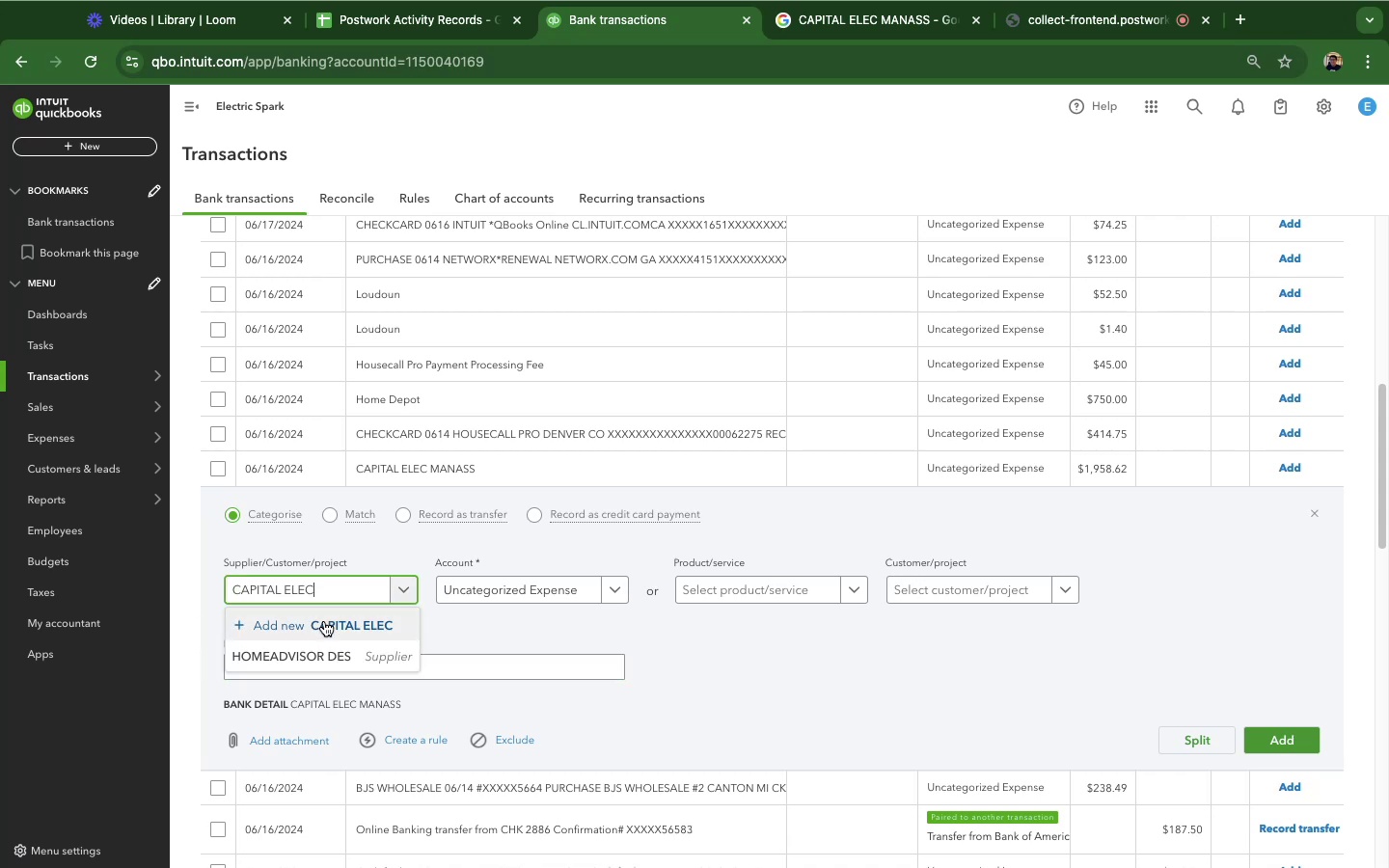 
left_click([324, 621])
 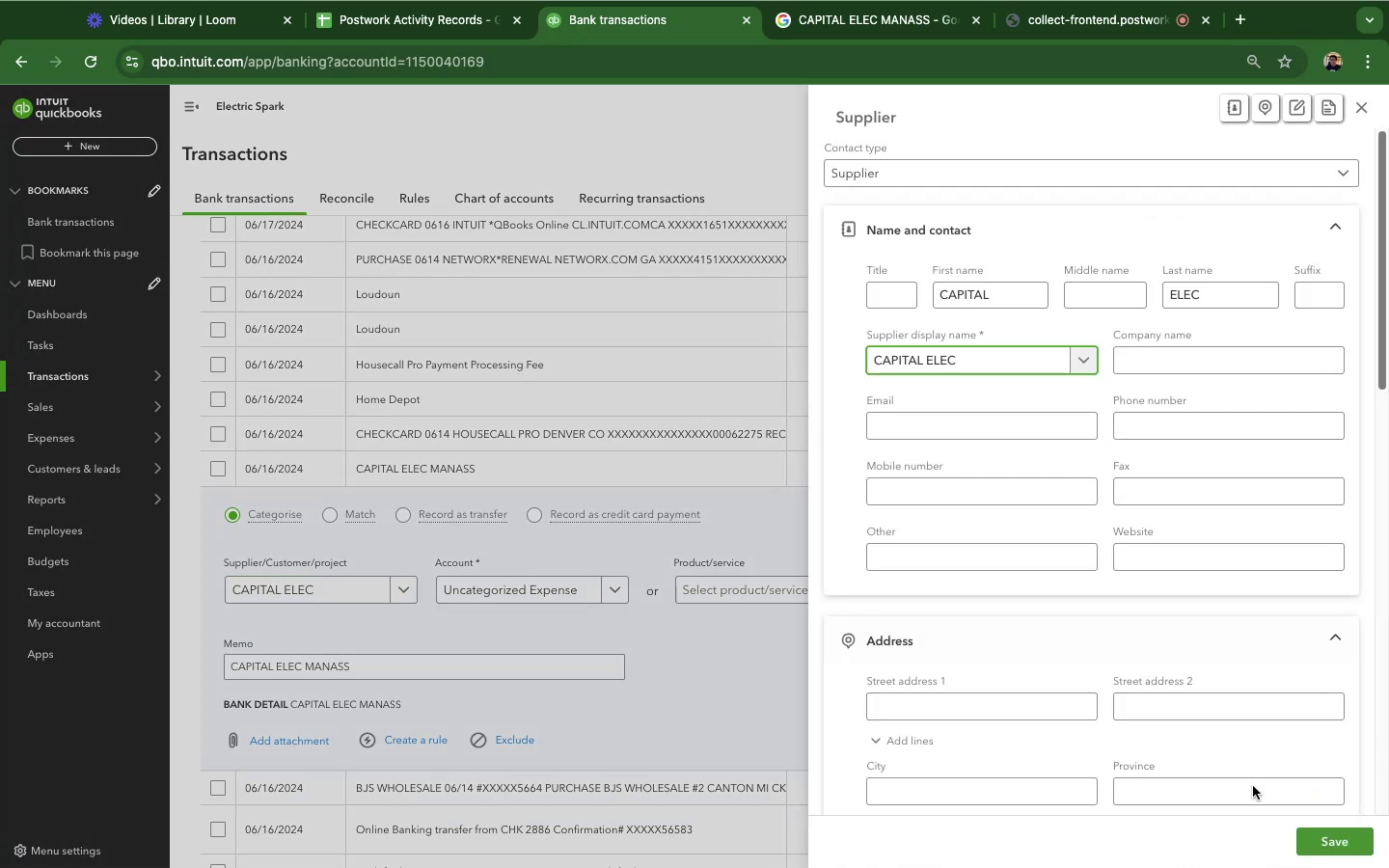 
left_click([1326, 842])
 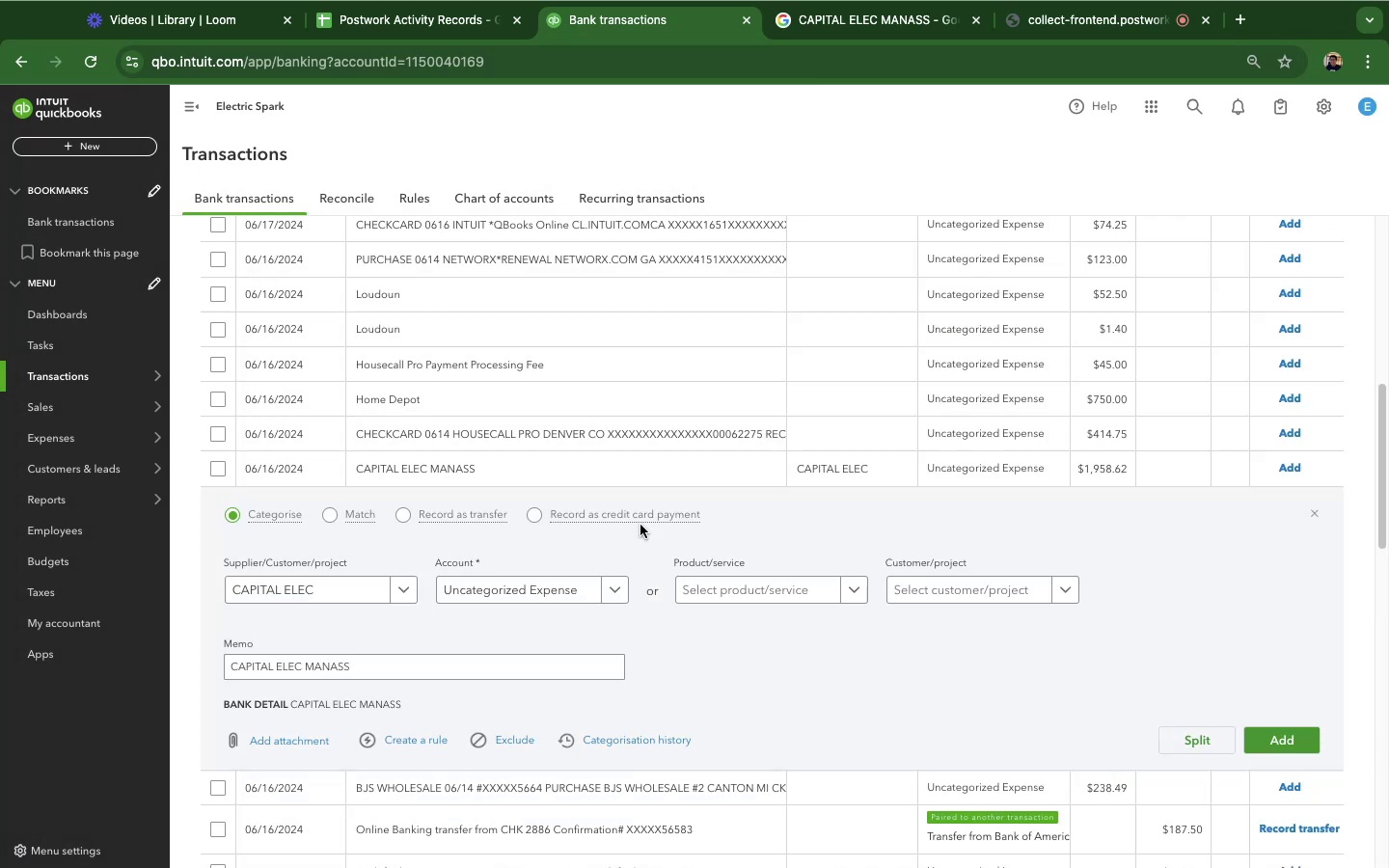 
left_click([515, 585])
 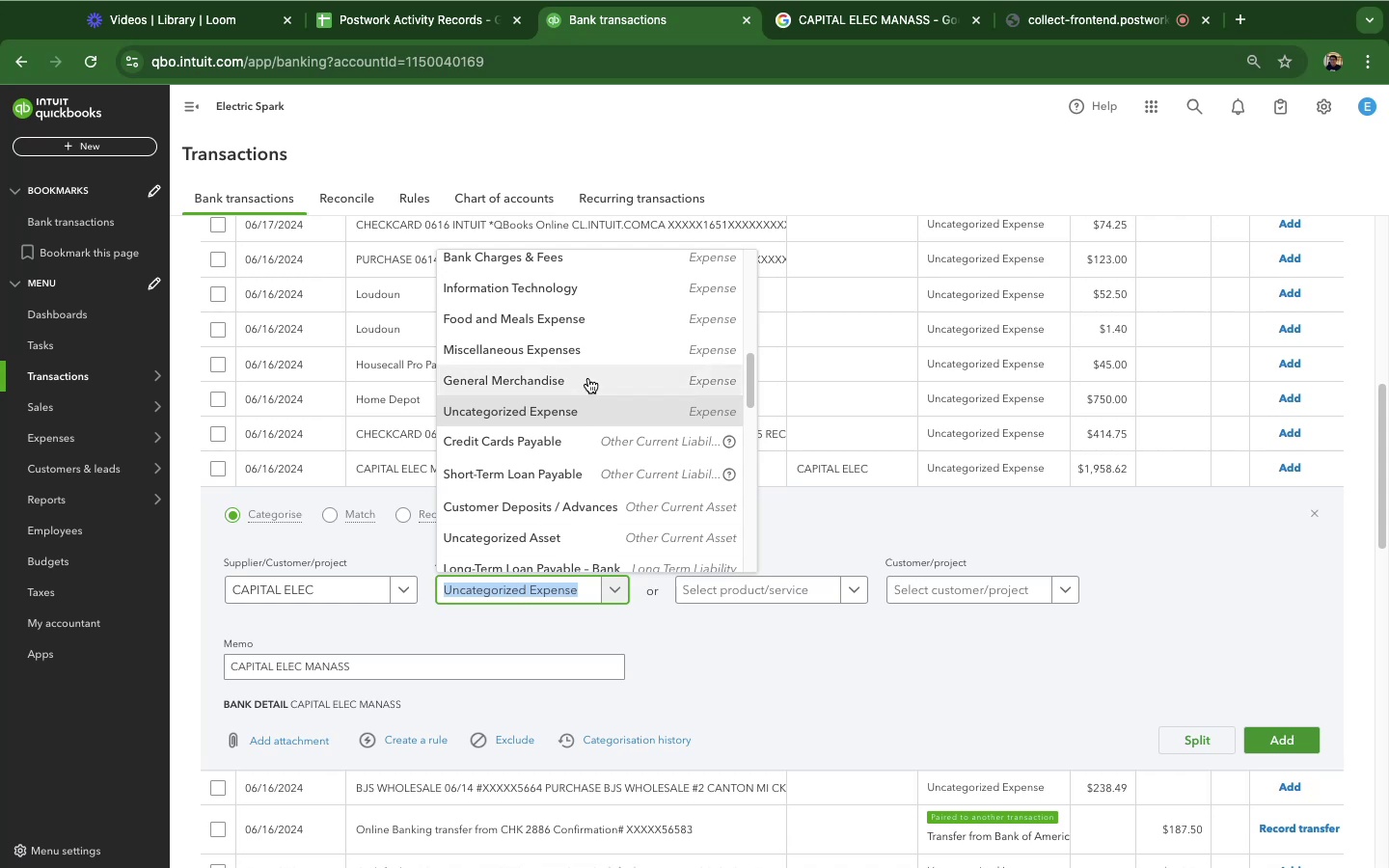 
scroll: coordinate [588, 378], scroll_direction: down, amount: 5.0
 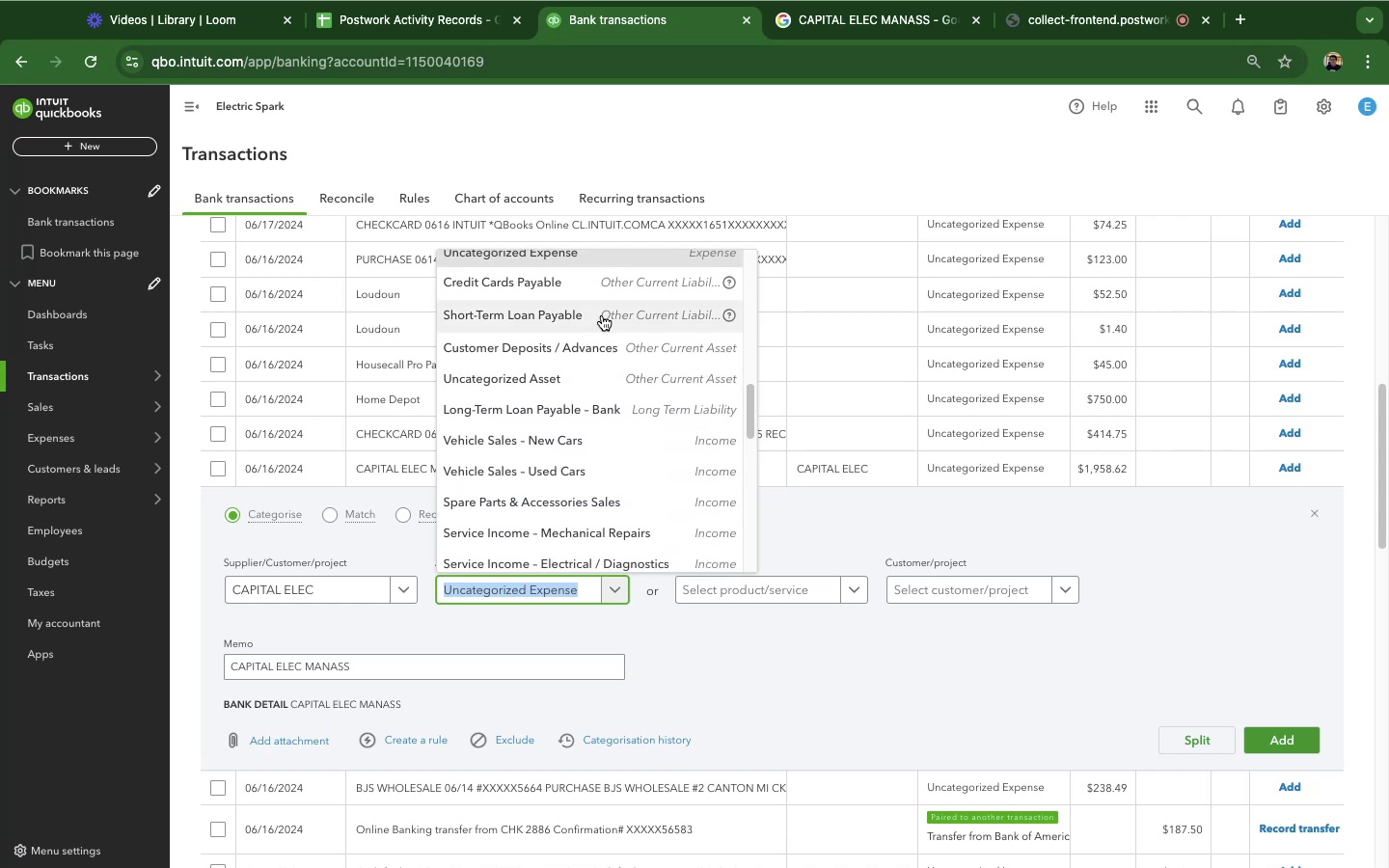 
scroll: coordinate [599, 388], scroll_direction: up, amount: 46.0
 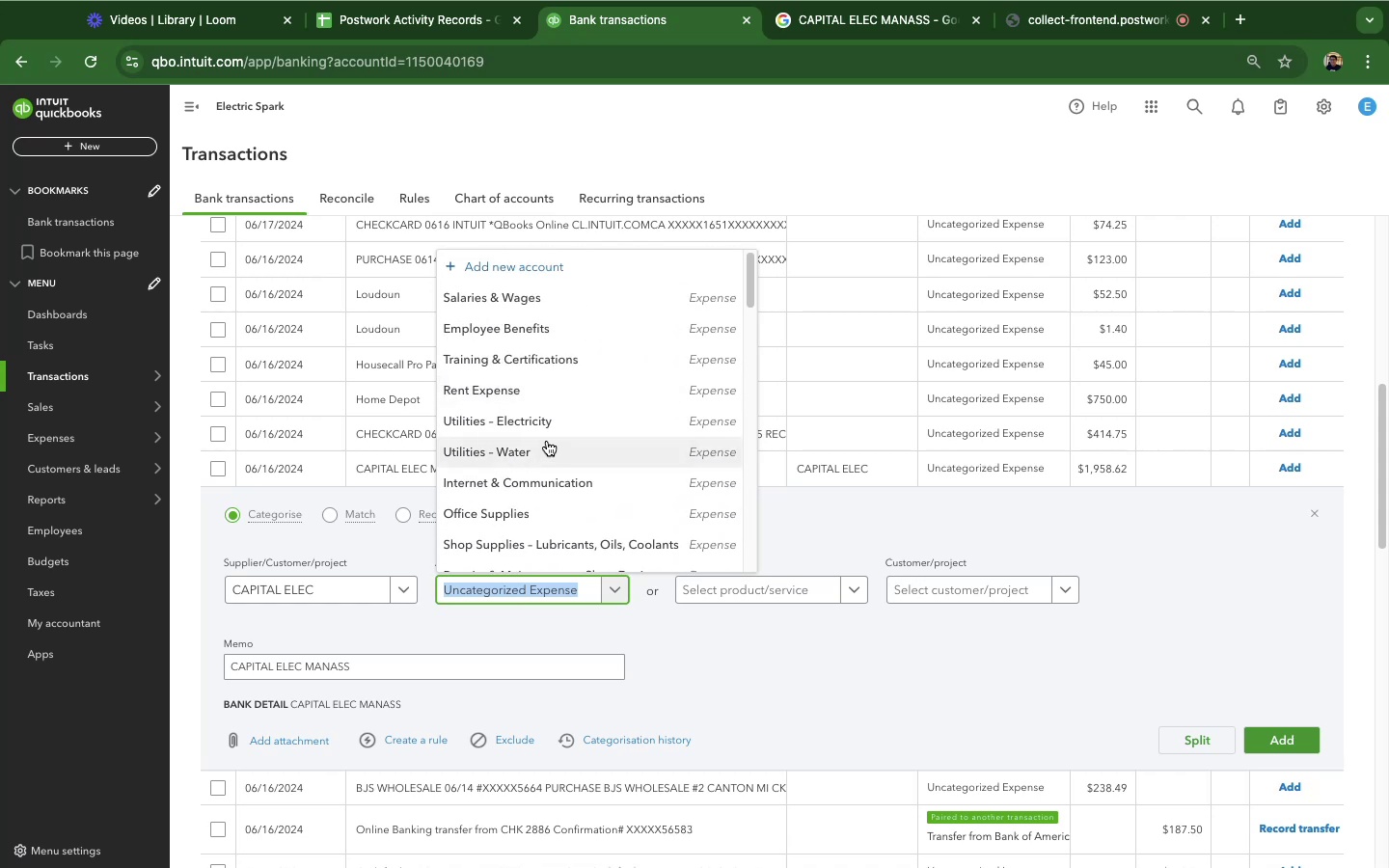 
left_click([550, 432])
 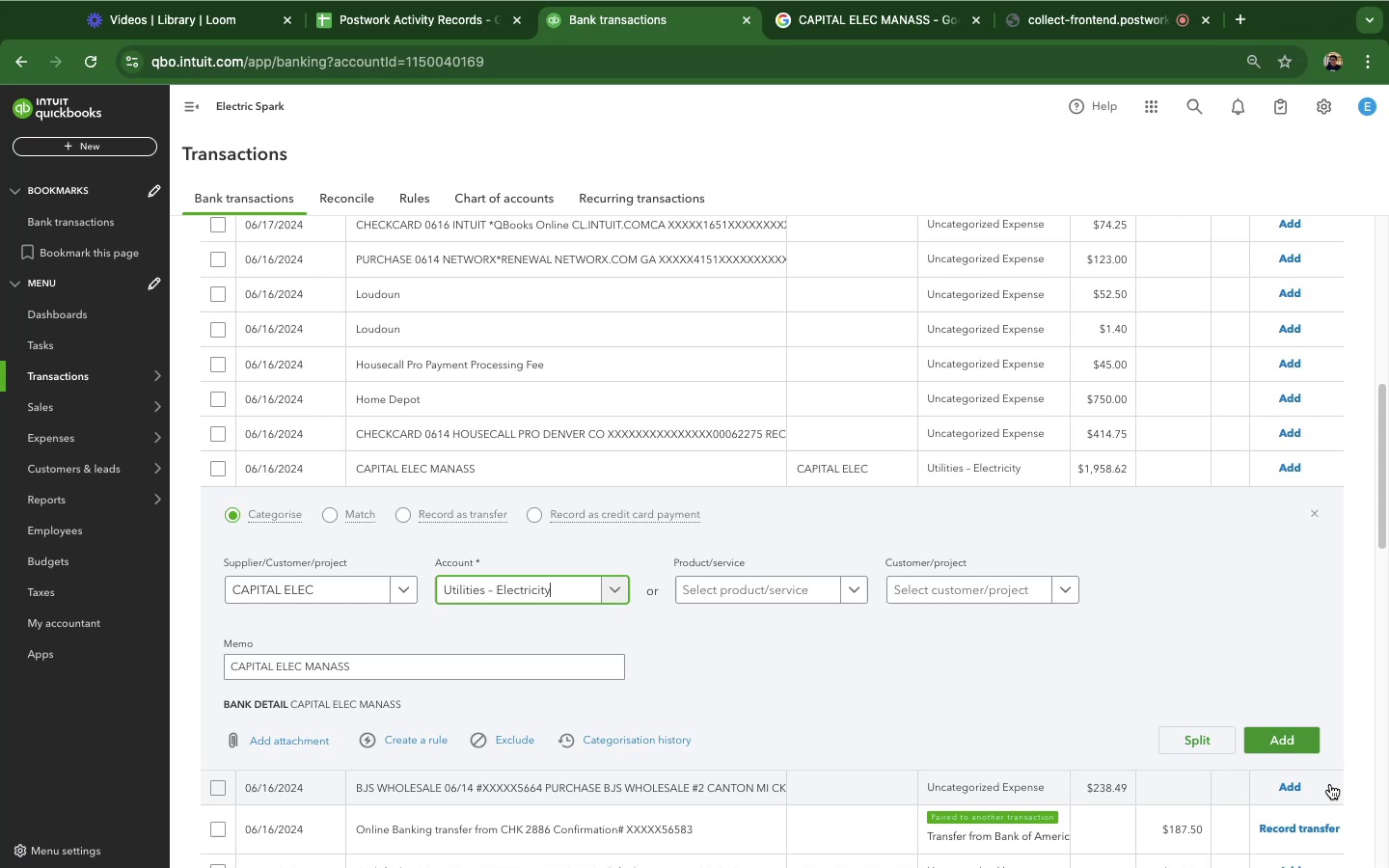 
left_click([1294, 746])
 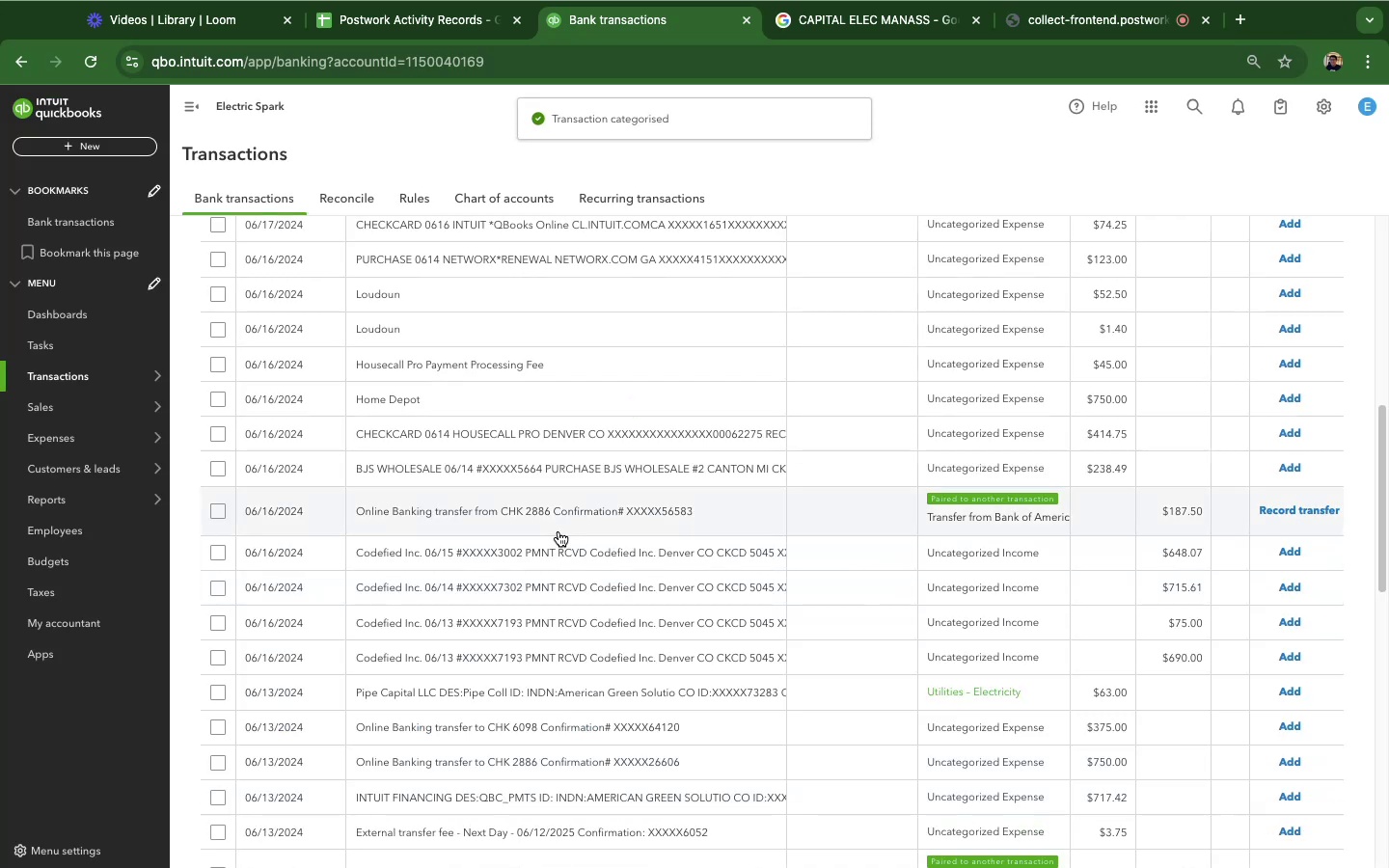 
wait(5.13)
 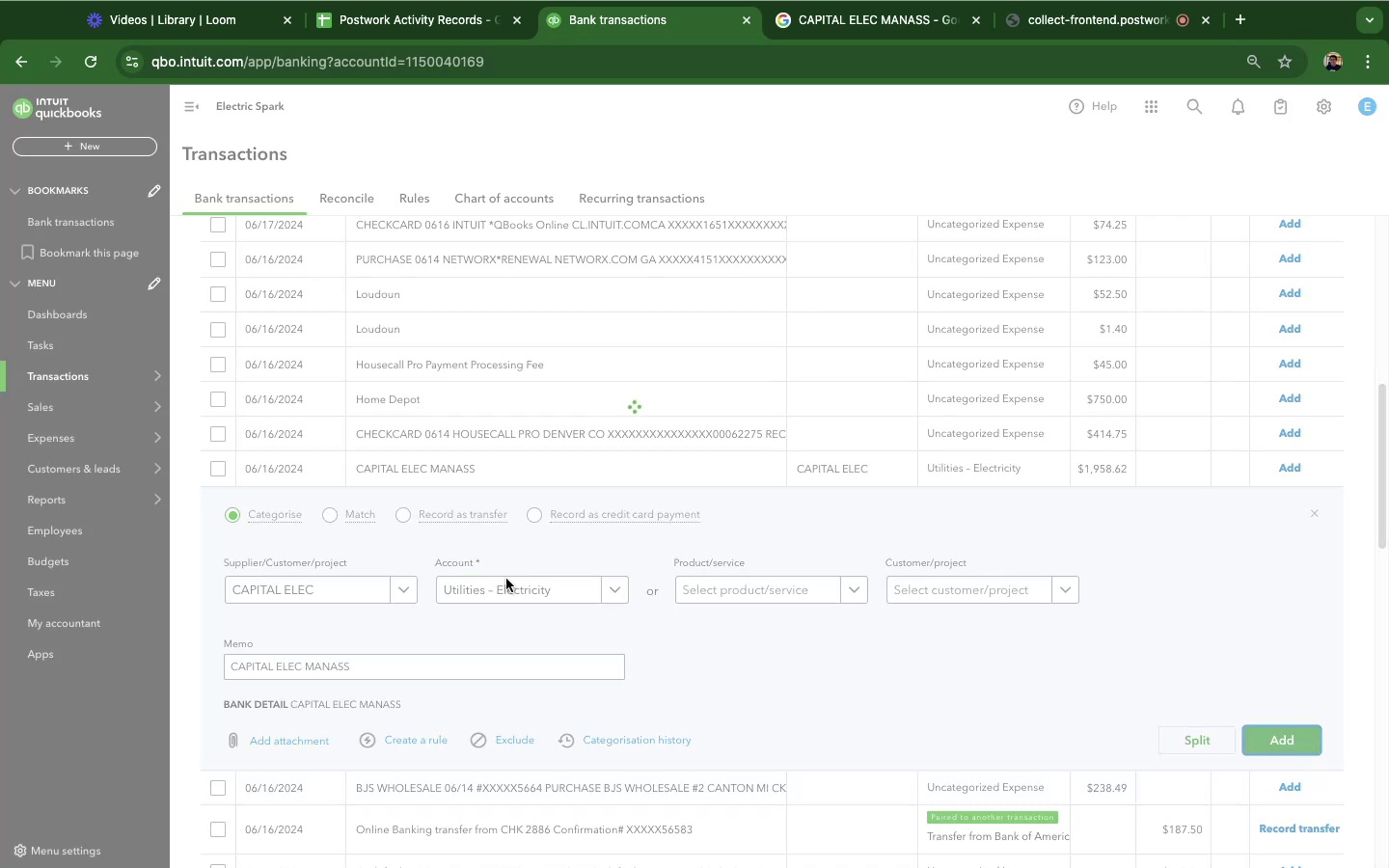 
left_click([548, 404])
 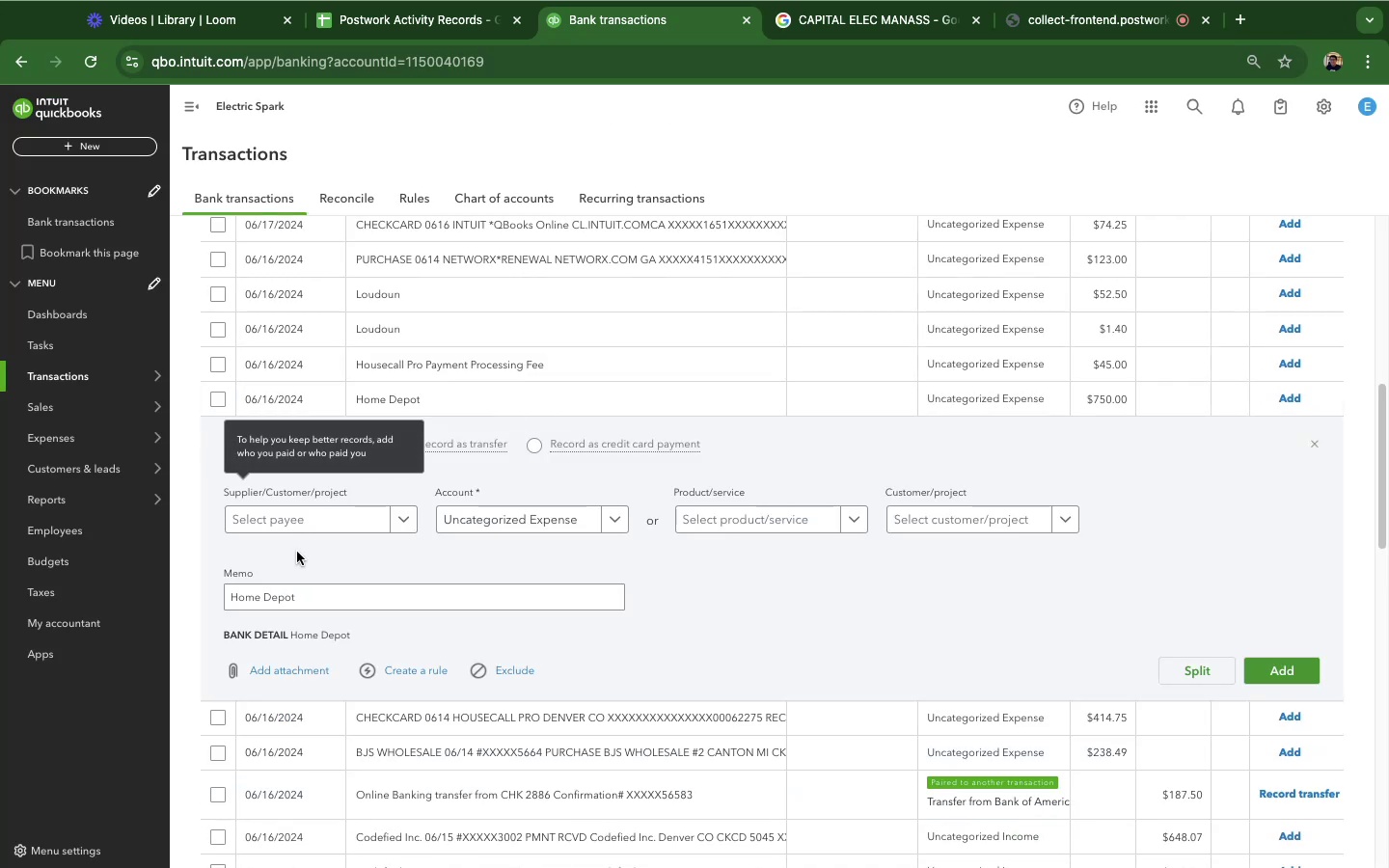 
double_click([604, 514])
 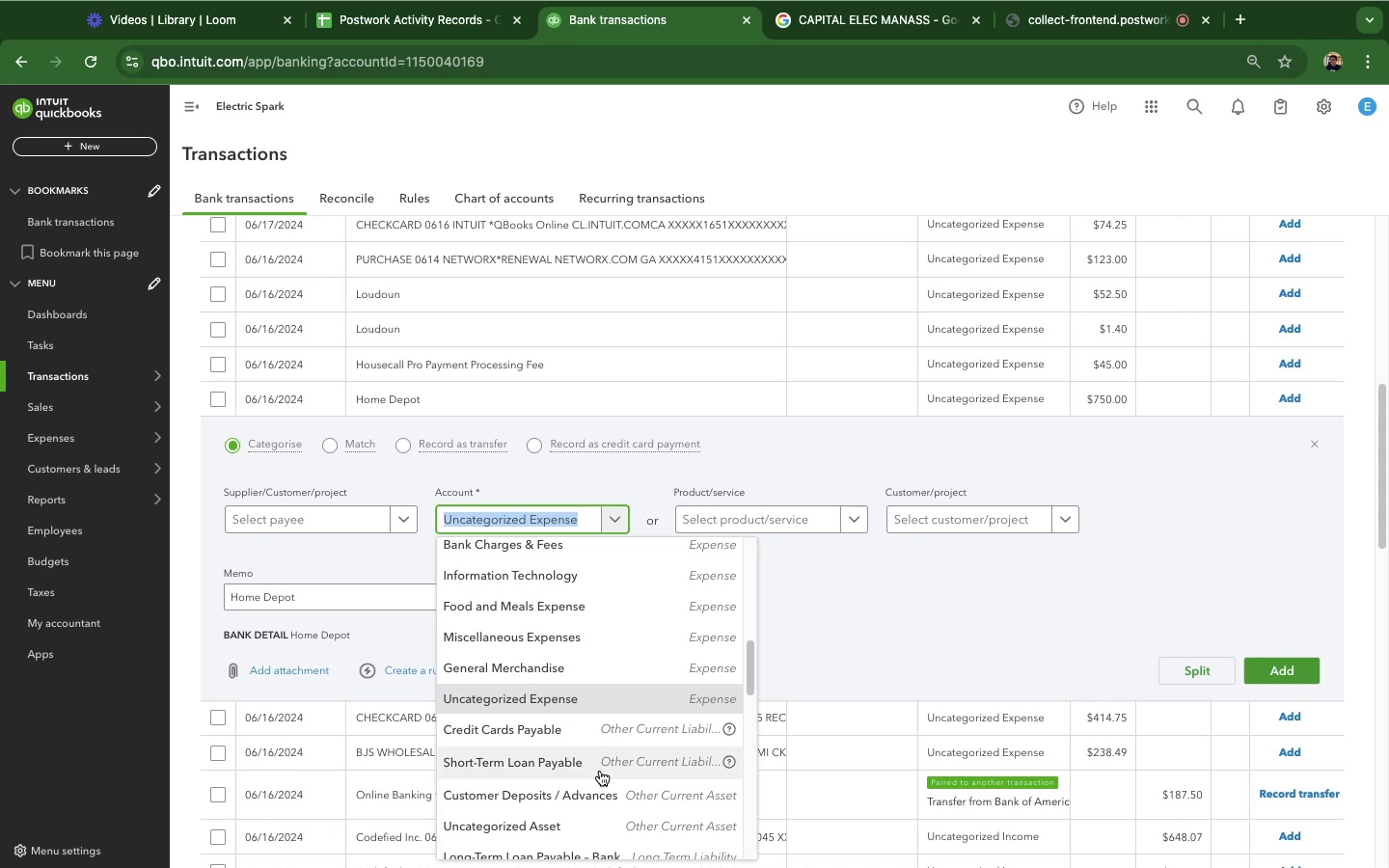 
scroll: coordinate [1097, 510], scroll_direction: down, amount: 10.0
 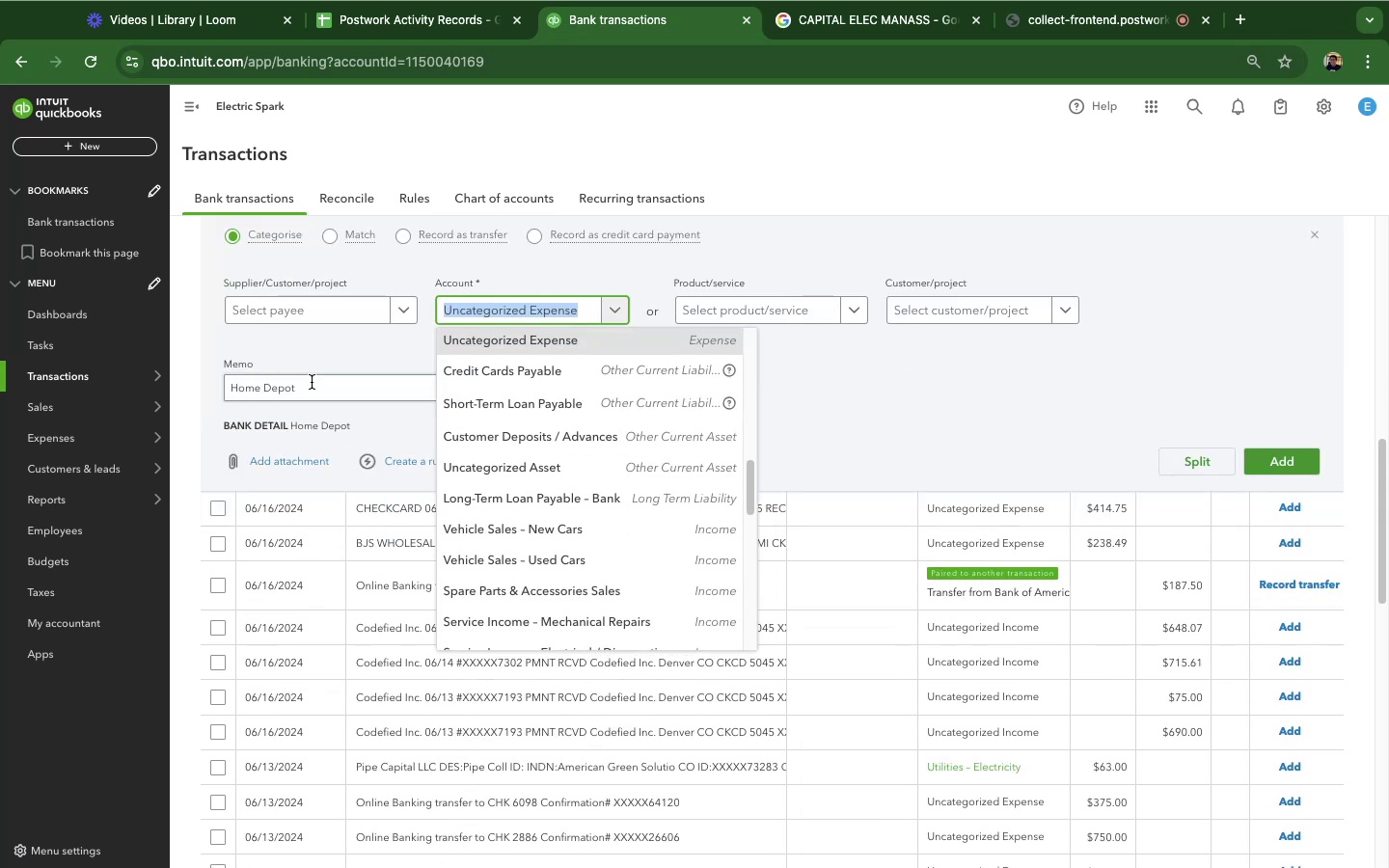 
left_click_drag(start_coordinate=[298, 384], to_coordinate=[206, 385])
 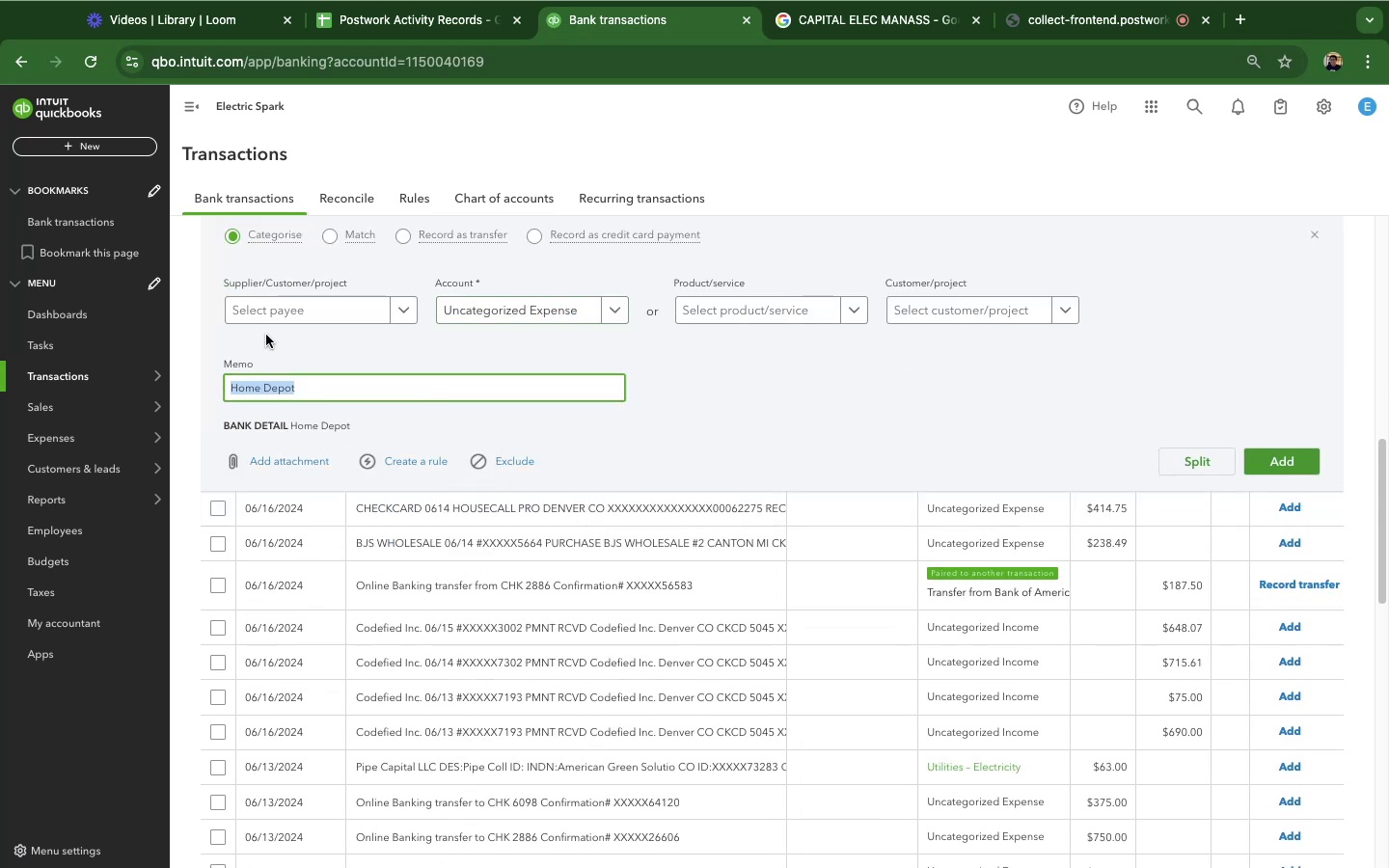 
key(Meta+C)
 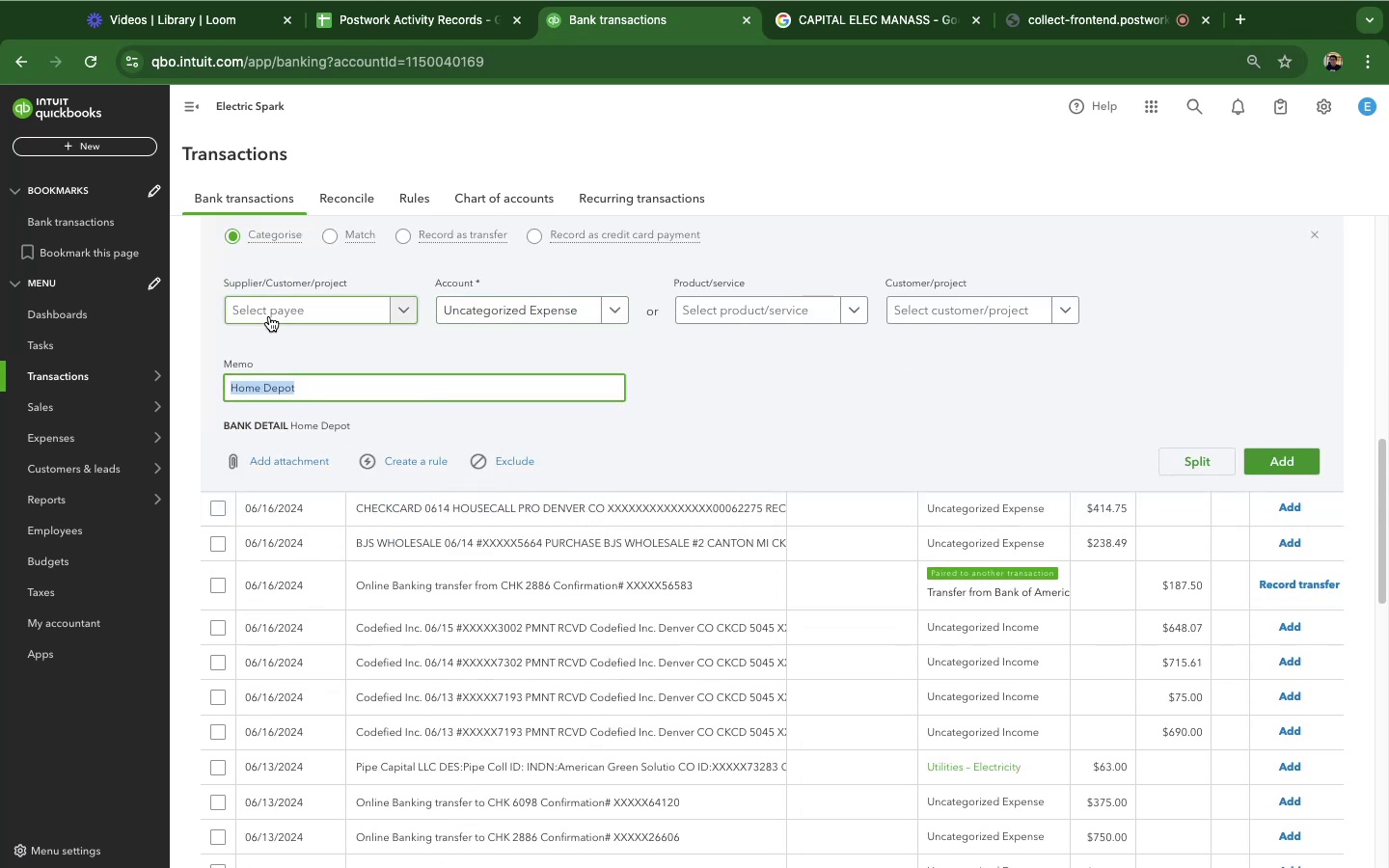 
left_click([269, 316])
 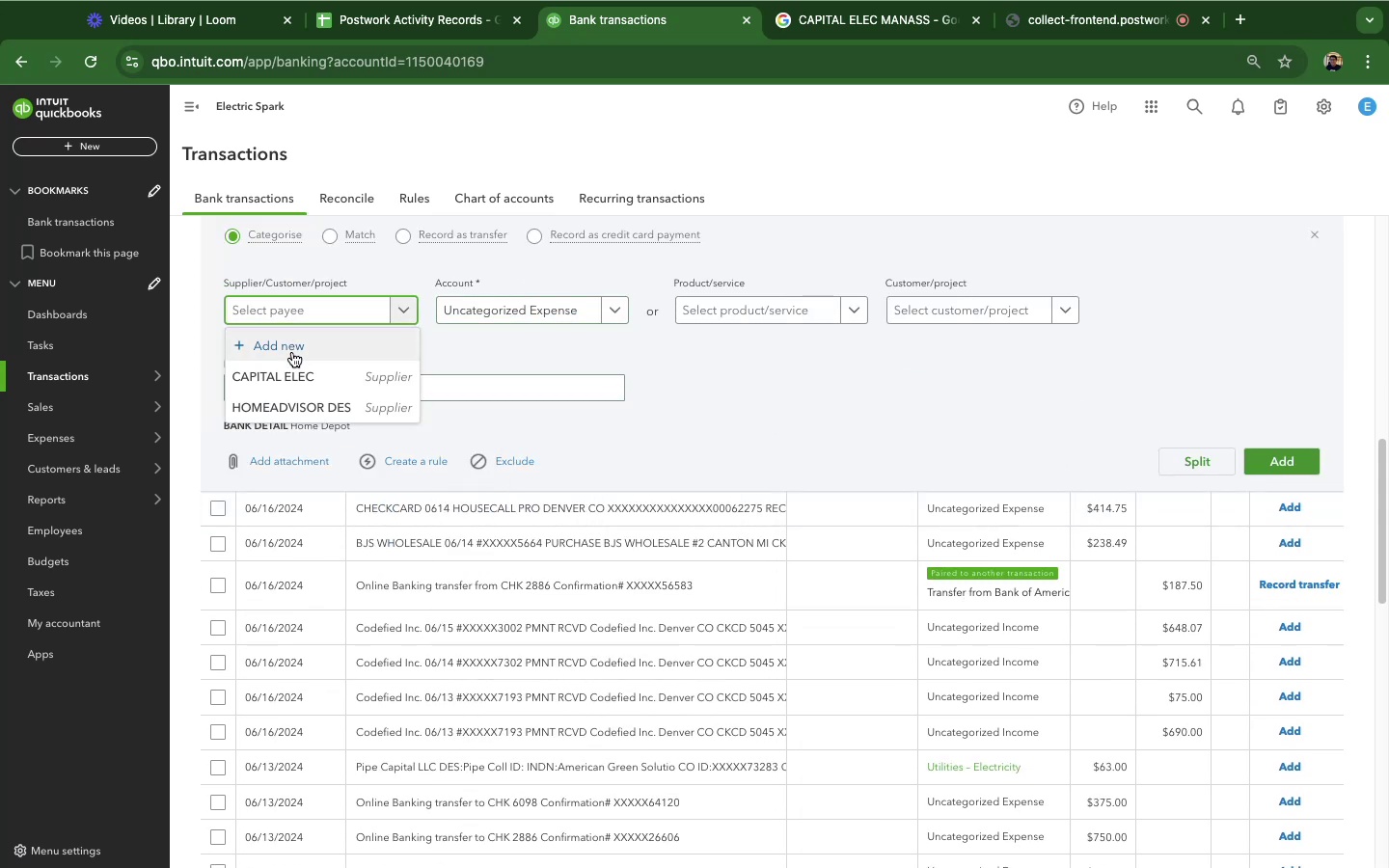 
left_click([292, 352])
 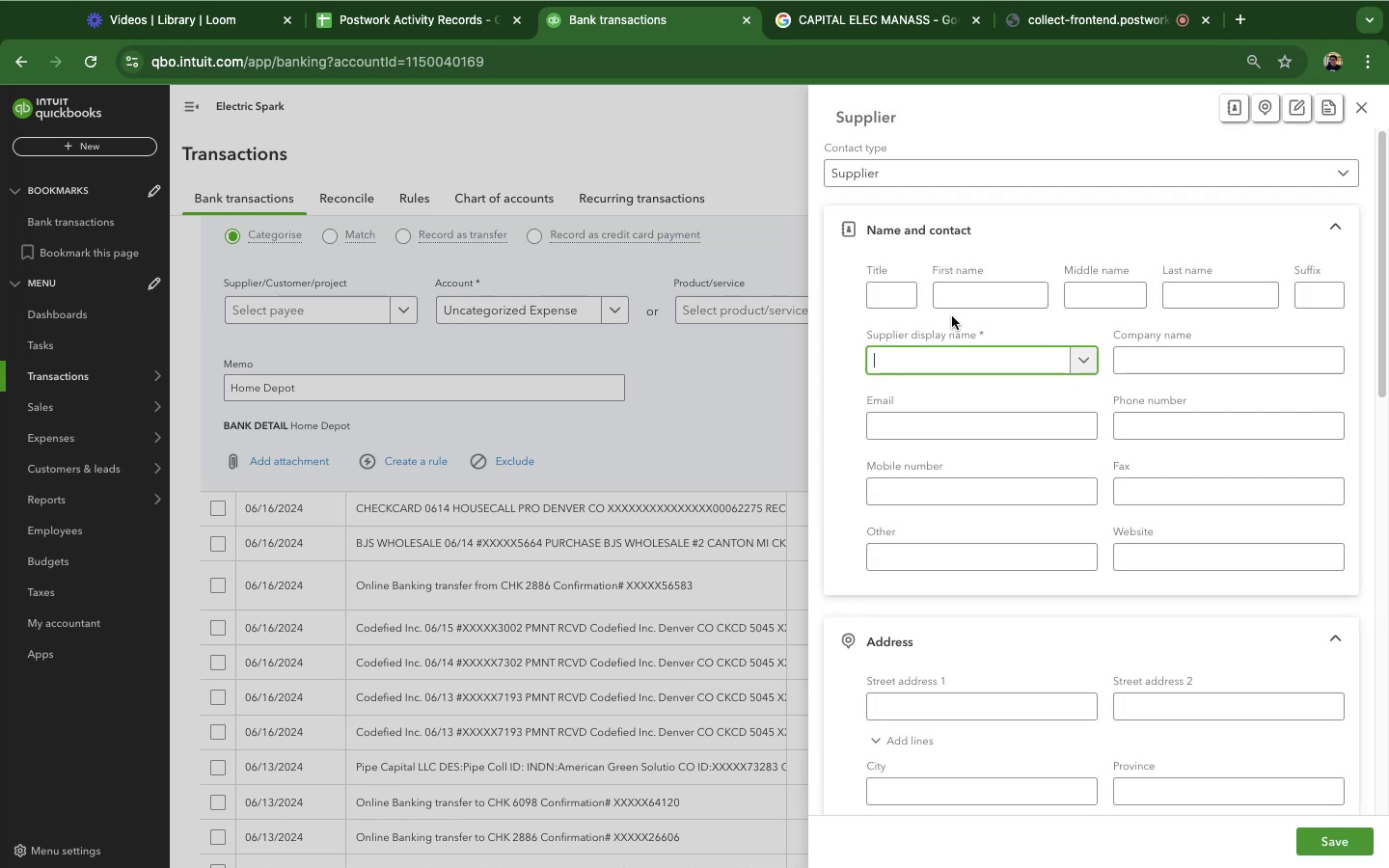 
key(Meta+CommandLeft)
 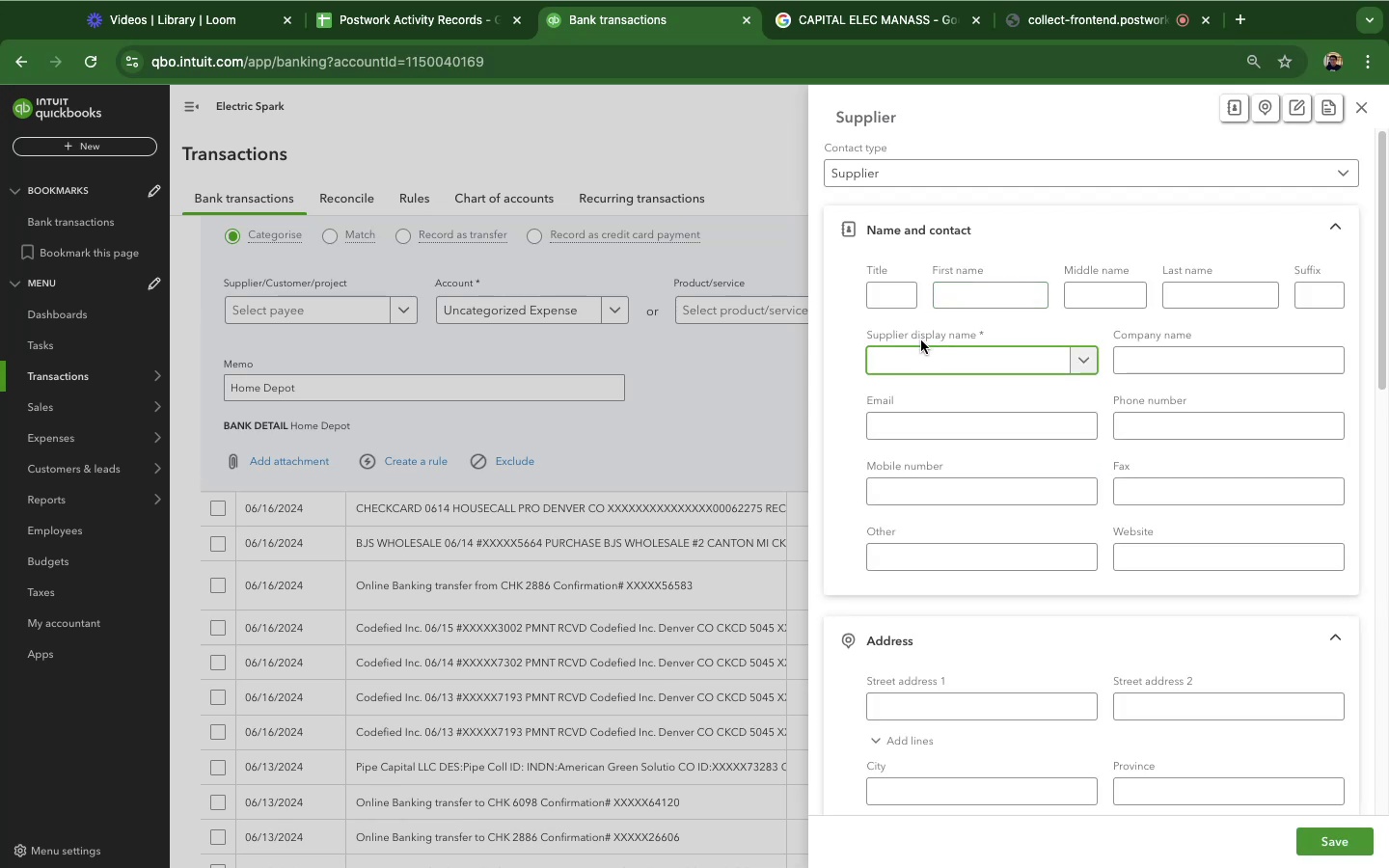 
key(Meta+V)
 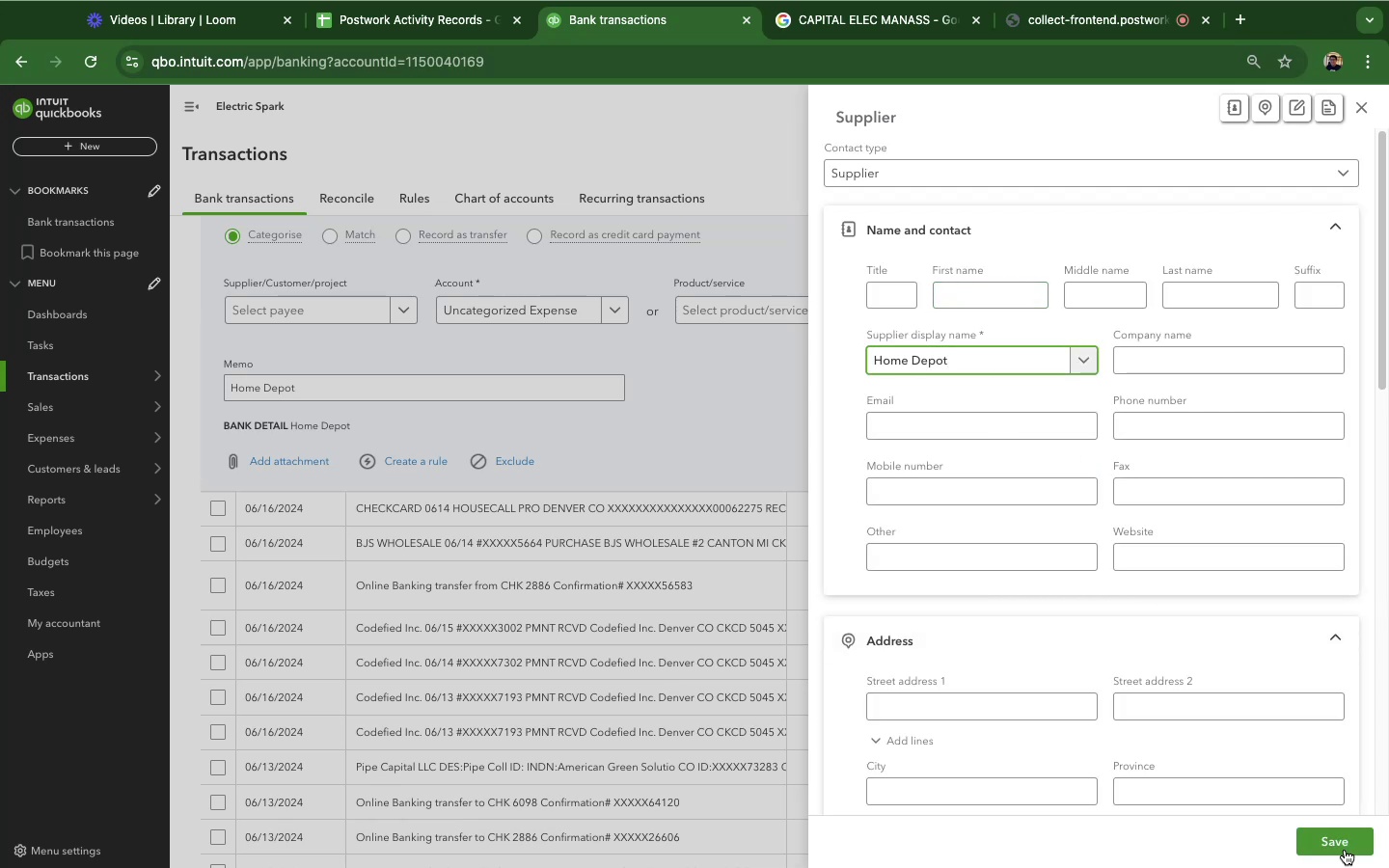 
left_click([1332, 839])
 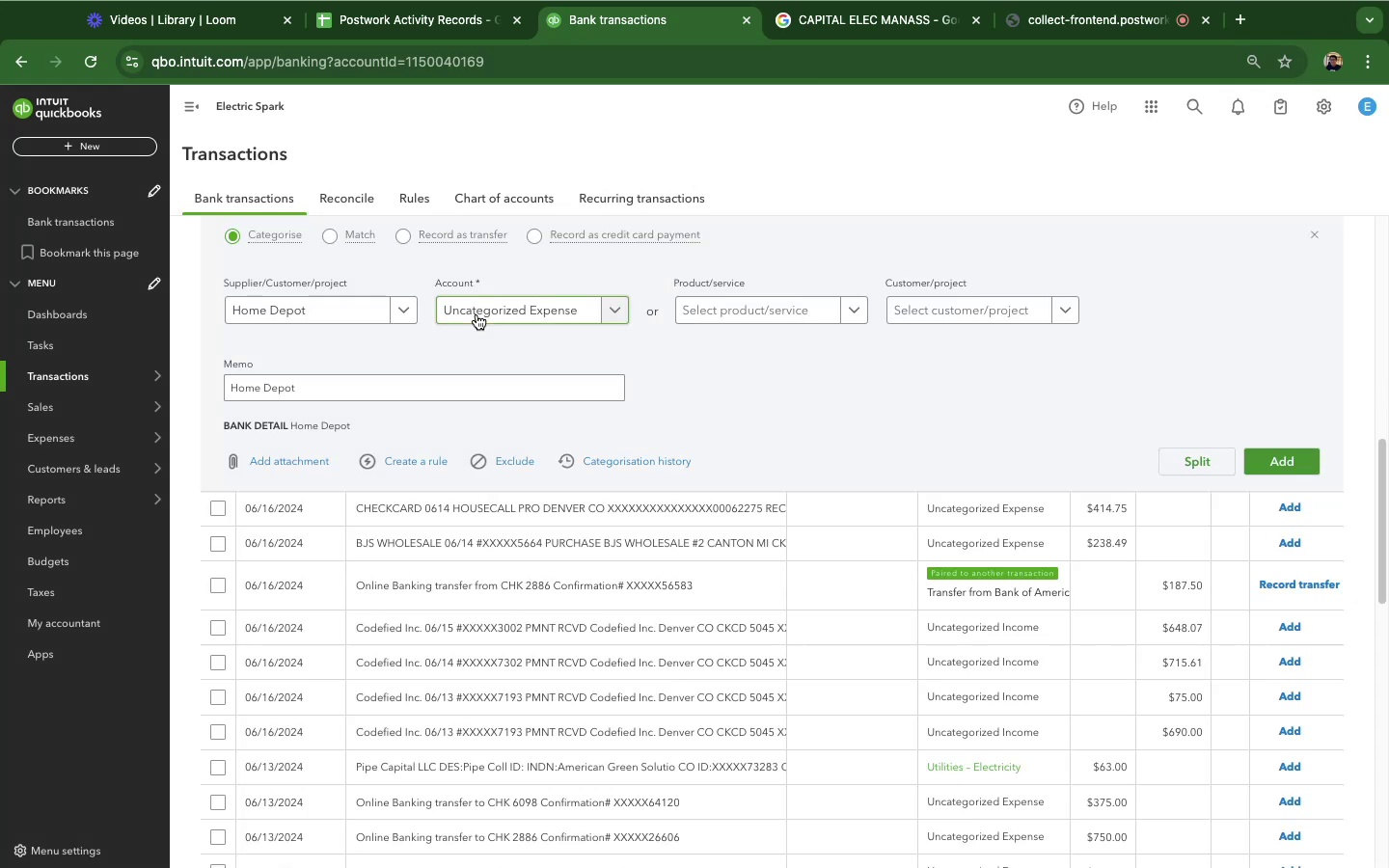 
left_click([477, 314])
 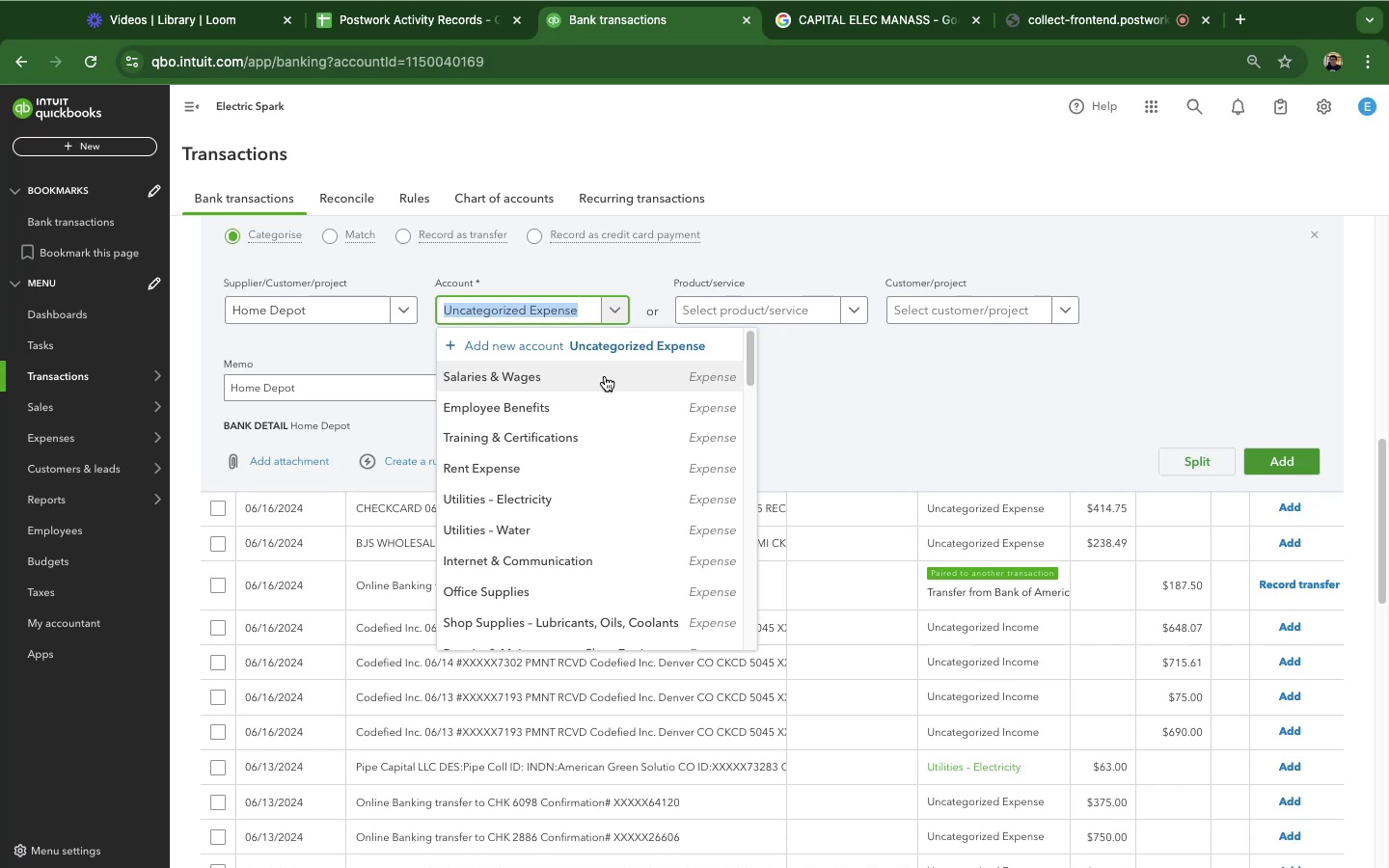 
wait(156.46)
 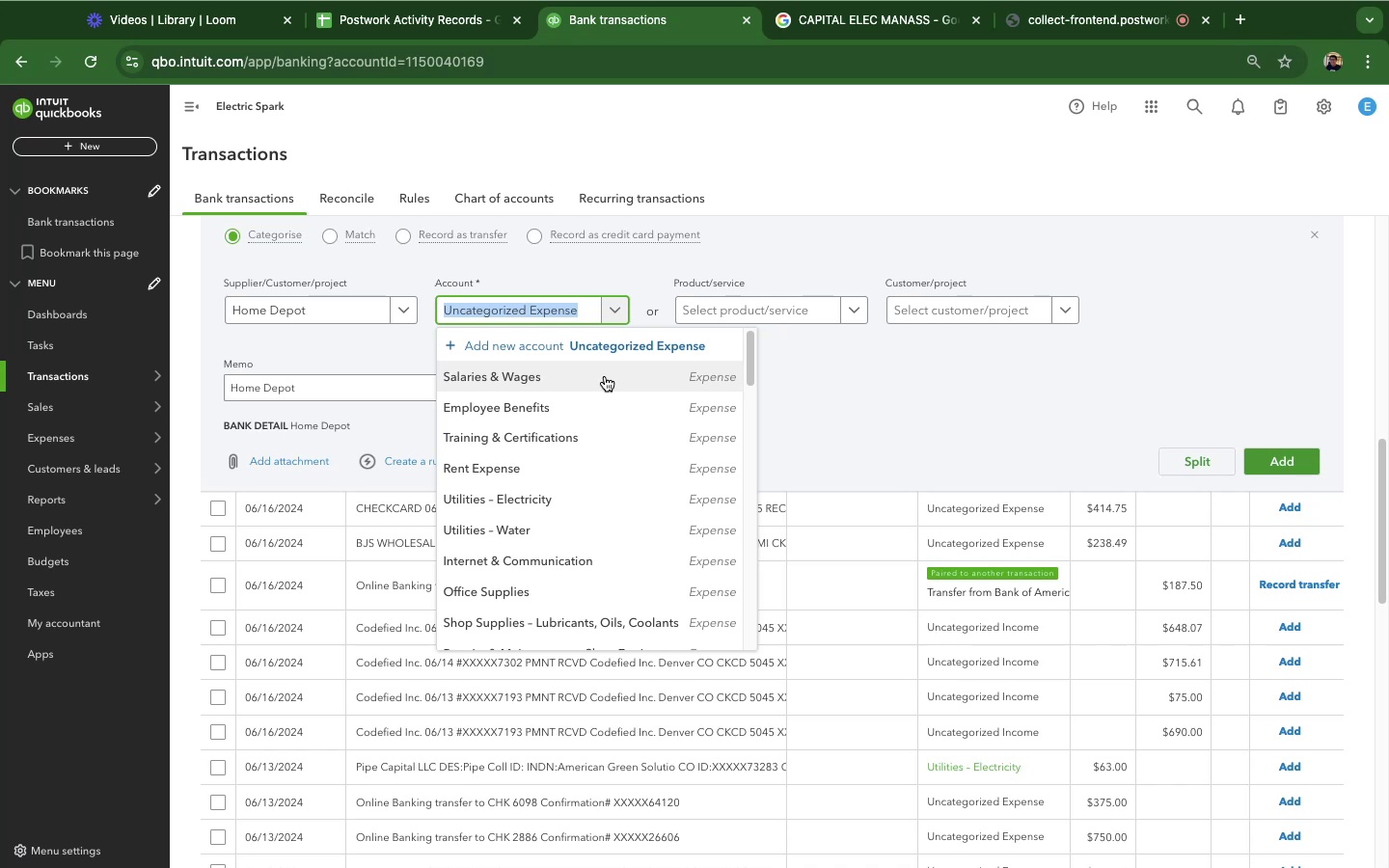 
scroll: coordinate [638, 482], scroll_direction: down, amount: 2.0
 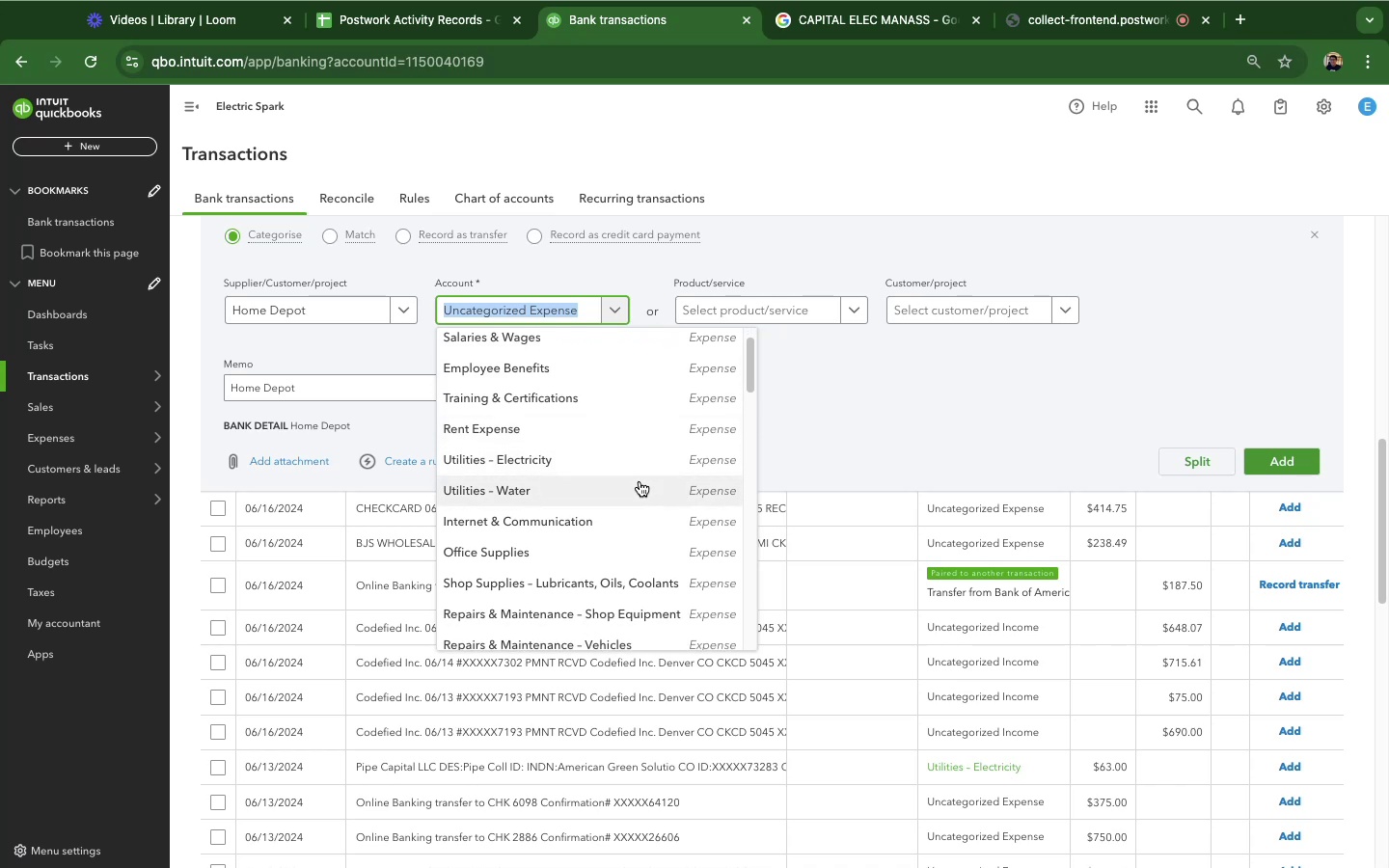 
left_click([526, 551])
 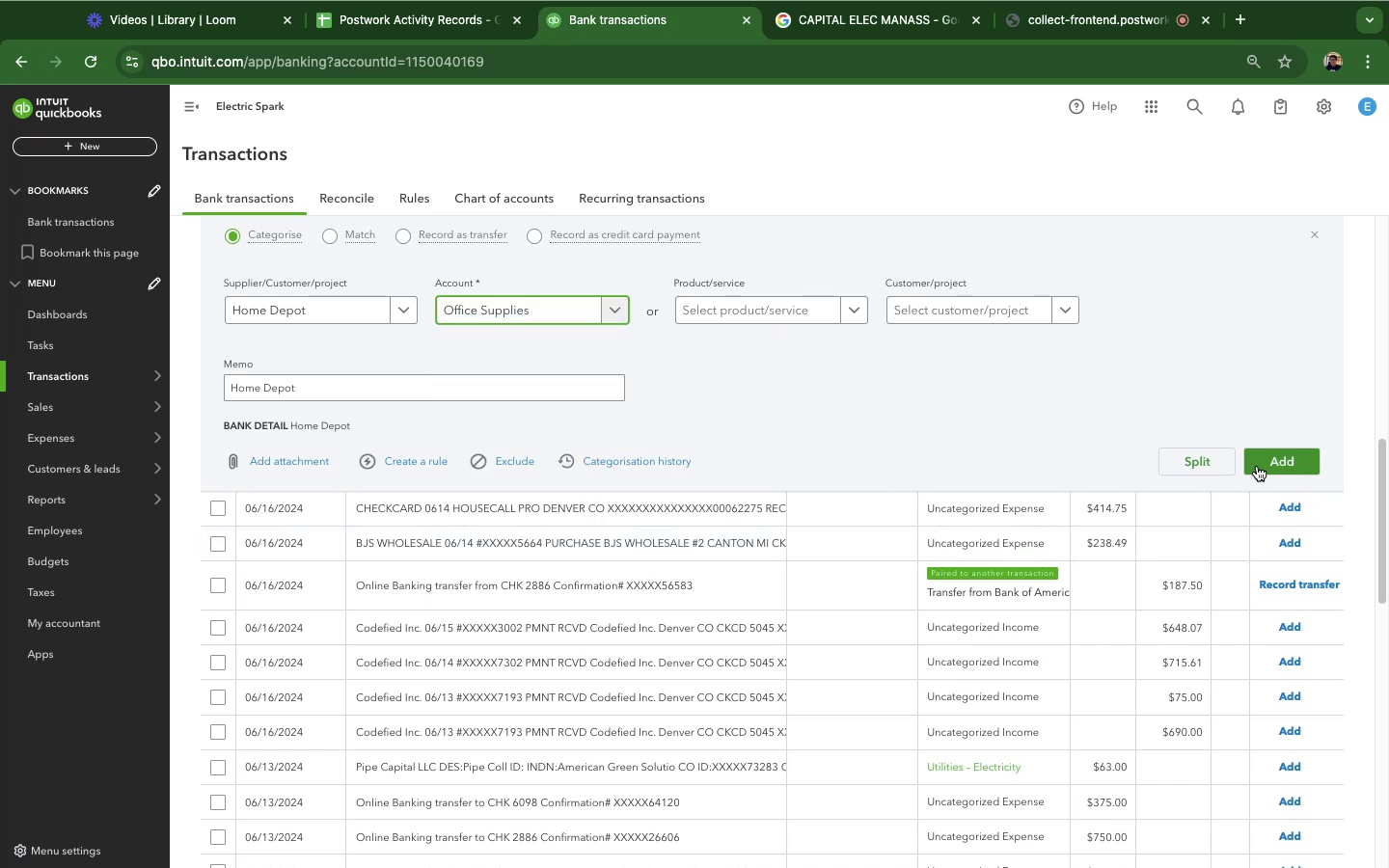 
left_click([1264, 462])
 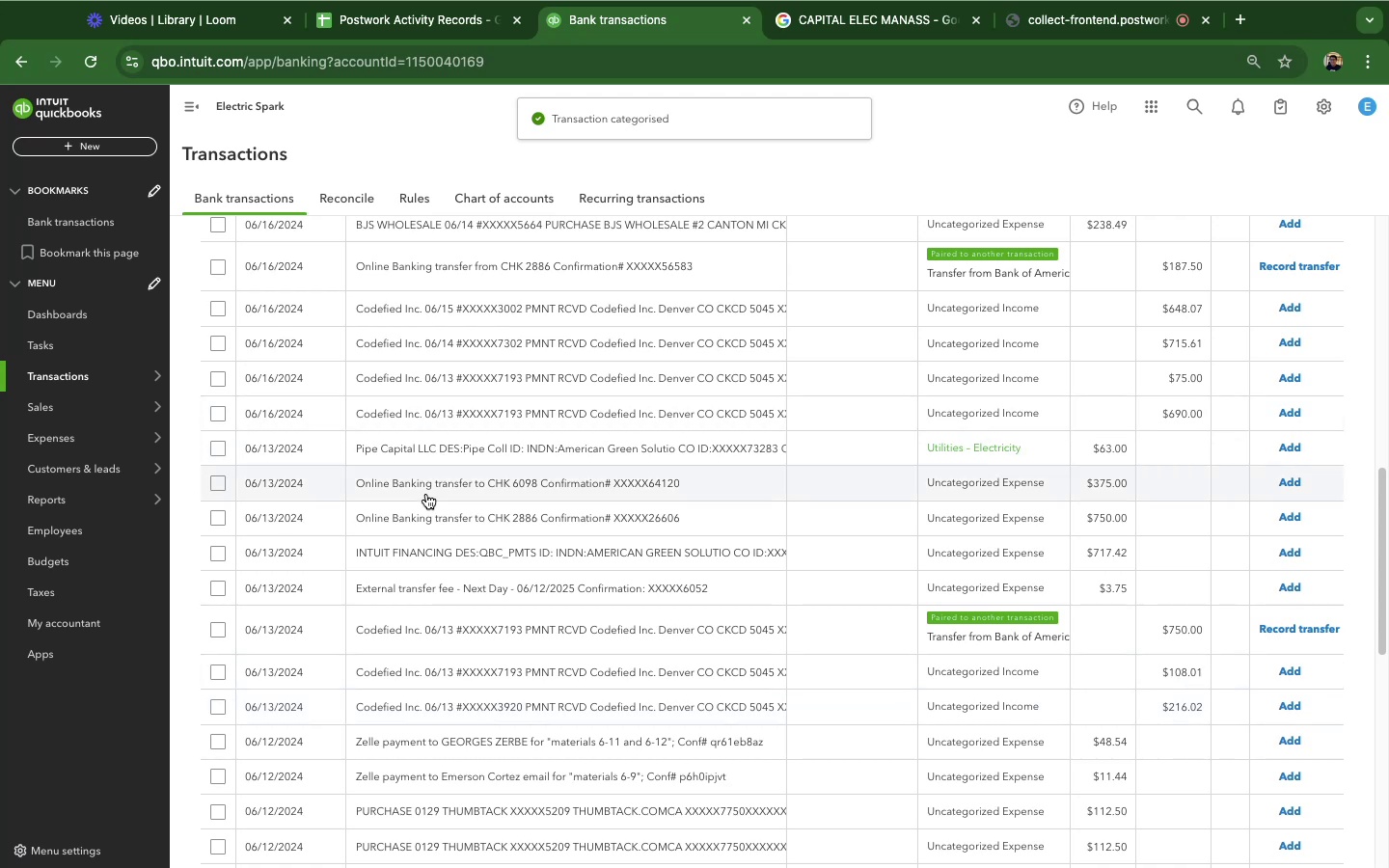 
wait(7.73)
 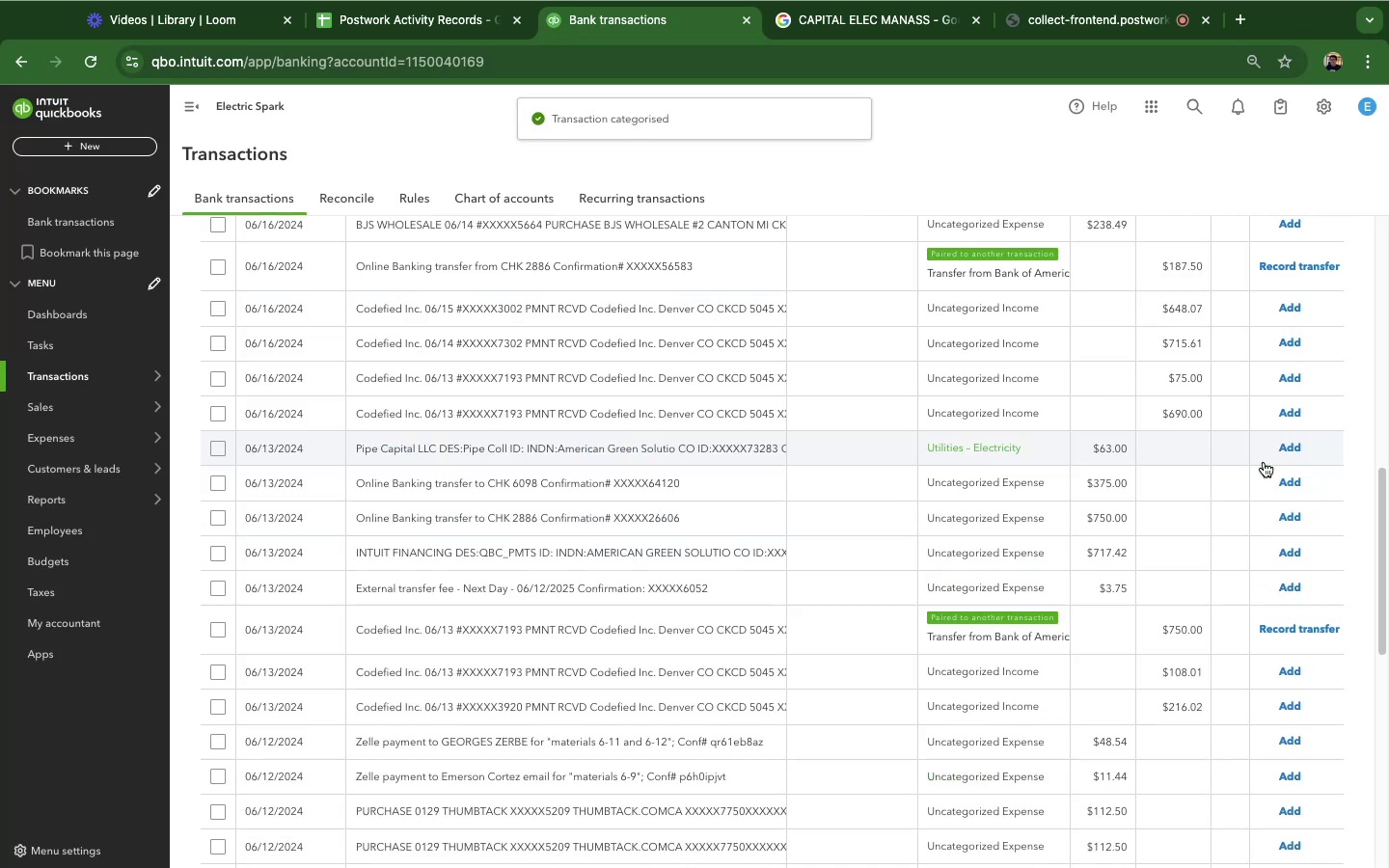 
left_click([437, 453])
 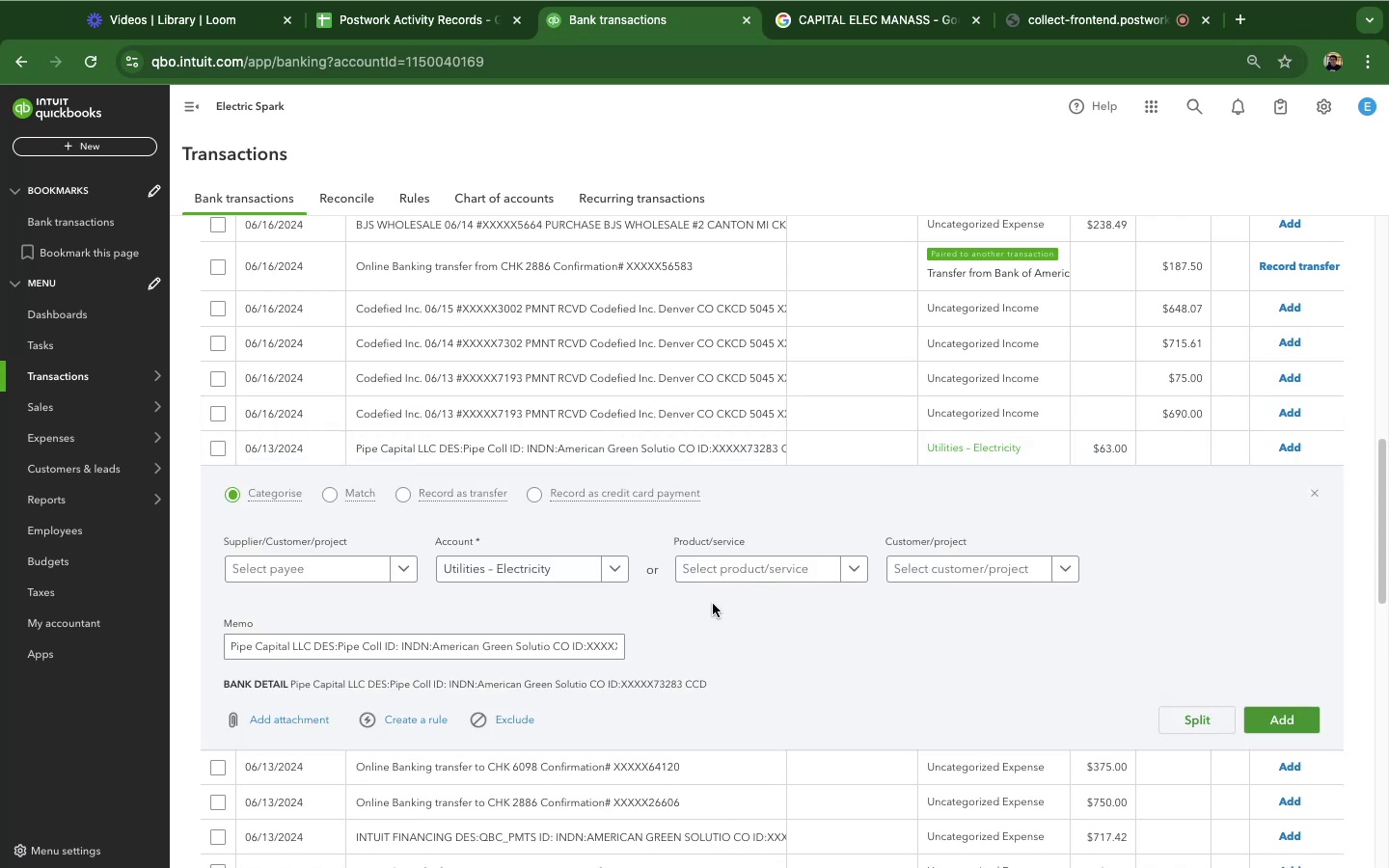 
left_click([617, 572])
 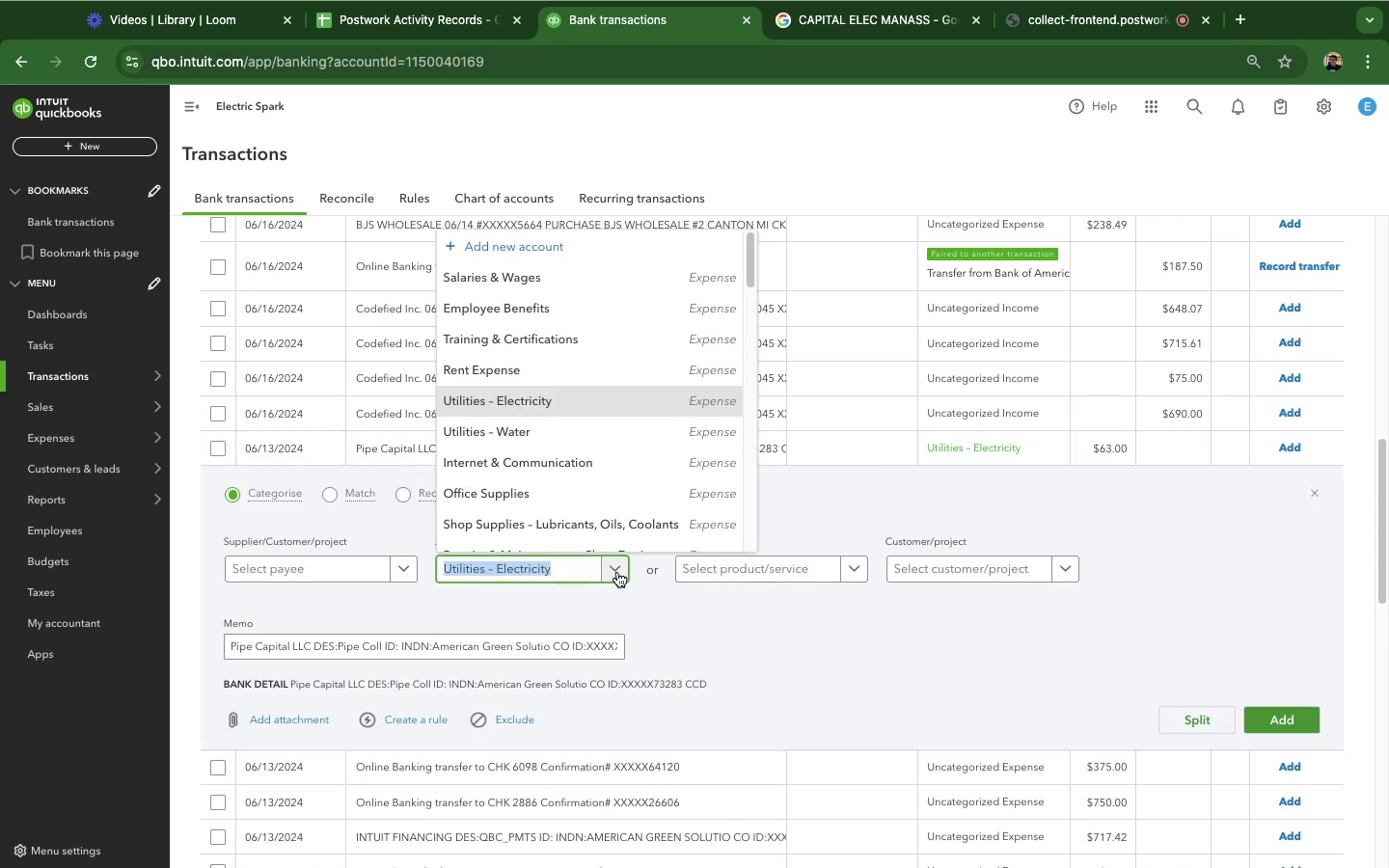 
left_click([617, 572])
 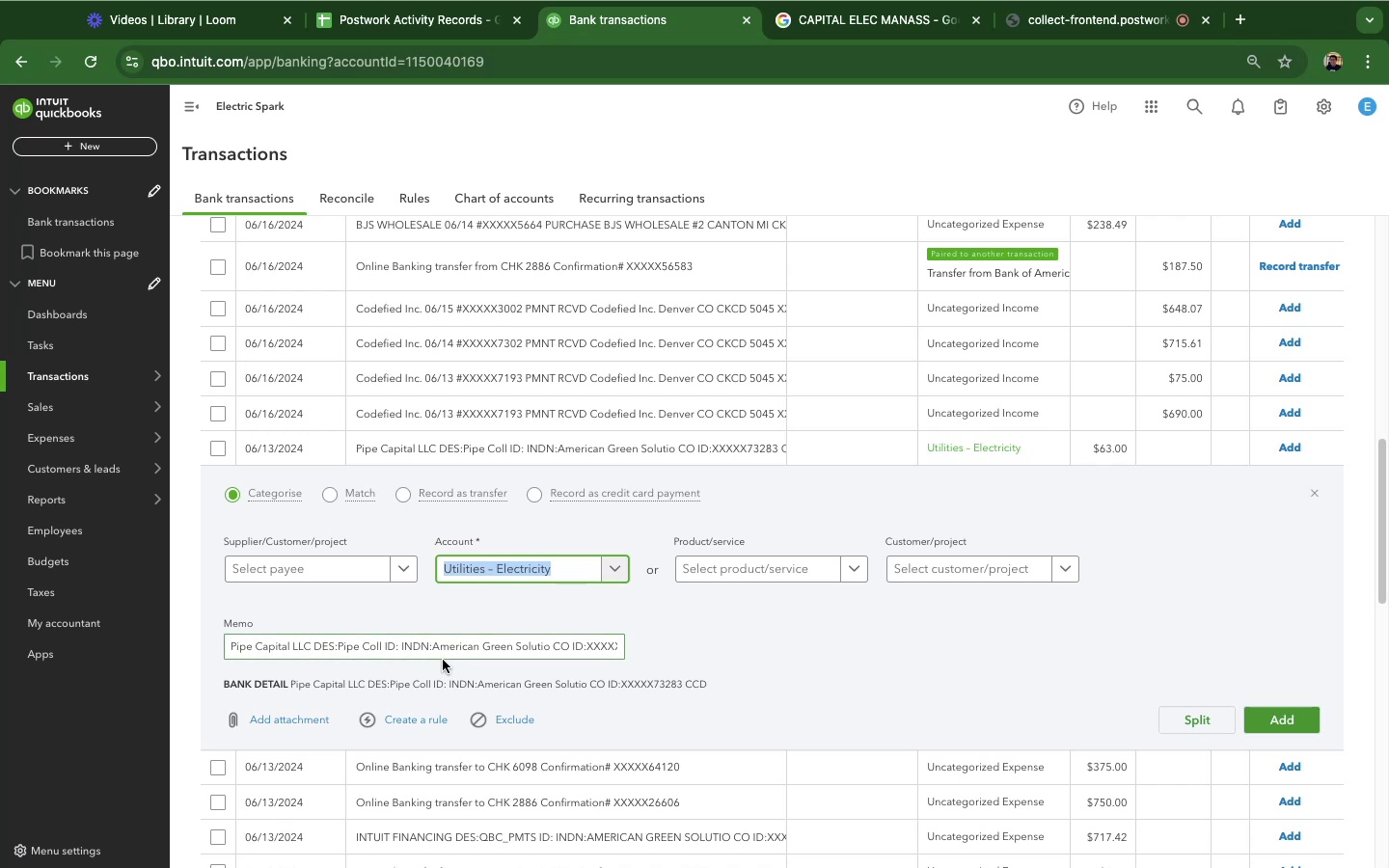 
wait(5.63)
 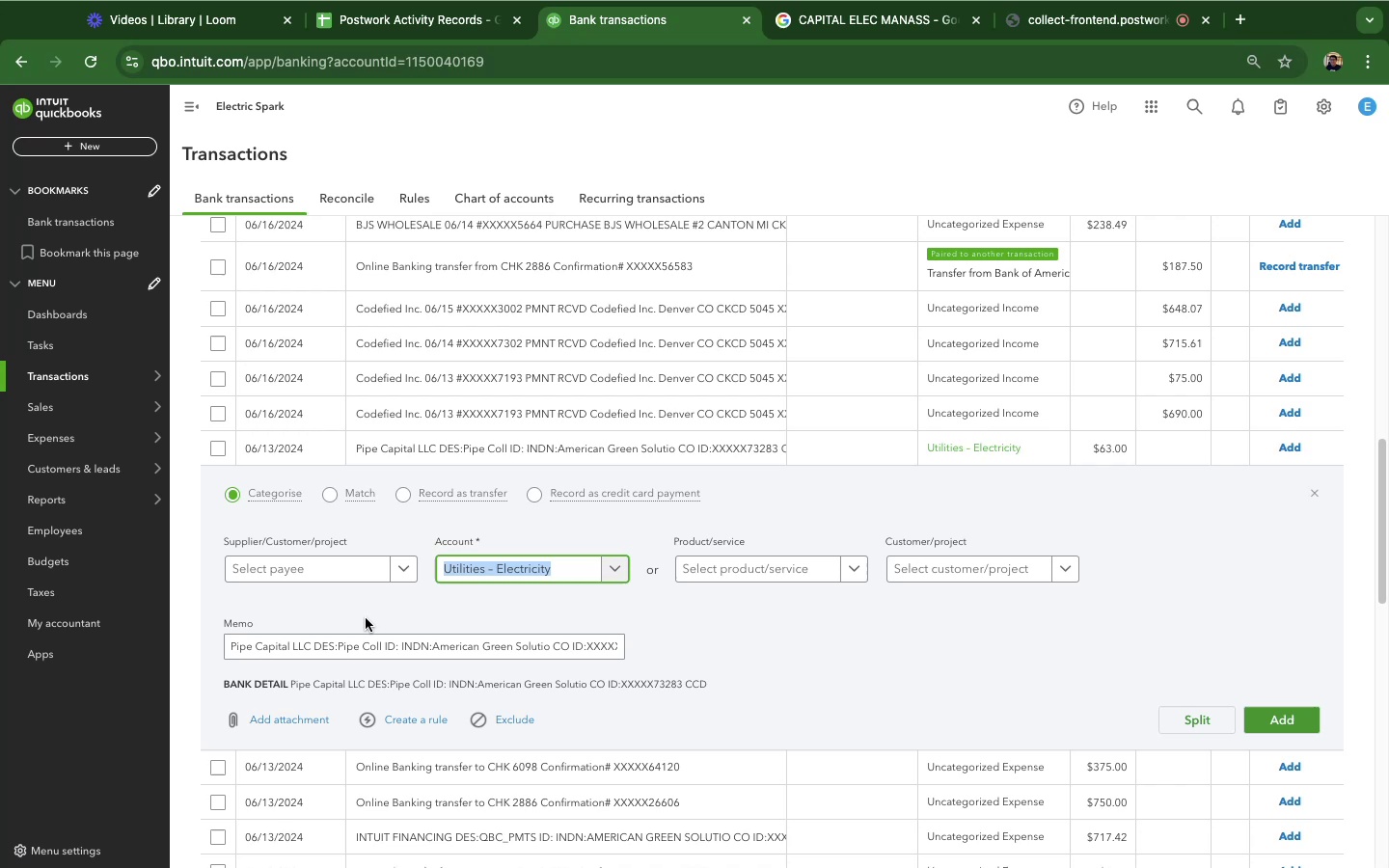 
left_click_drag(start_coordinate=[430, 647], to_coordinate=[454, 649])
 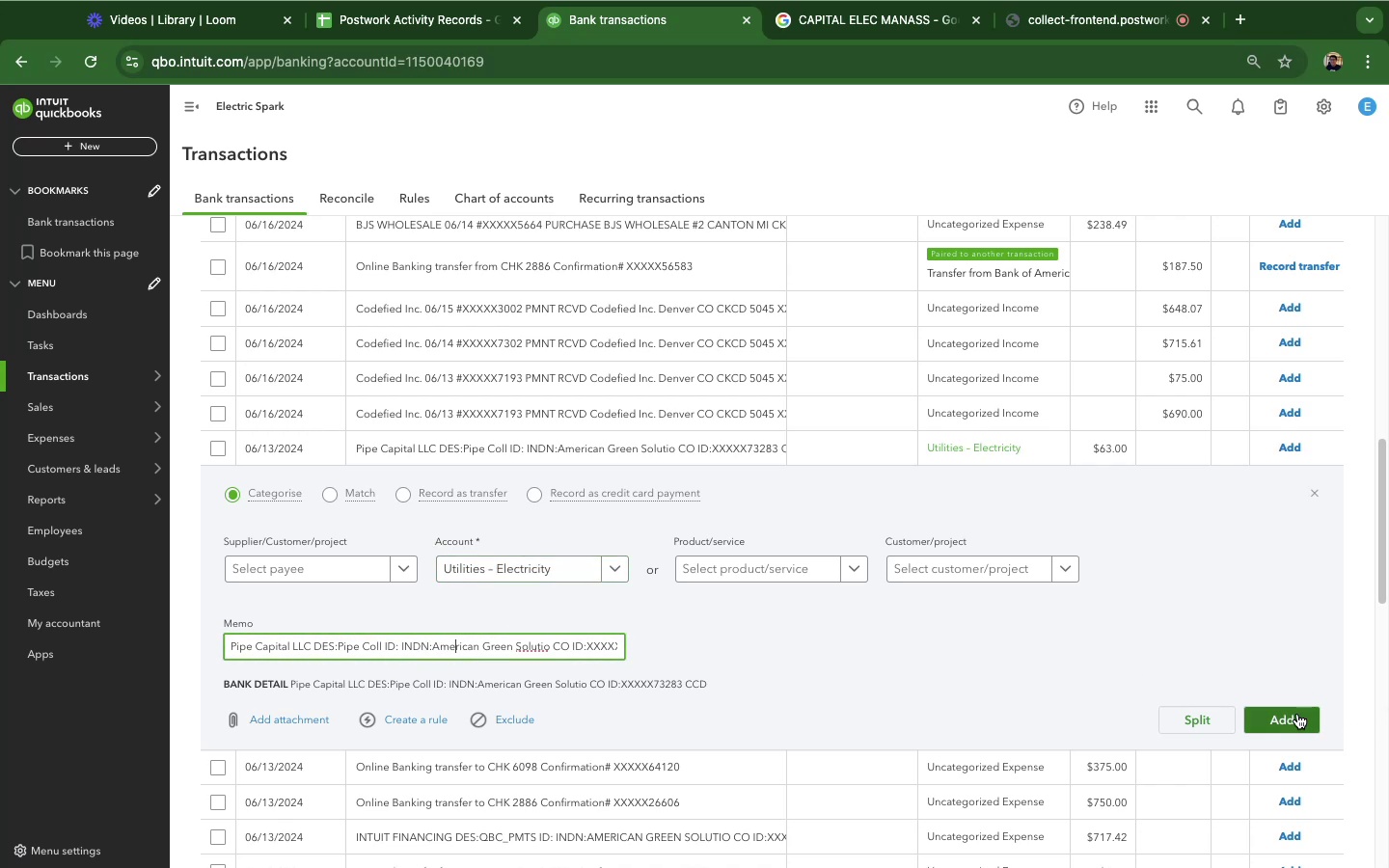 
left_click([1297, 714])
 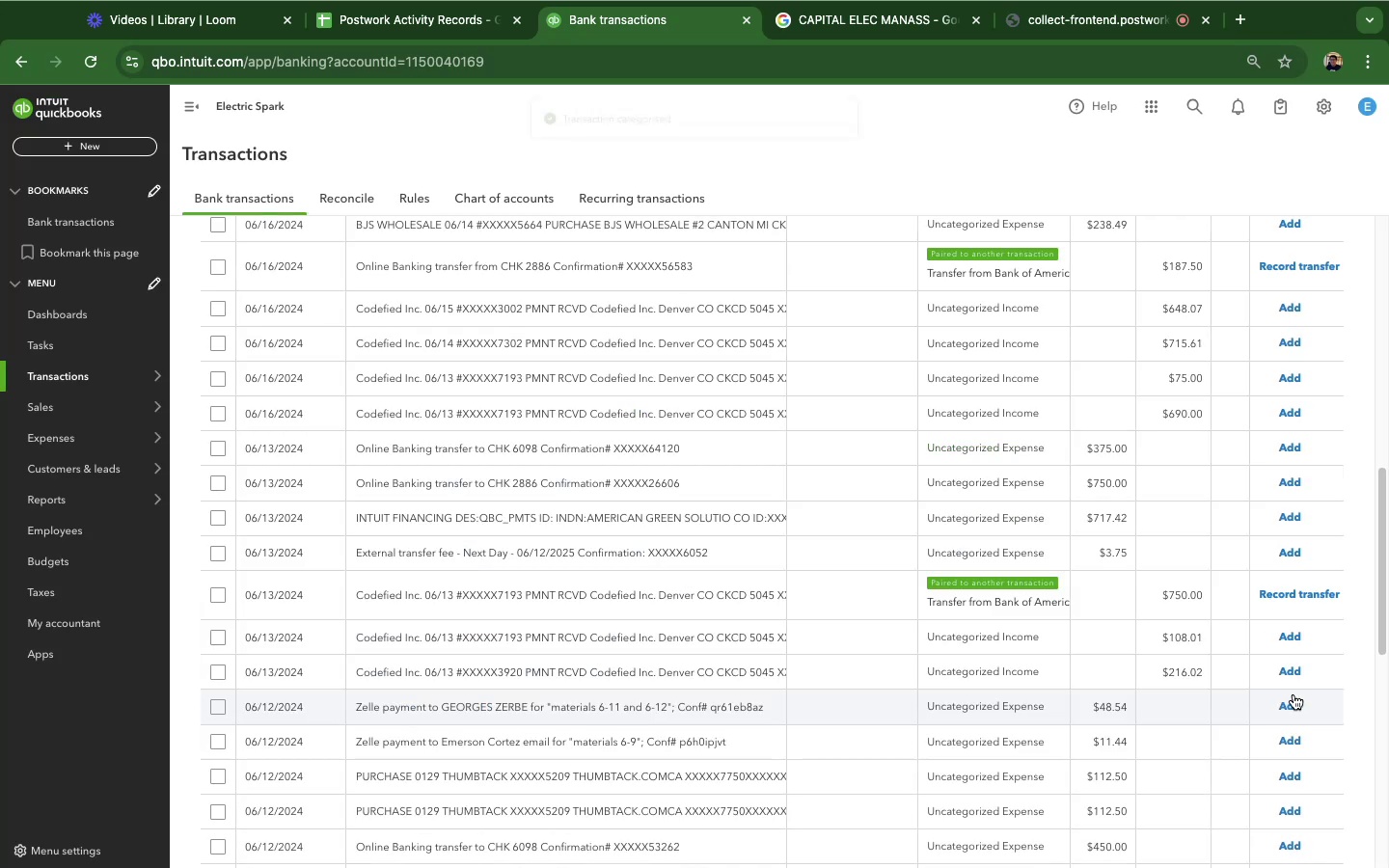 
scroll: coordinate [650, 455], scroll_direction: down, amount: 55.0
 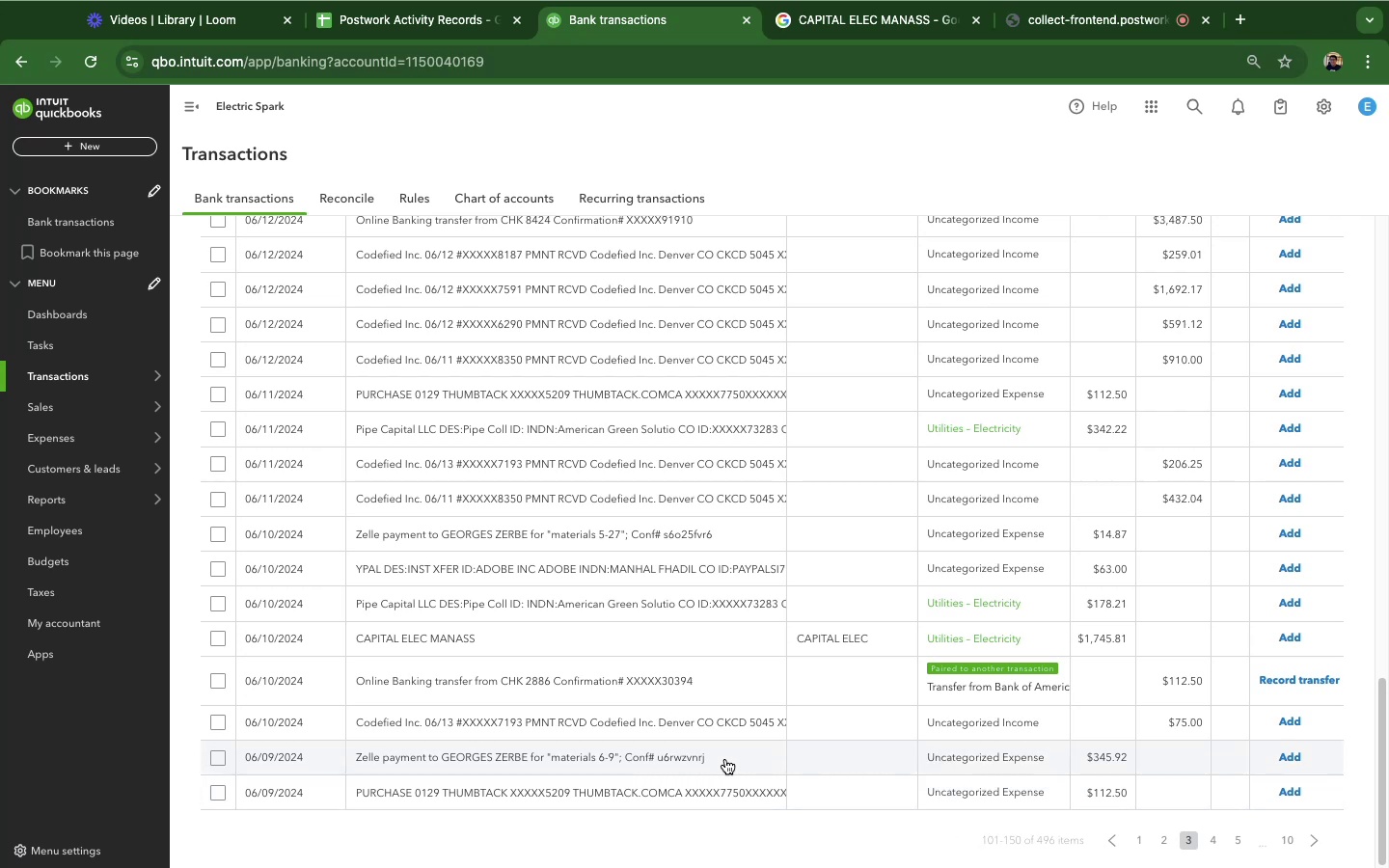 
wait(9.3)
 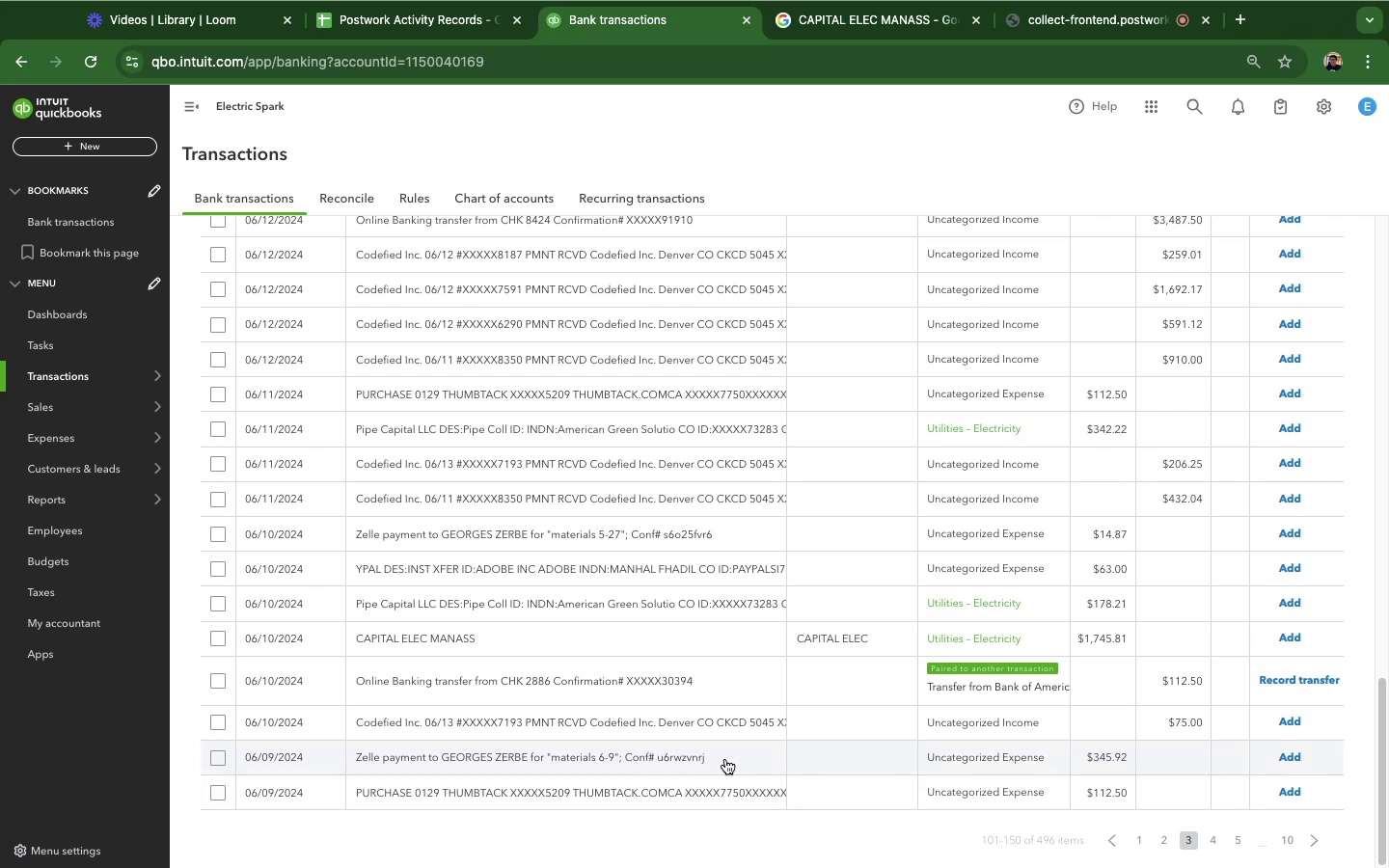 
left_click([514, 642])
 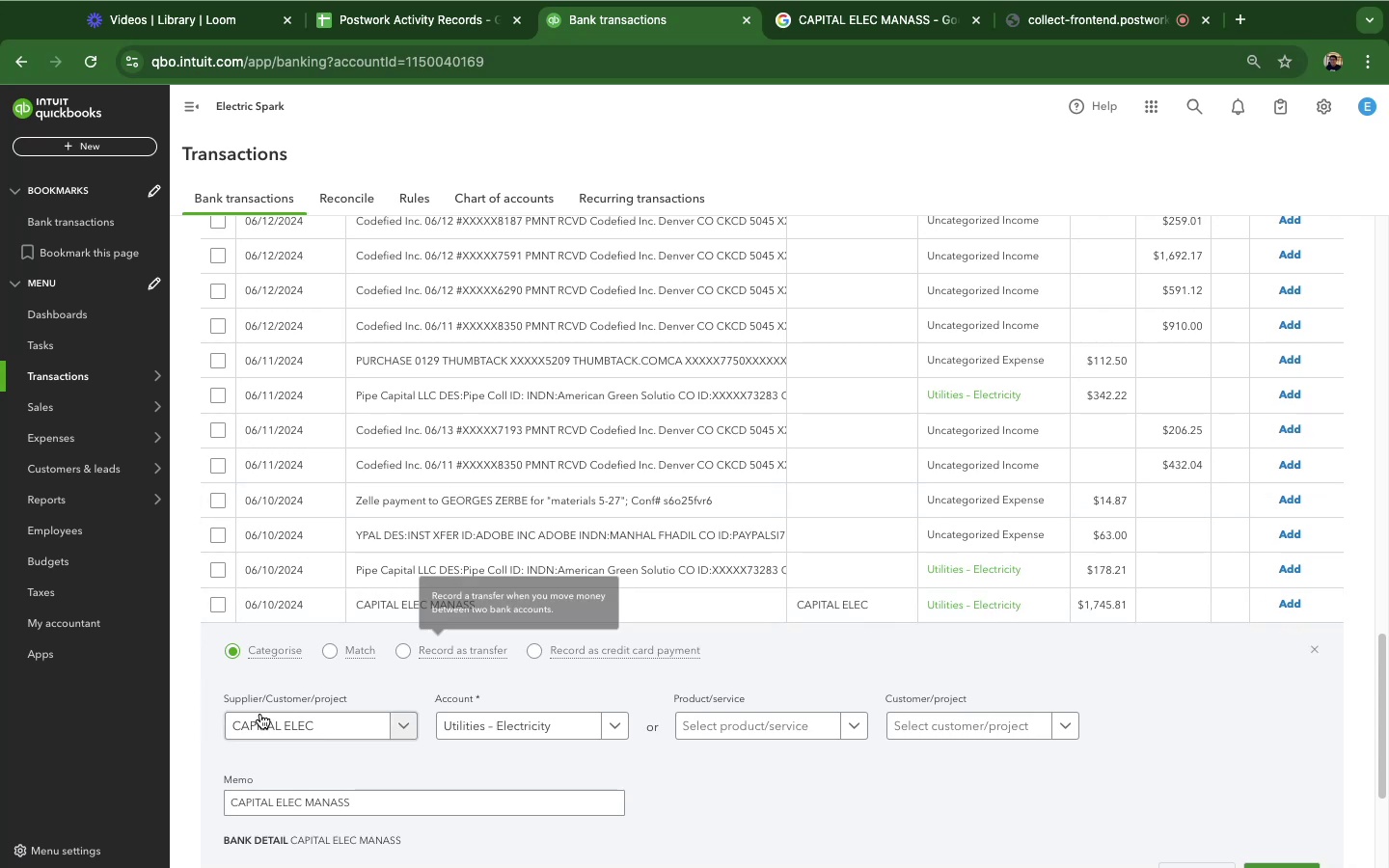 
scroll: coordinate [1197, 726], scroll_direction: down, amount: 14.0
 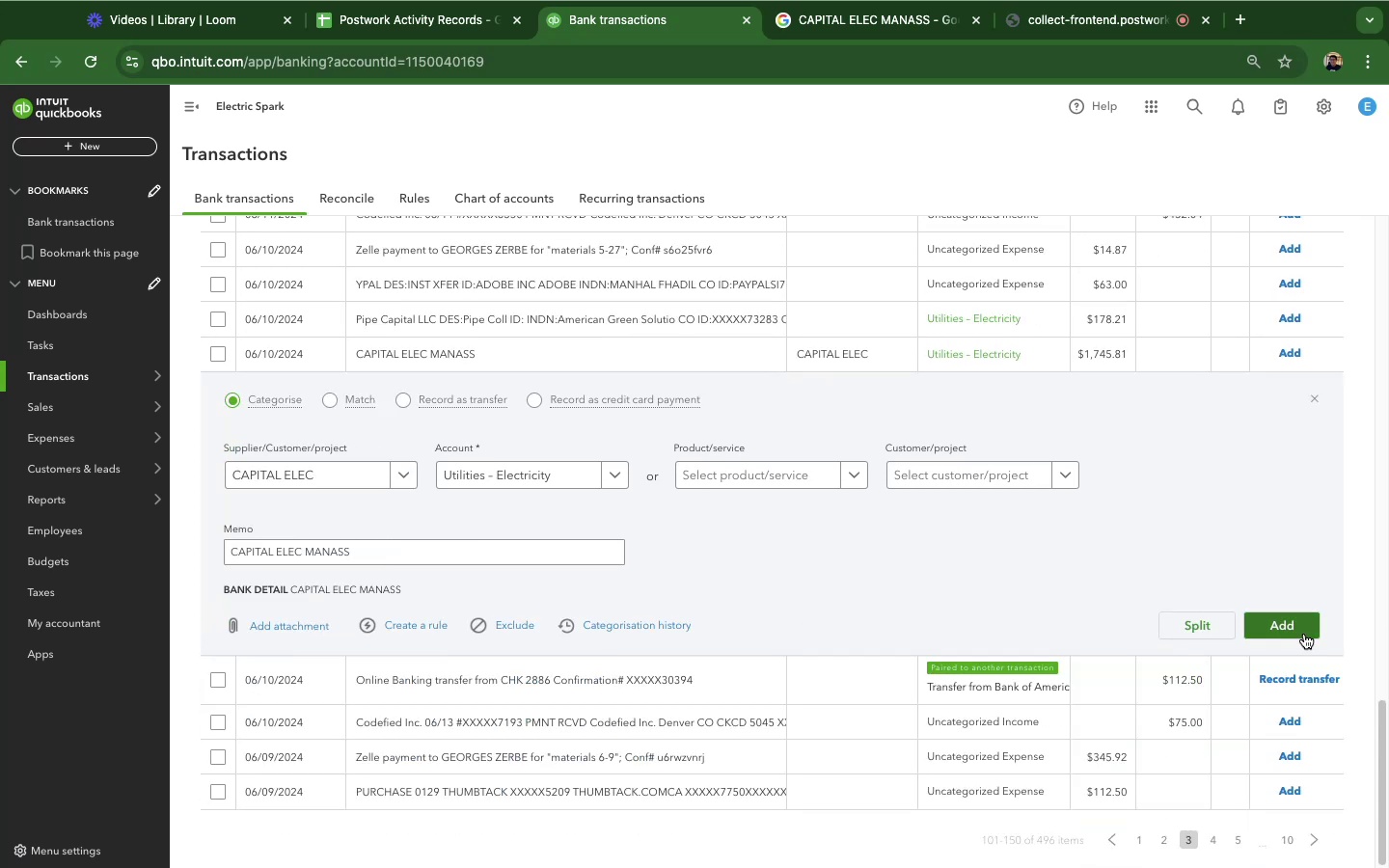 
left_click([1304, 634])
 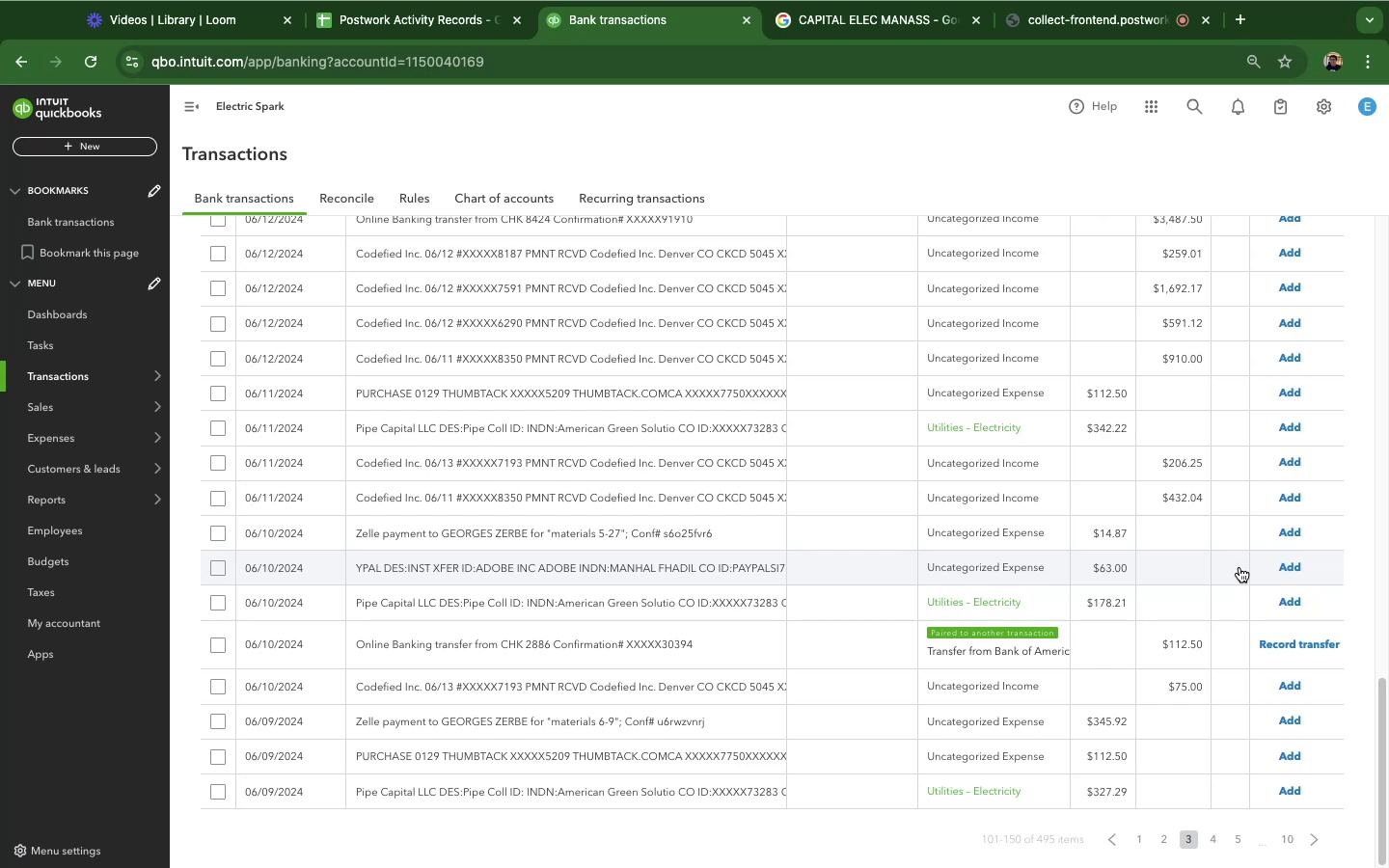 
wait(81.26)
 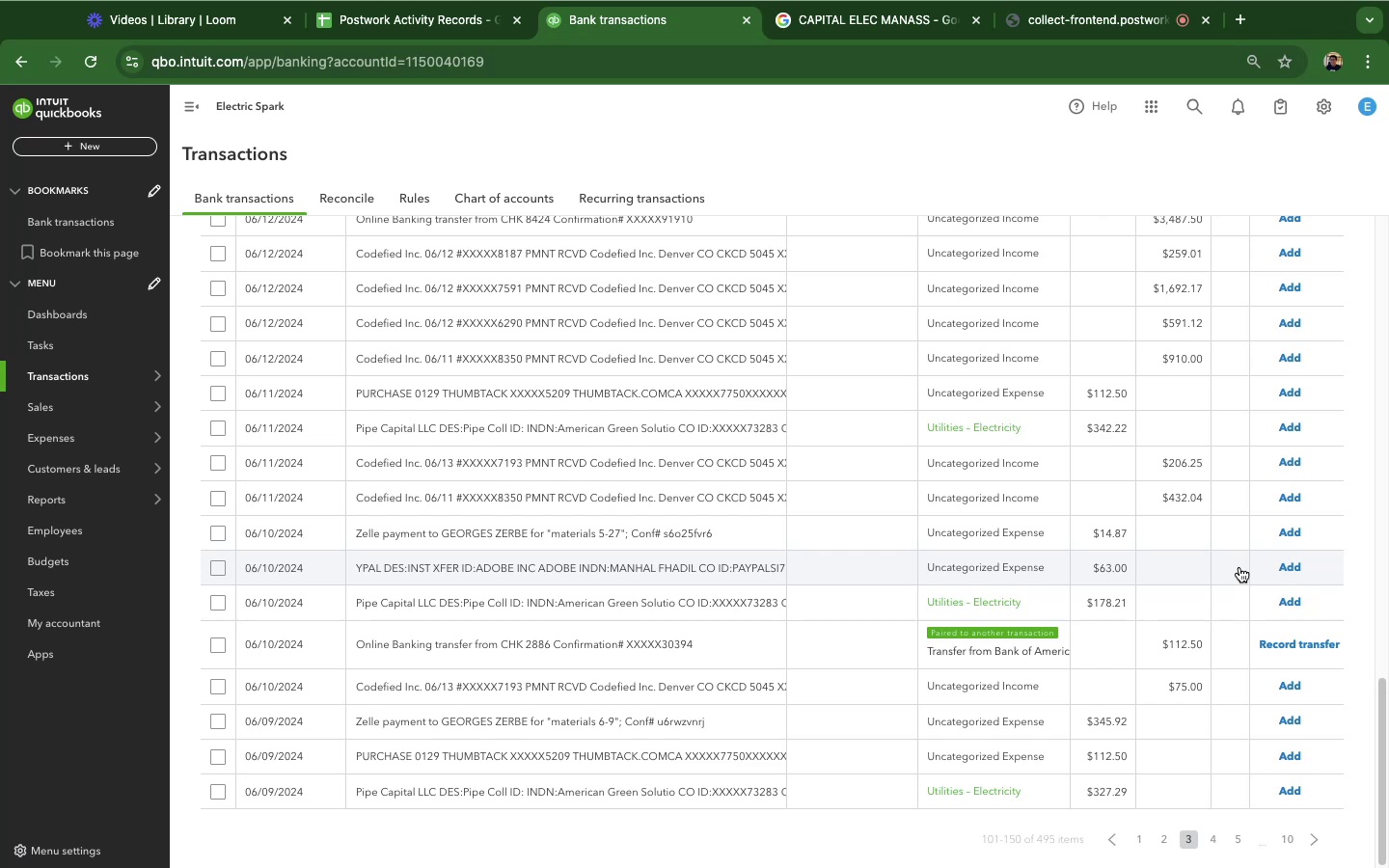 
scroll: coordinate [923, 482], scroll_direction: down, amount: 15.0
 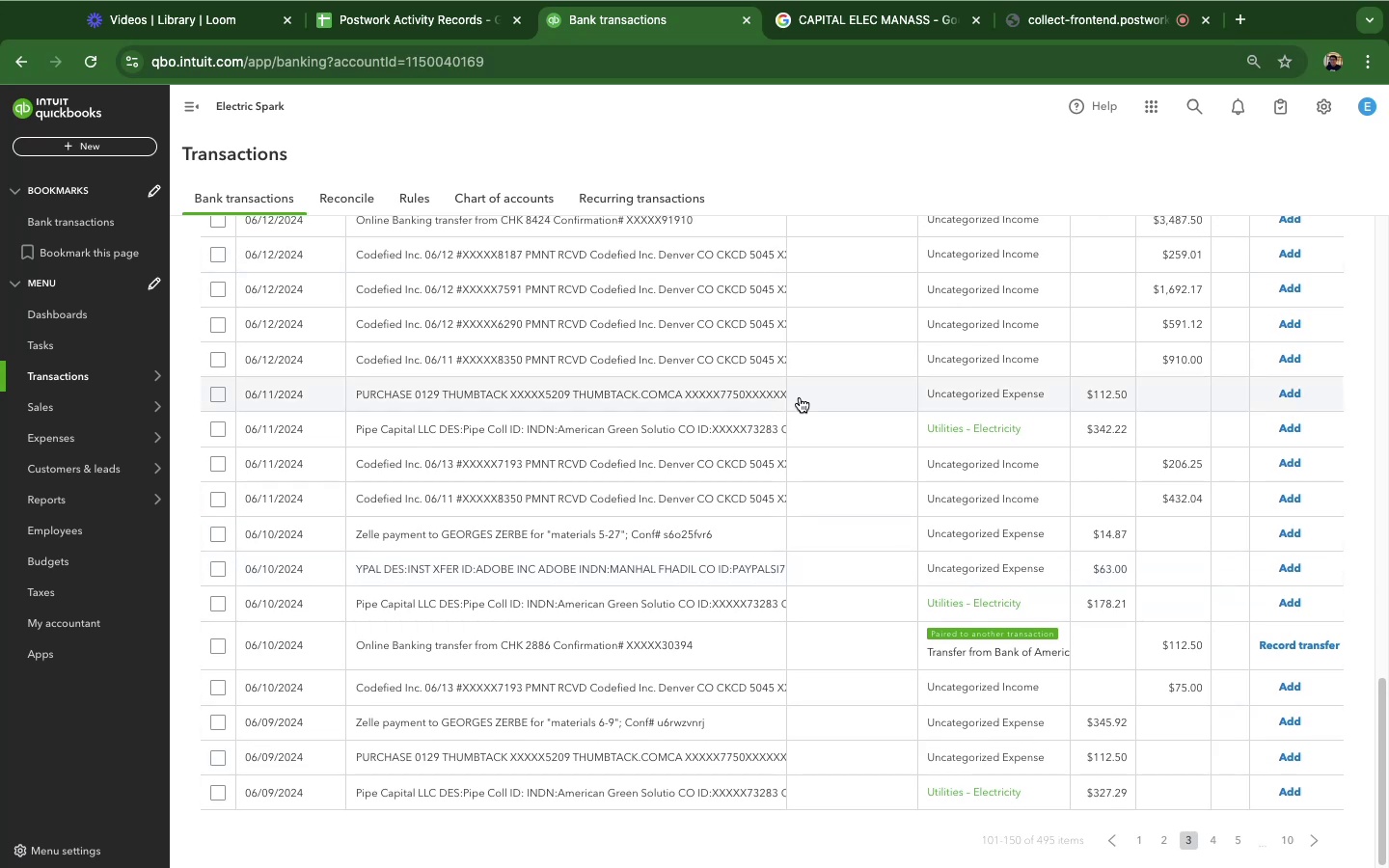 
scroll: coordinate [747, 655], scroll_direction: up, amount: 36.0
 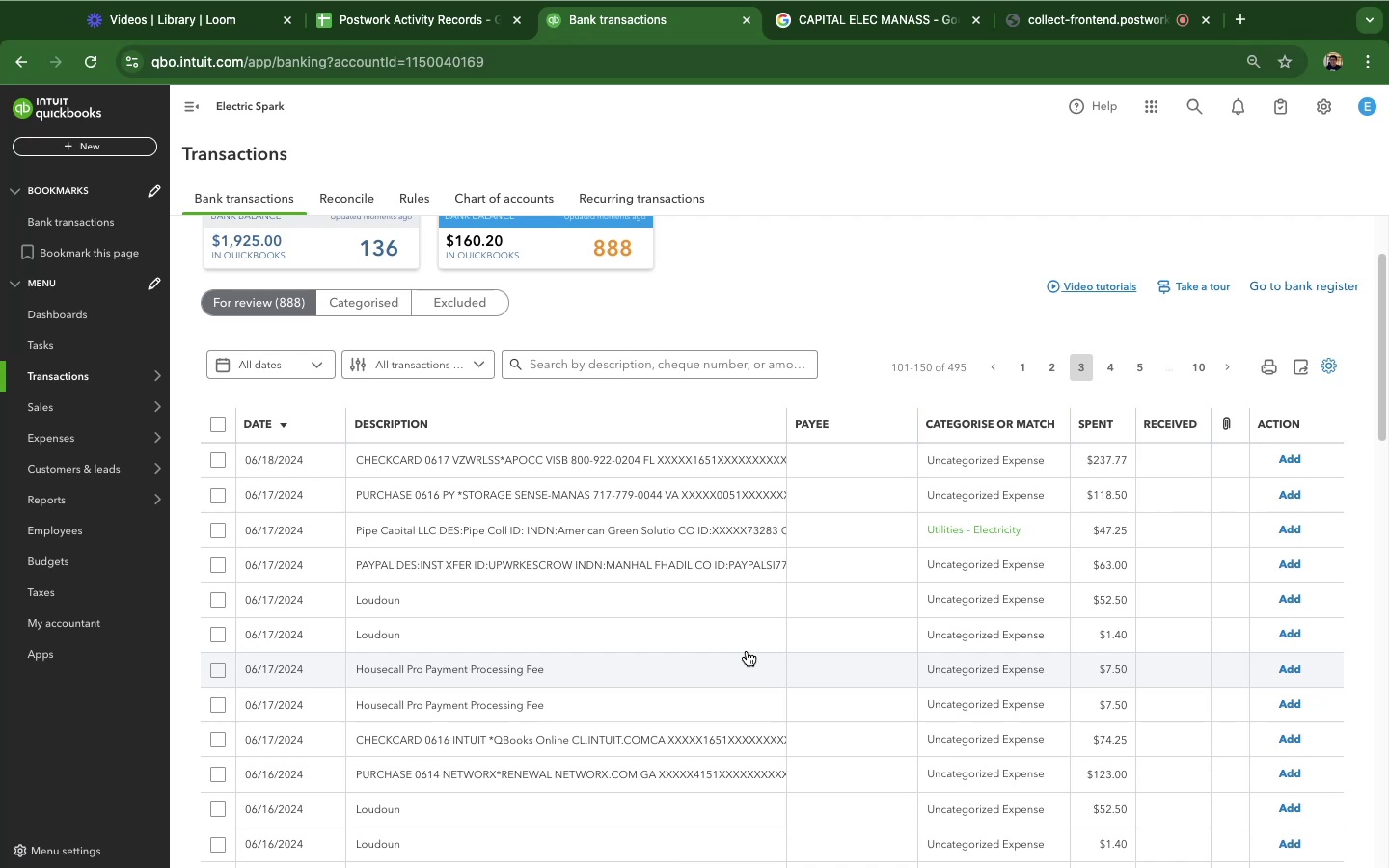 
left_click([616, 524])
 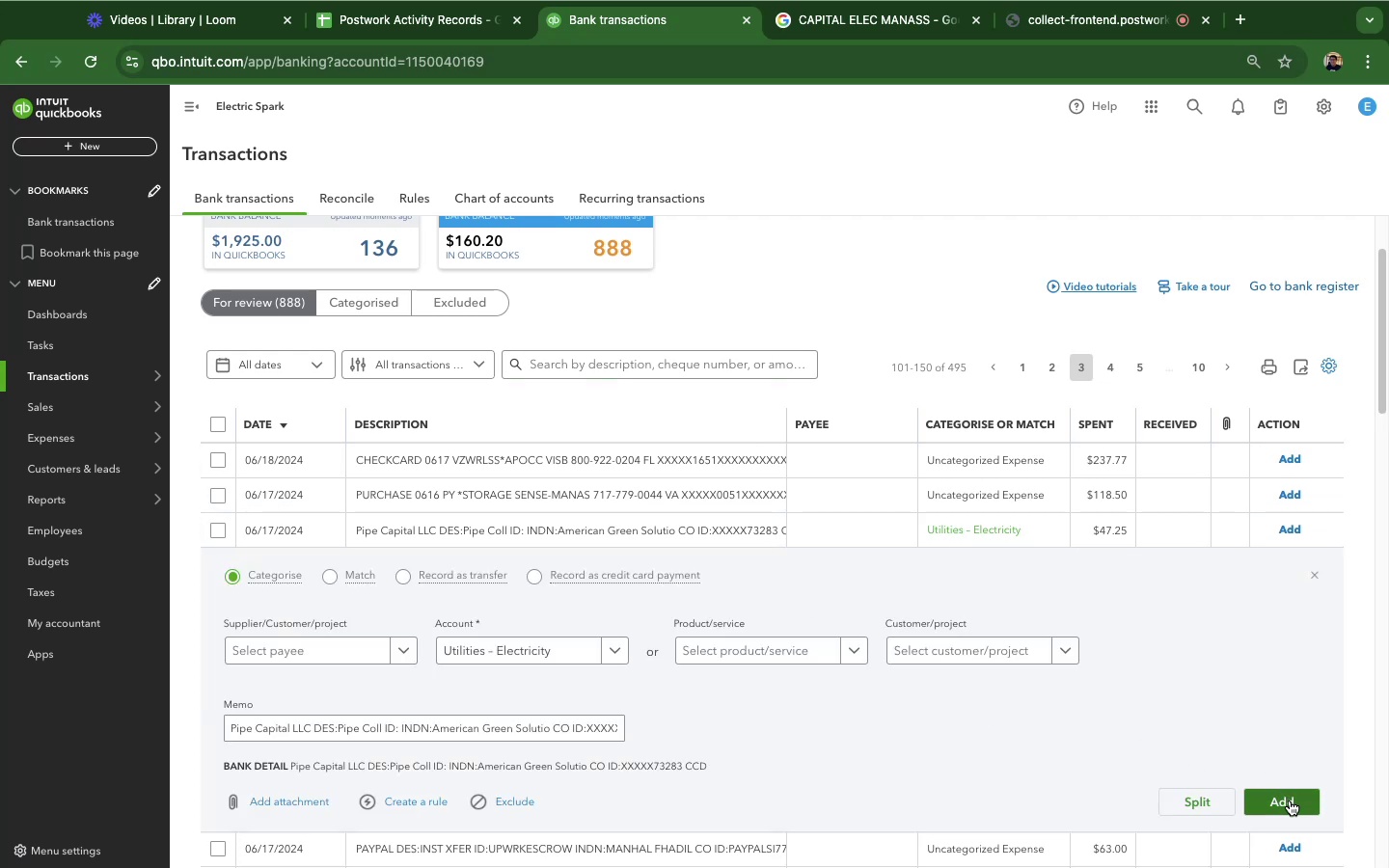 
left_click([1290, 800])
 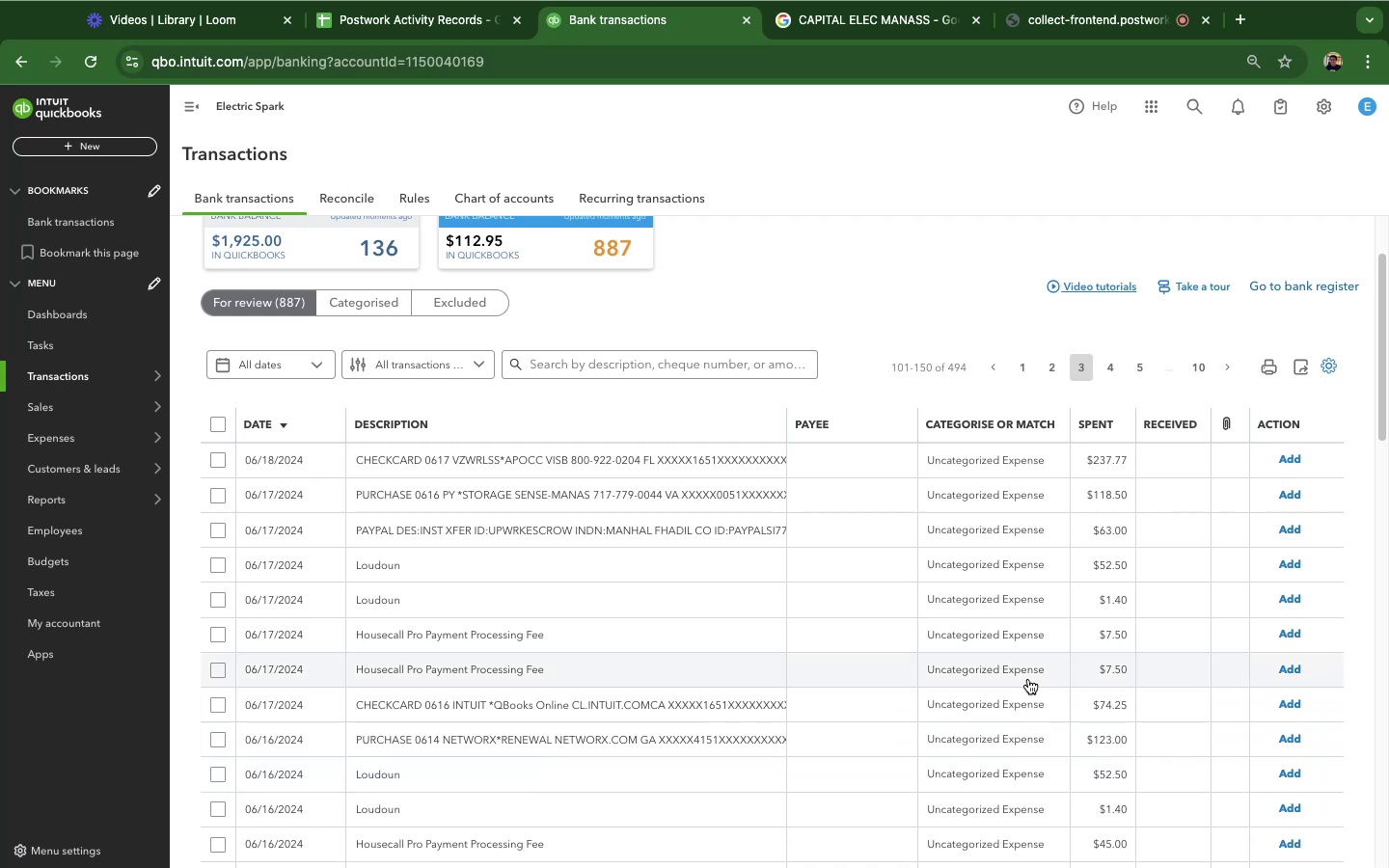 
wait(11.46)
 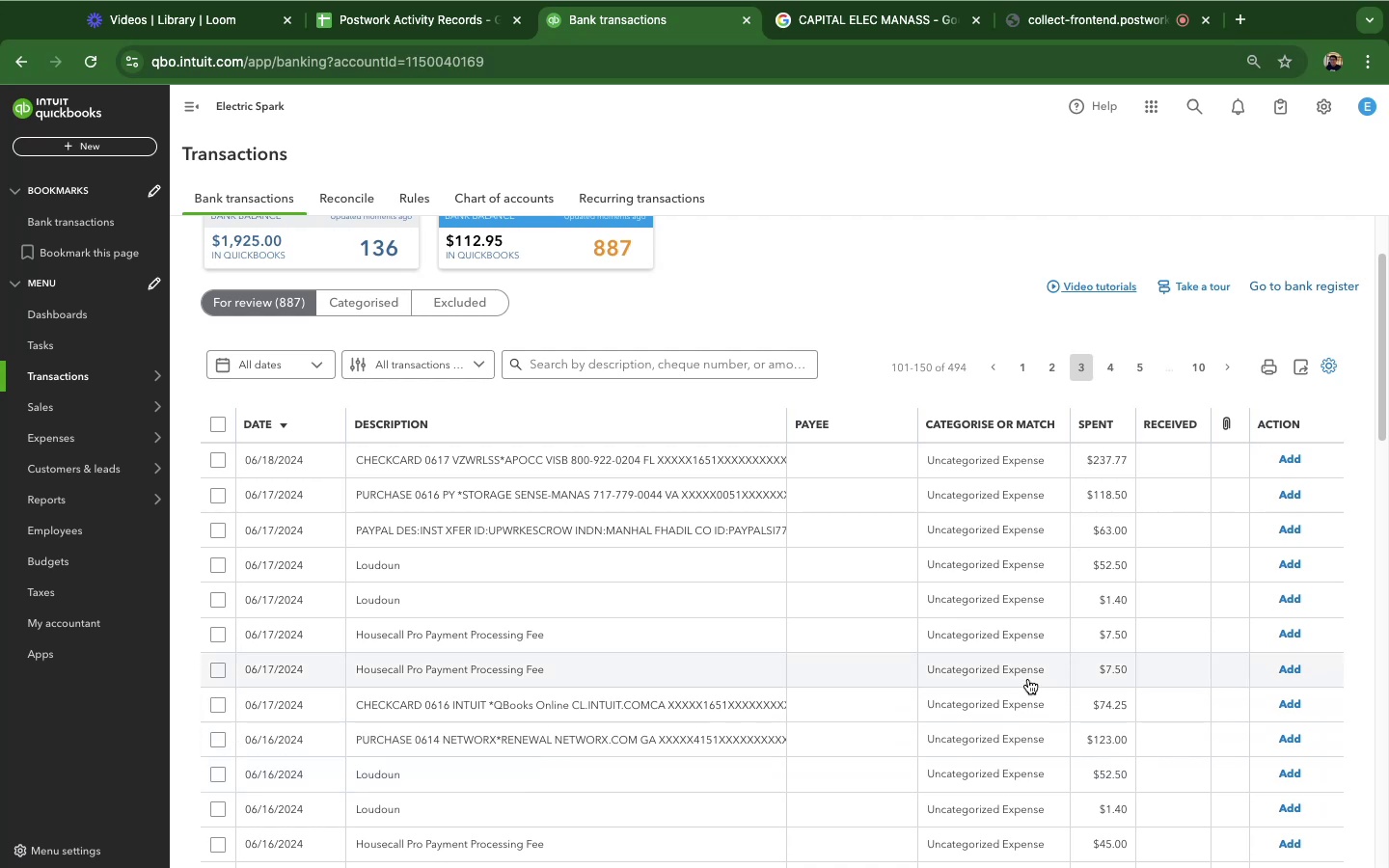 
scroll: coordinate [441, 633], scroll_direction: down, amount: 42.0
 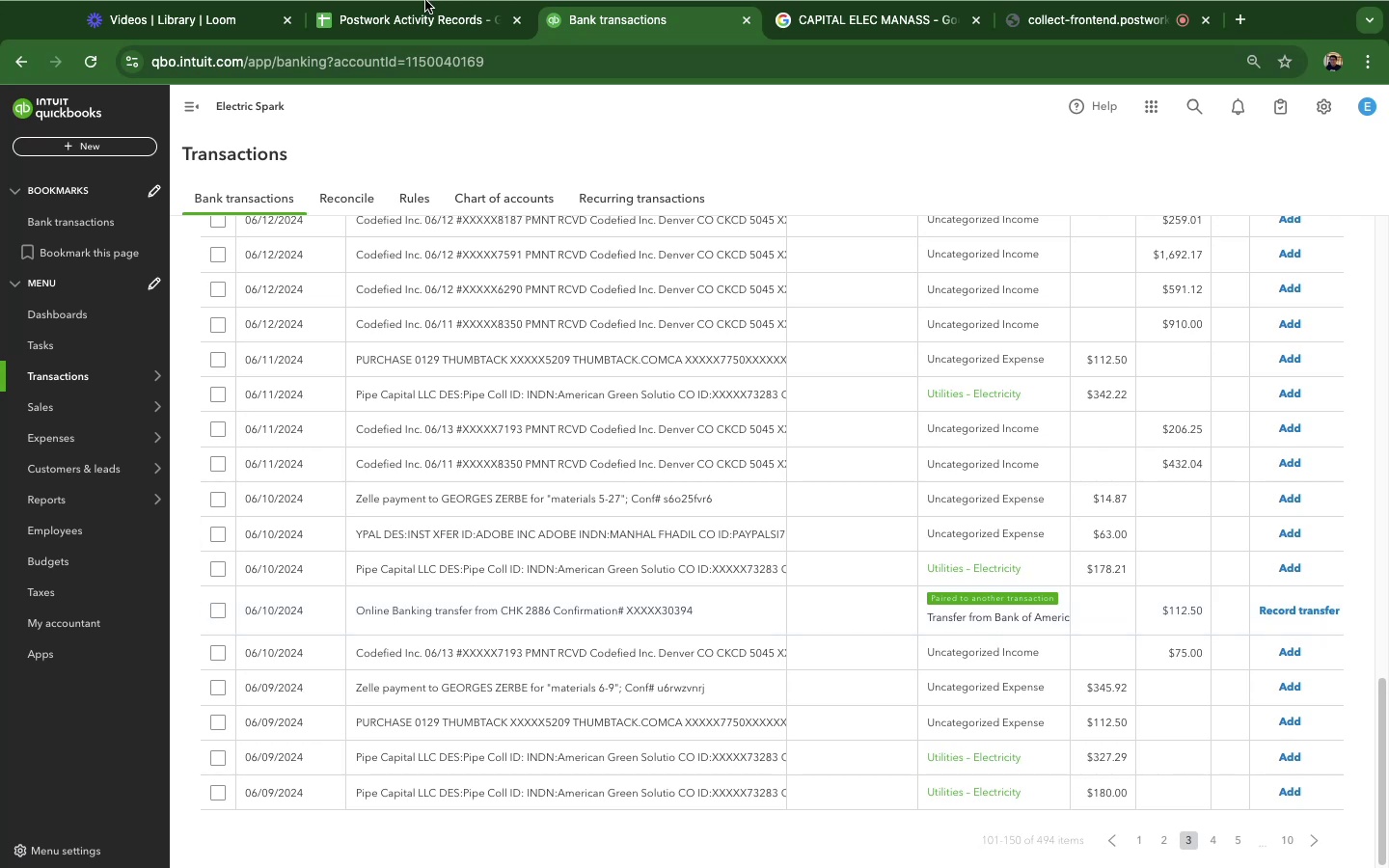 
left_click([411, 7])
 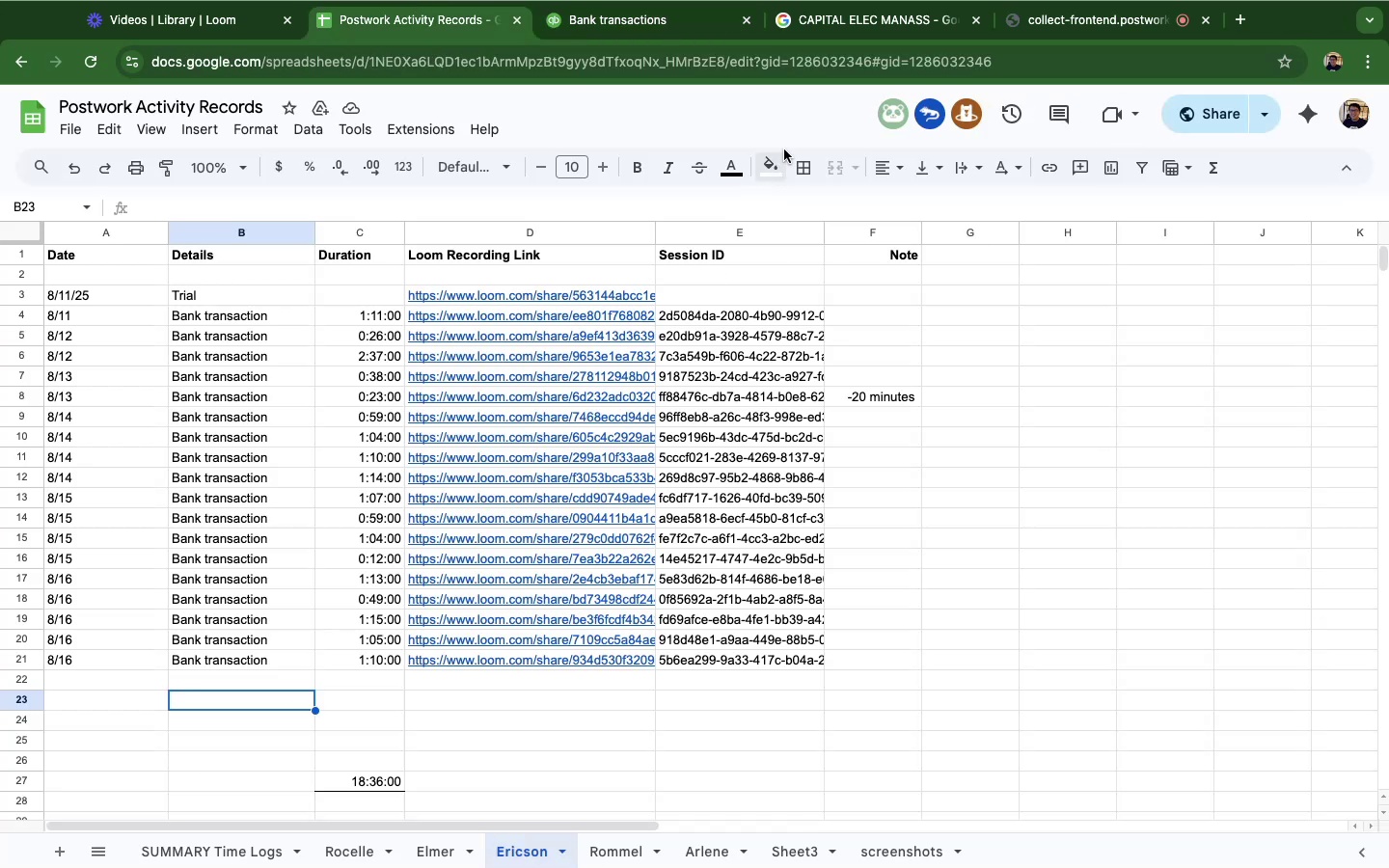 
wait(5.1)
 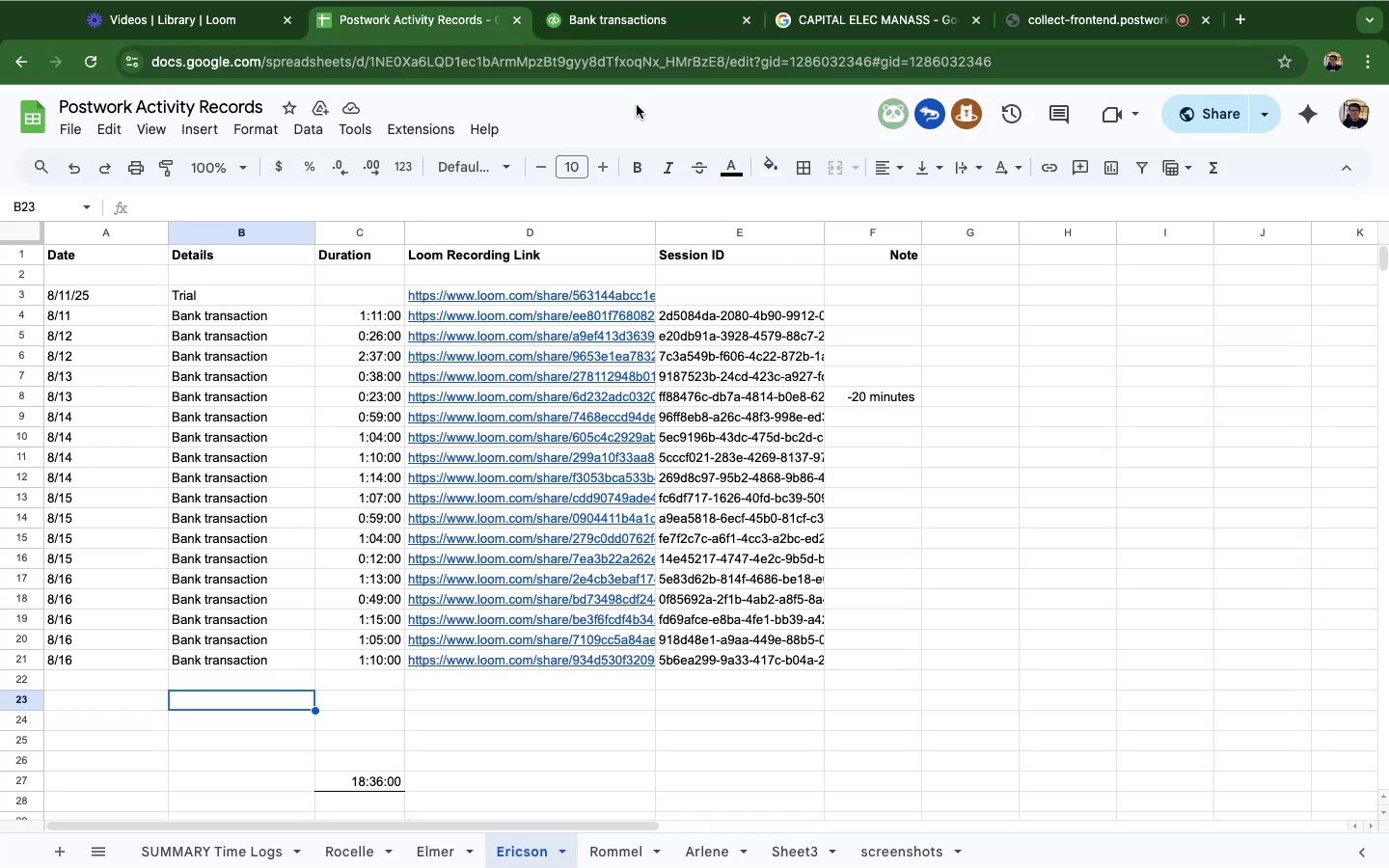 
left_click([894, 117])
 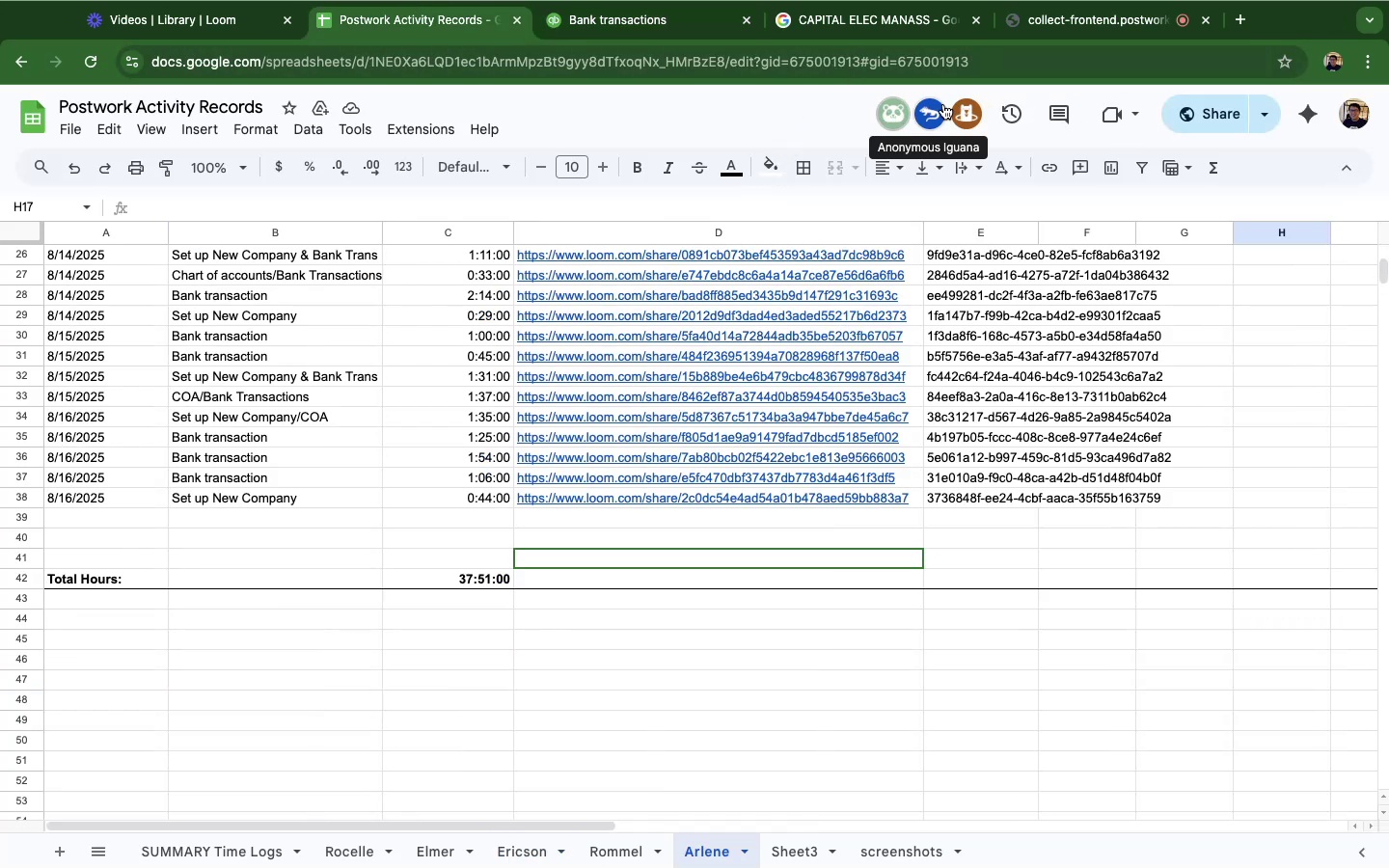 
left_click([943, 104])
 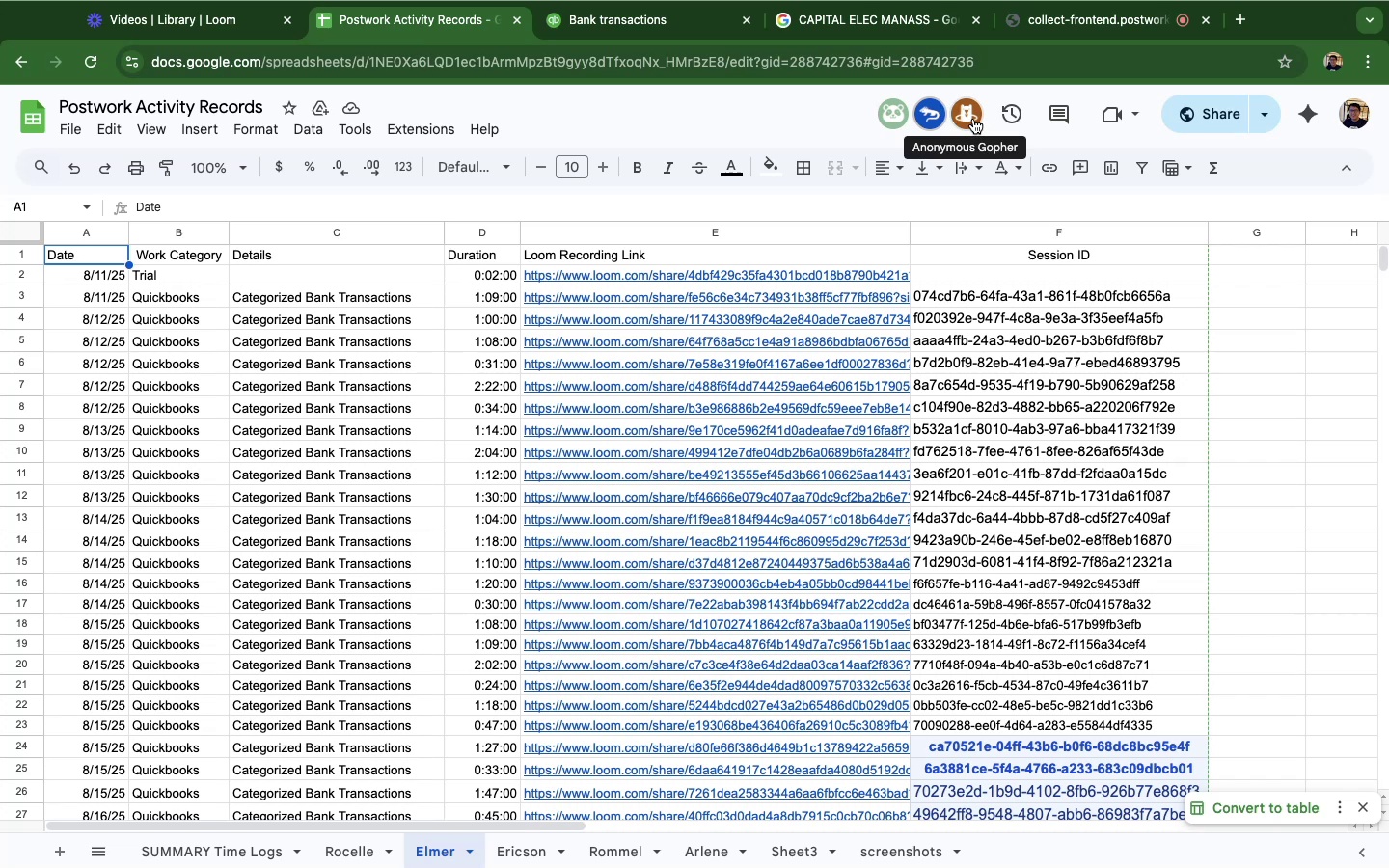 
left_click([973, 119])
 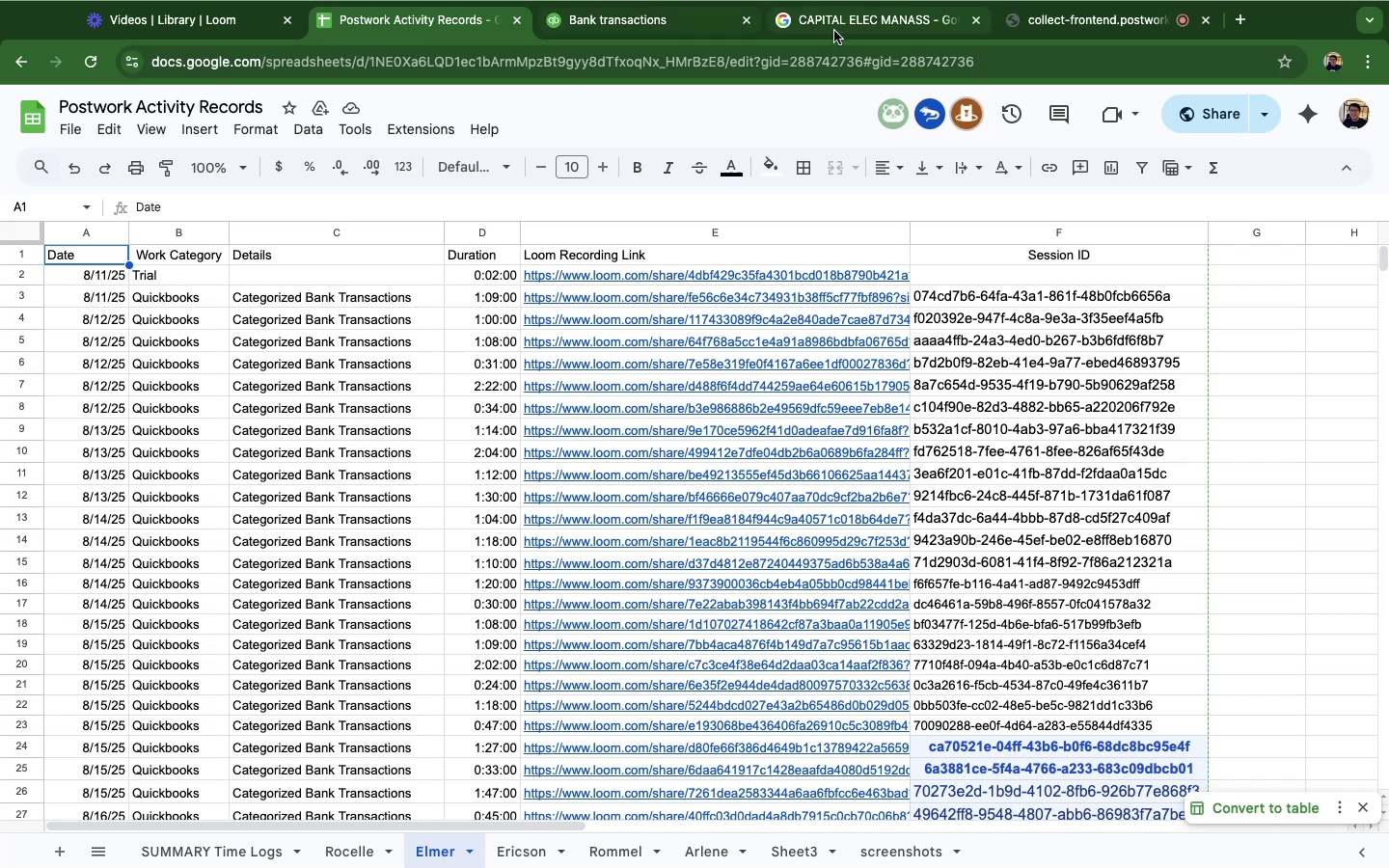 
left_click([628, 2])
 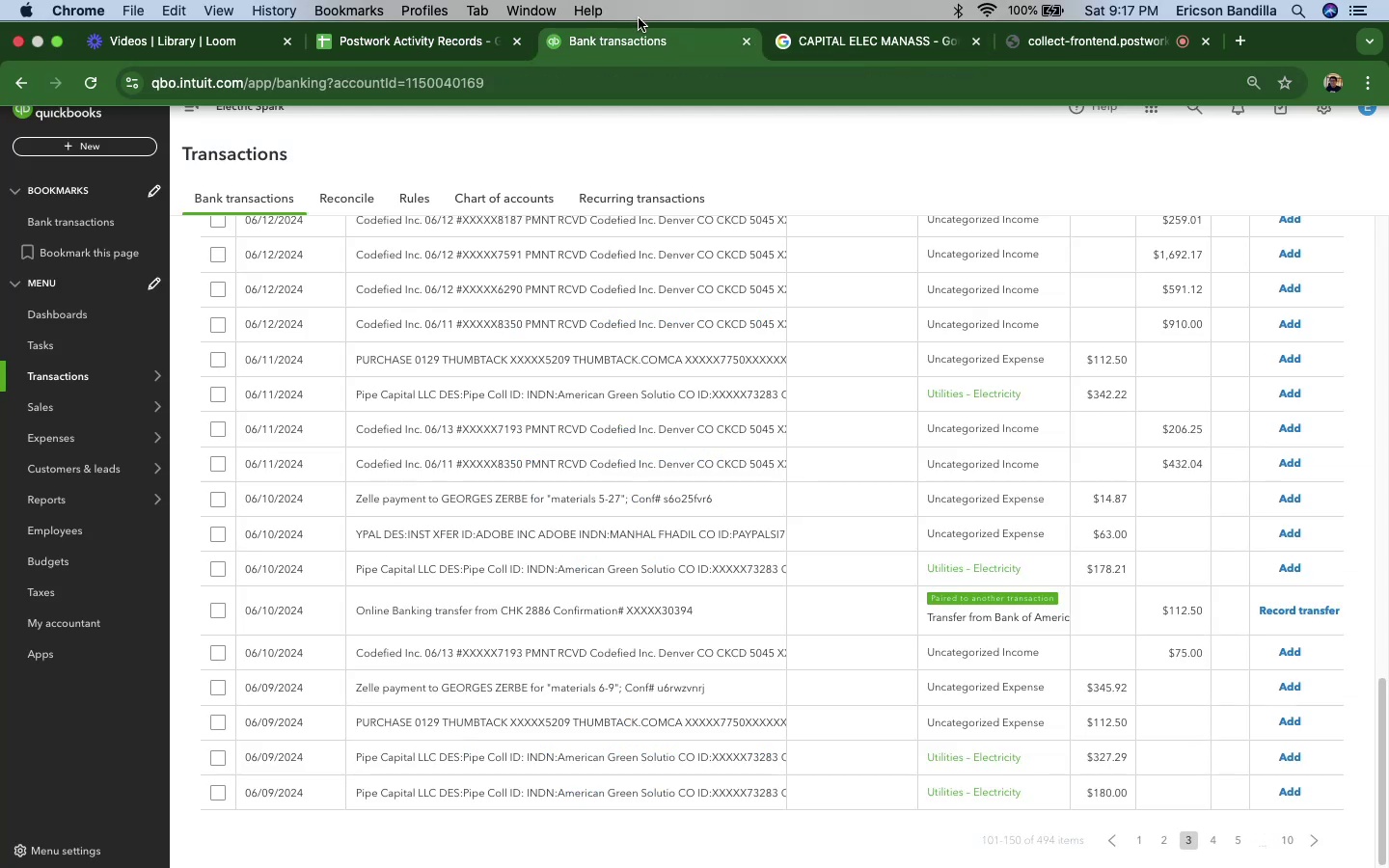 
left_click([639, 18])
 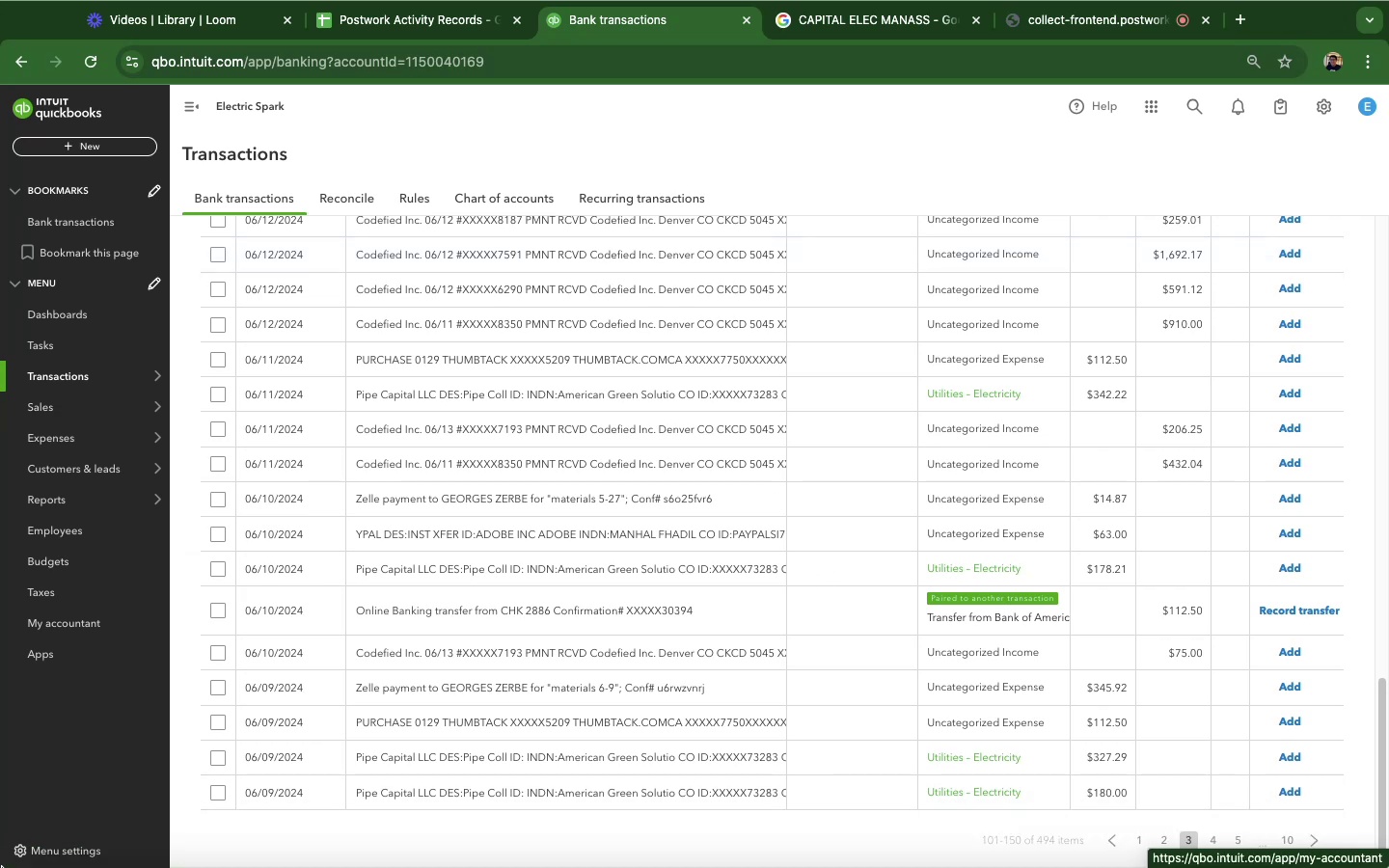 
wait(45.02)
 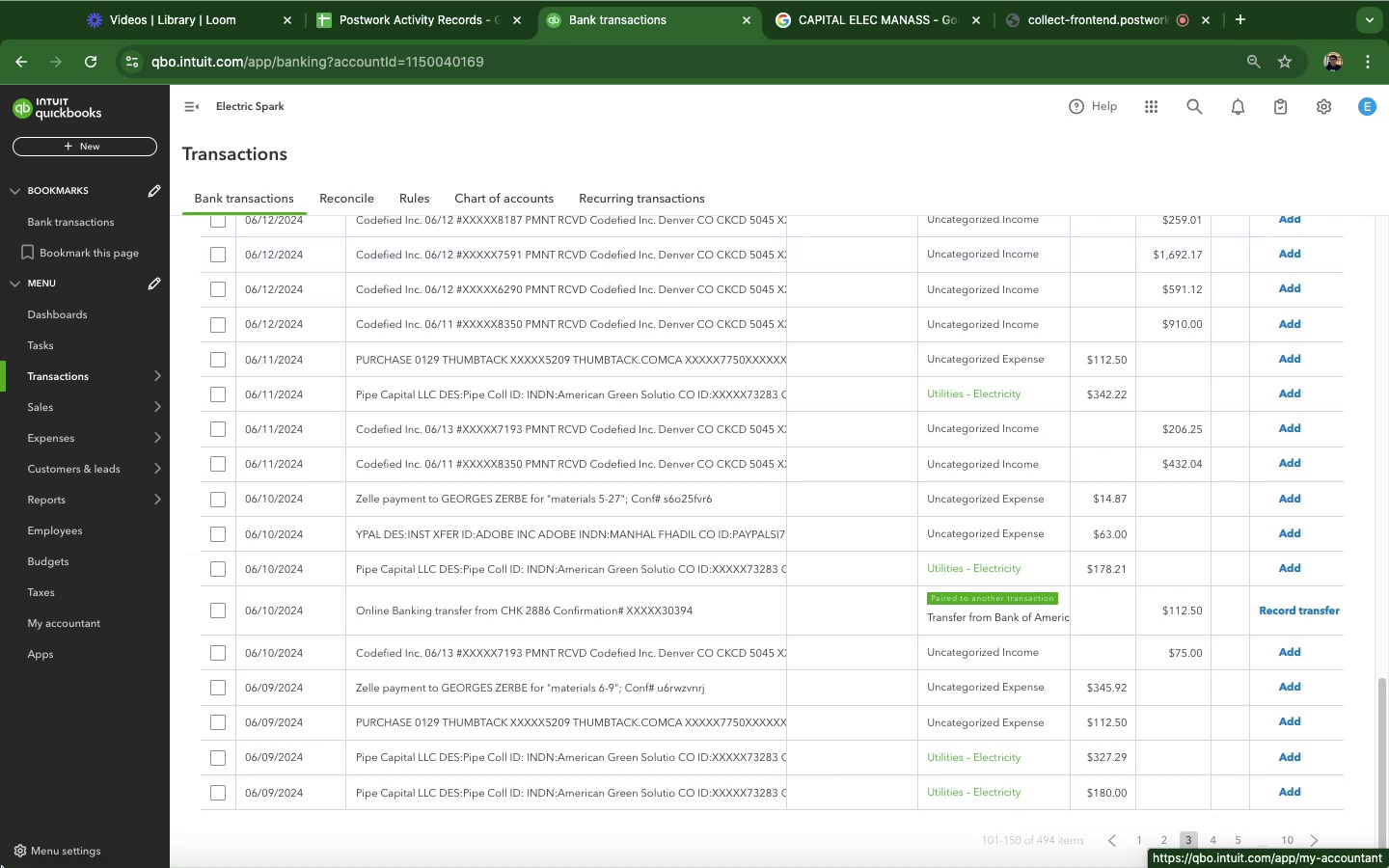 
scroll: coordinate [998, 492], scroll_direction: down, amount: 14.0
 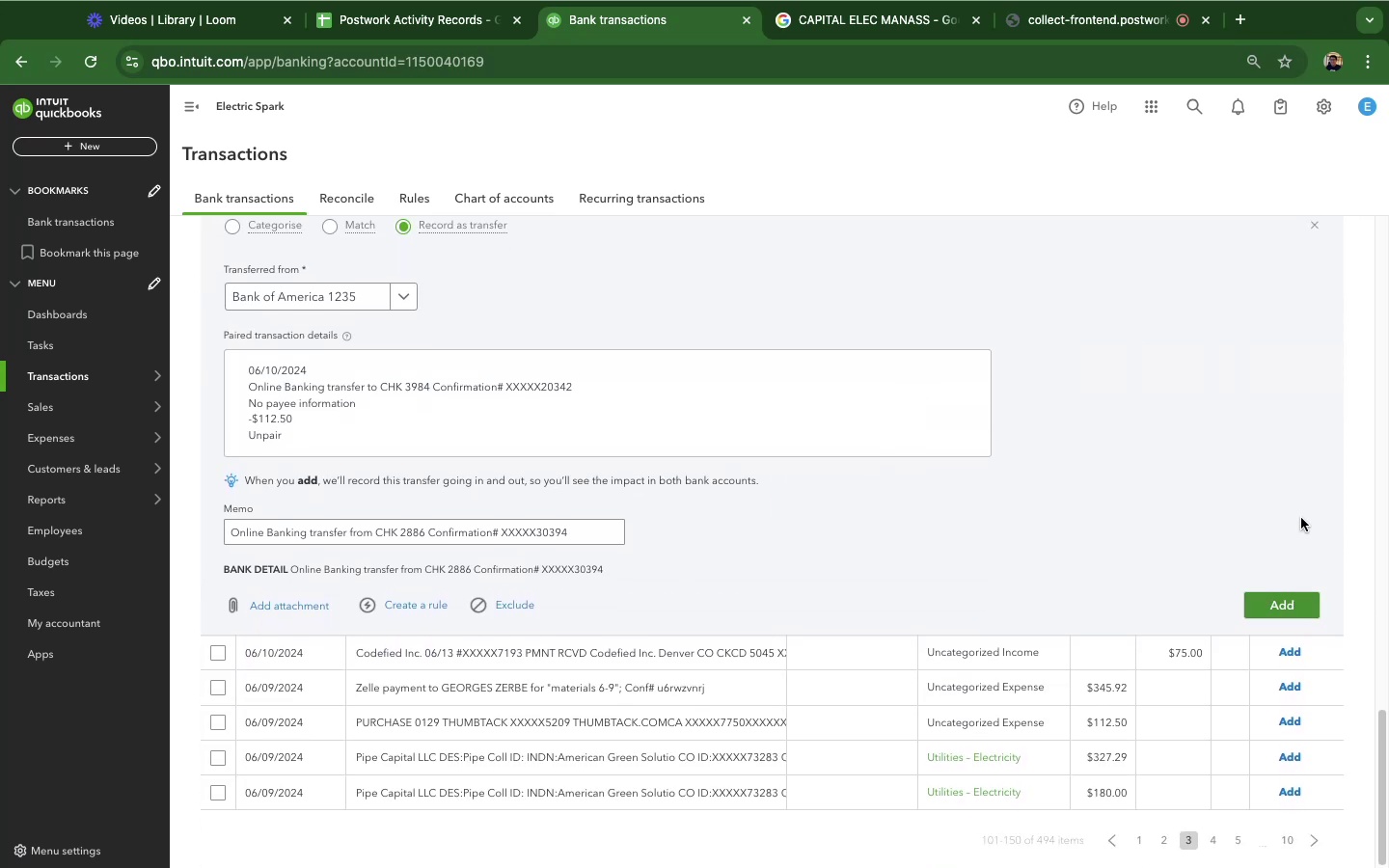 
left_click([1306, 605])
 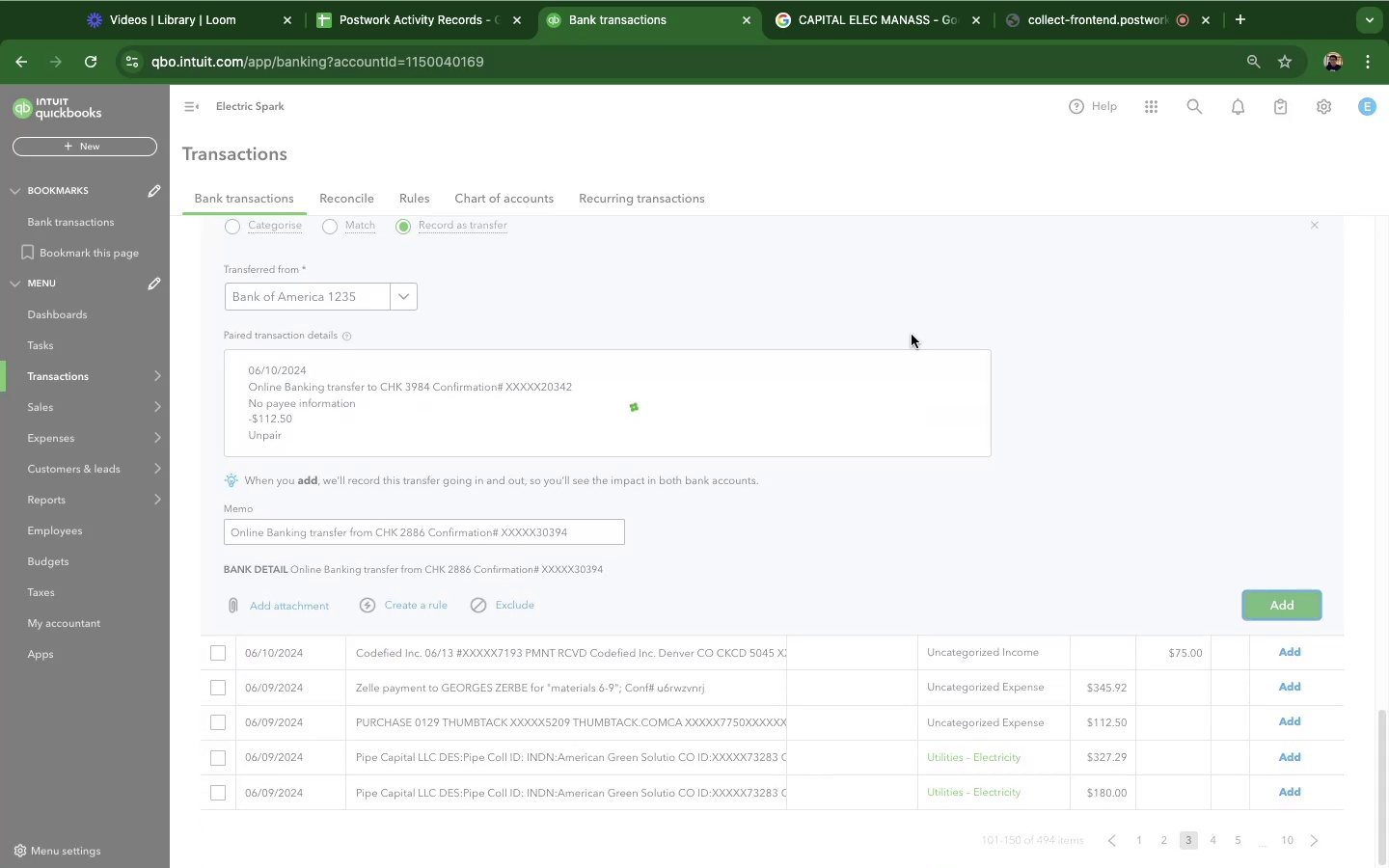 
scroll: coordinate [912, 335], scroll_direction: up, amount: 14.0
 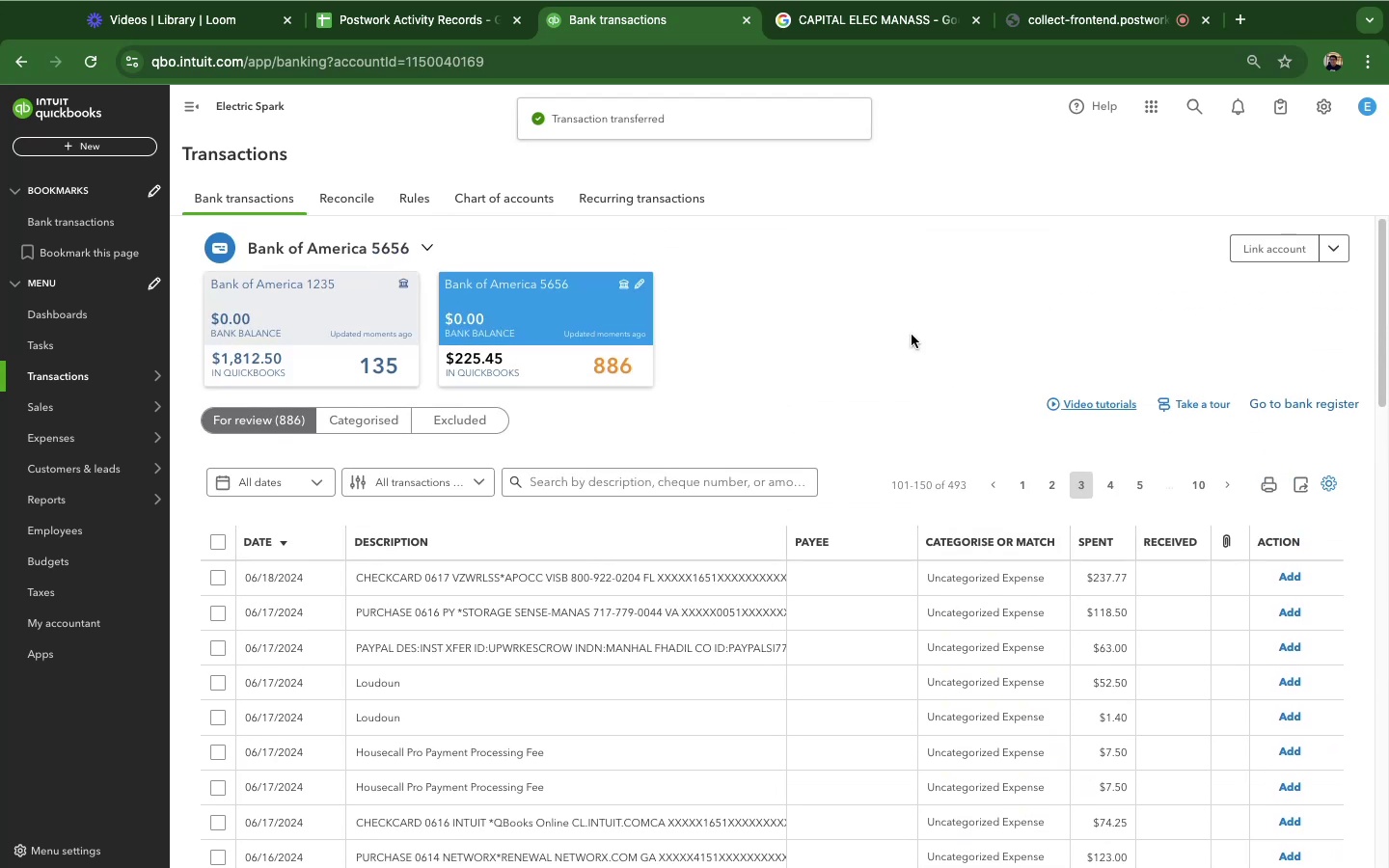 
scroll: coordinate [892, 480], scroll_direction: down, amount: 21.0
 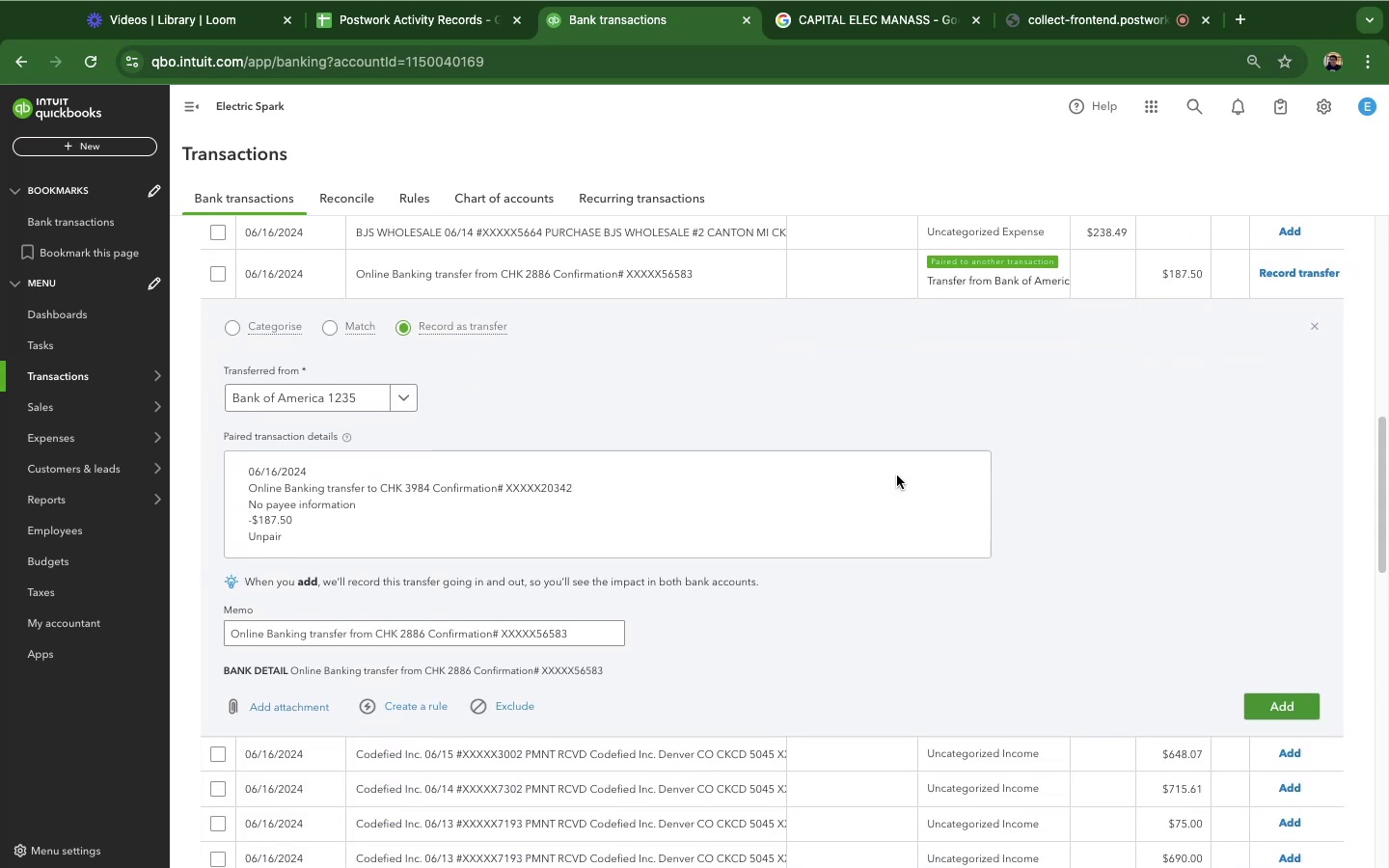 
left_click([1005, 424])
 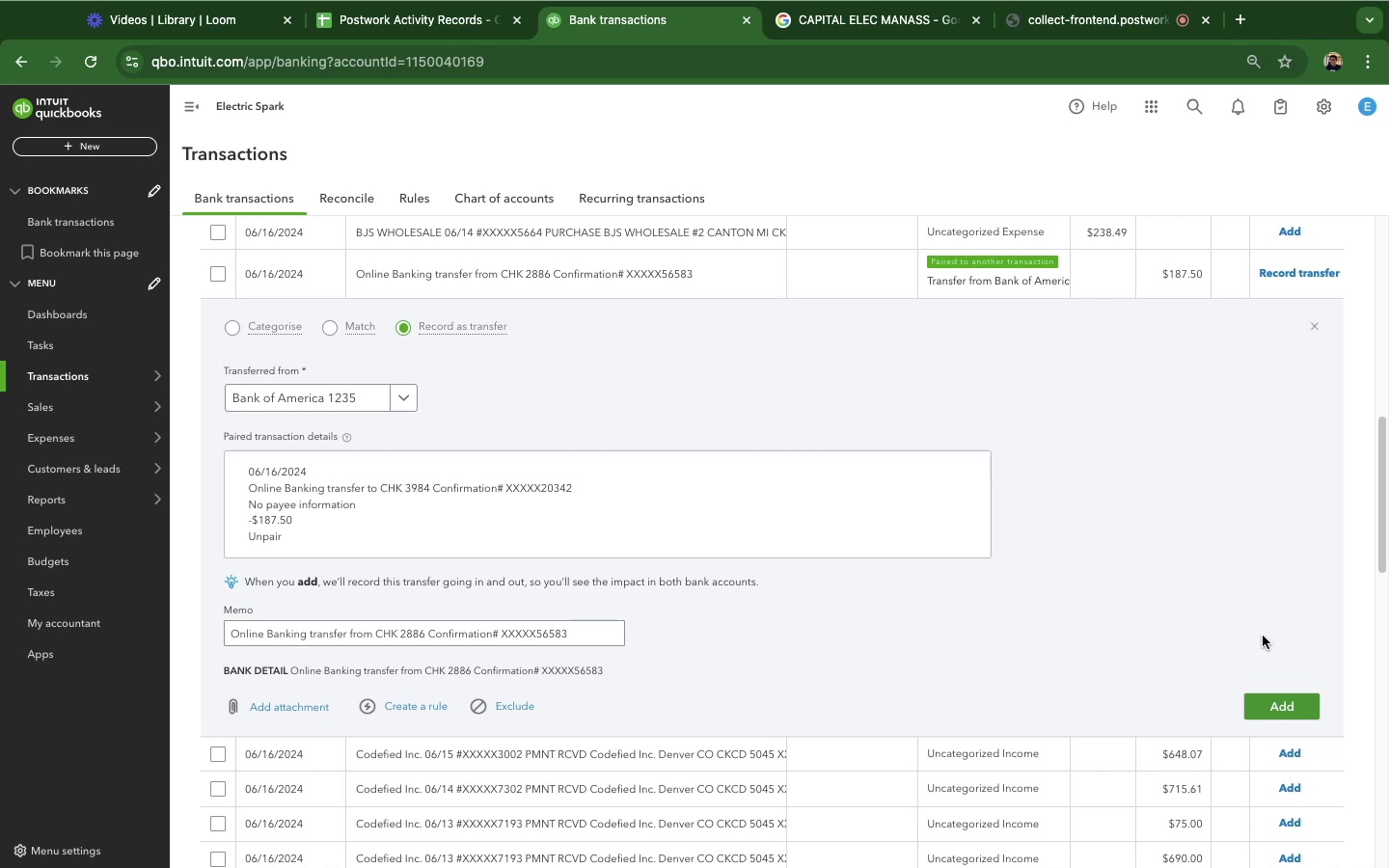 
wait(7.38)
 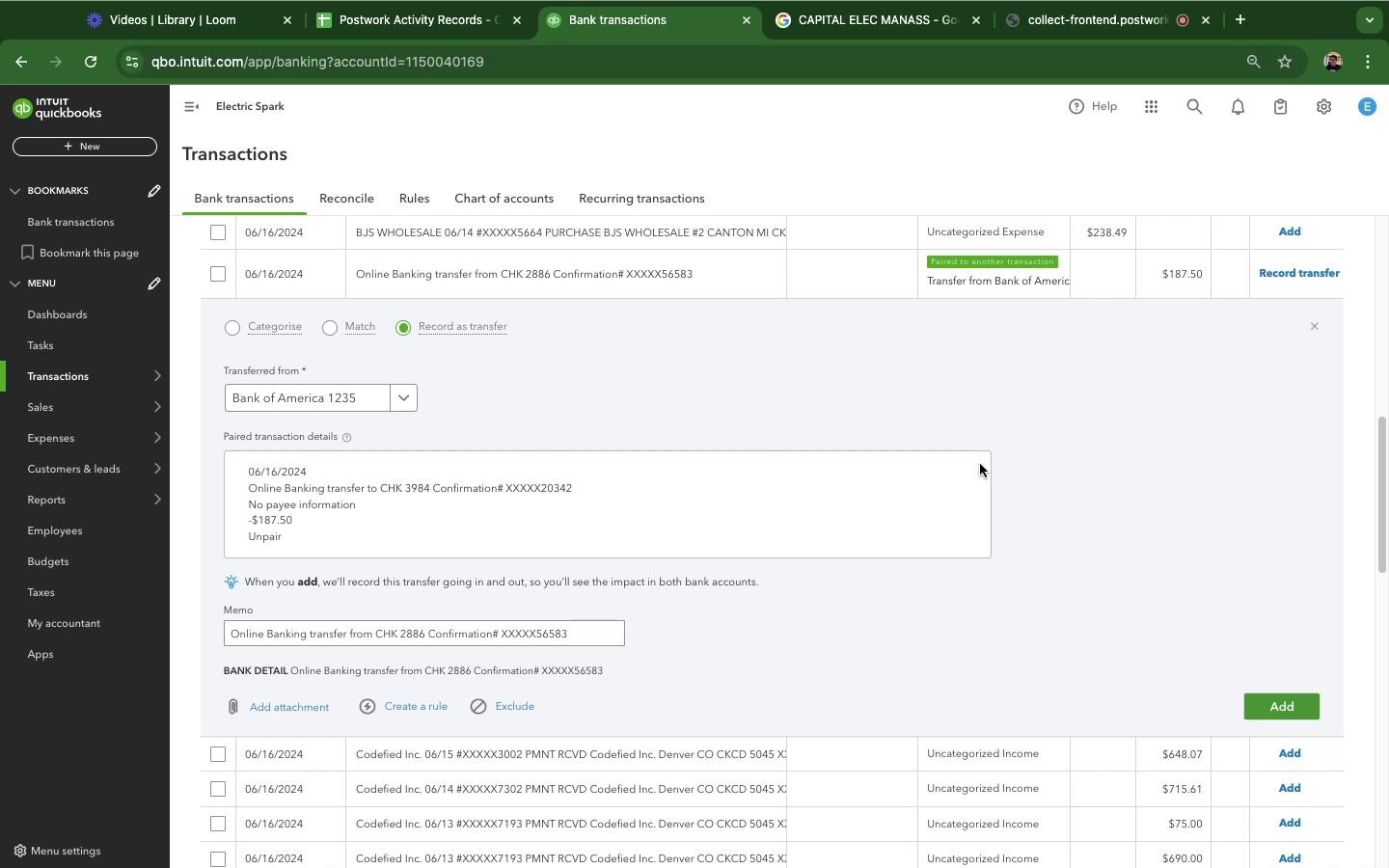 
left_click([1288, 710])
 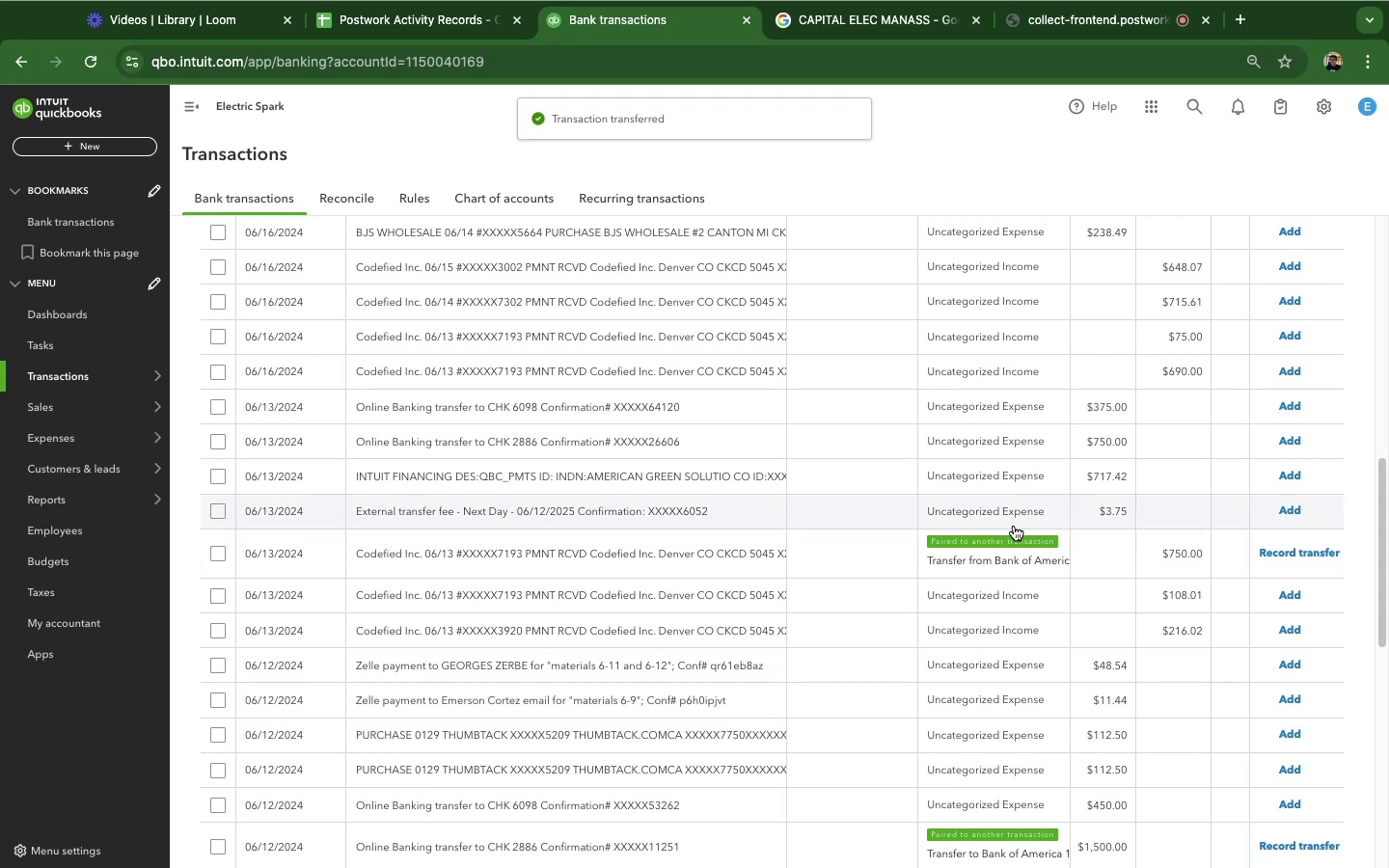 
left_click([1008, 558])
 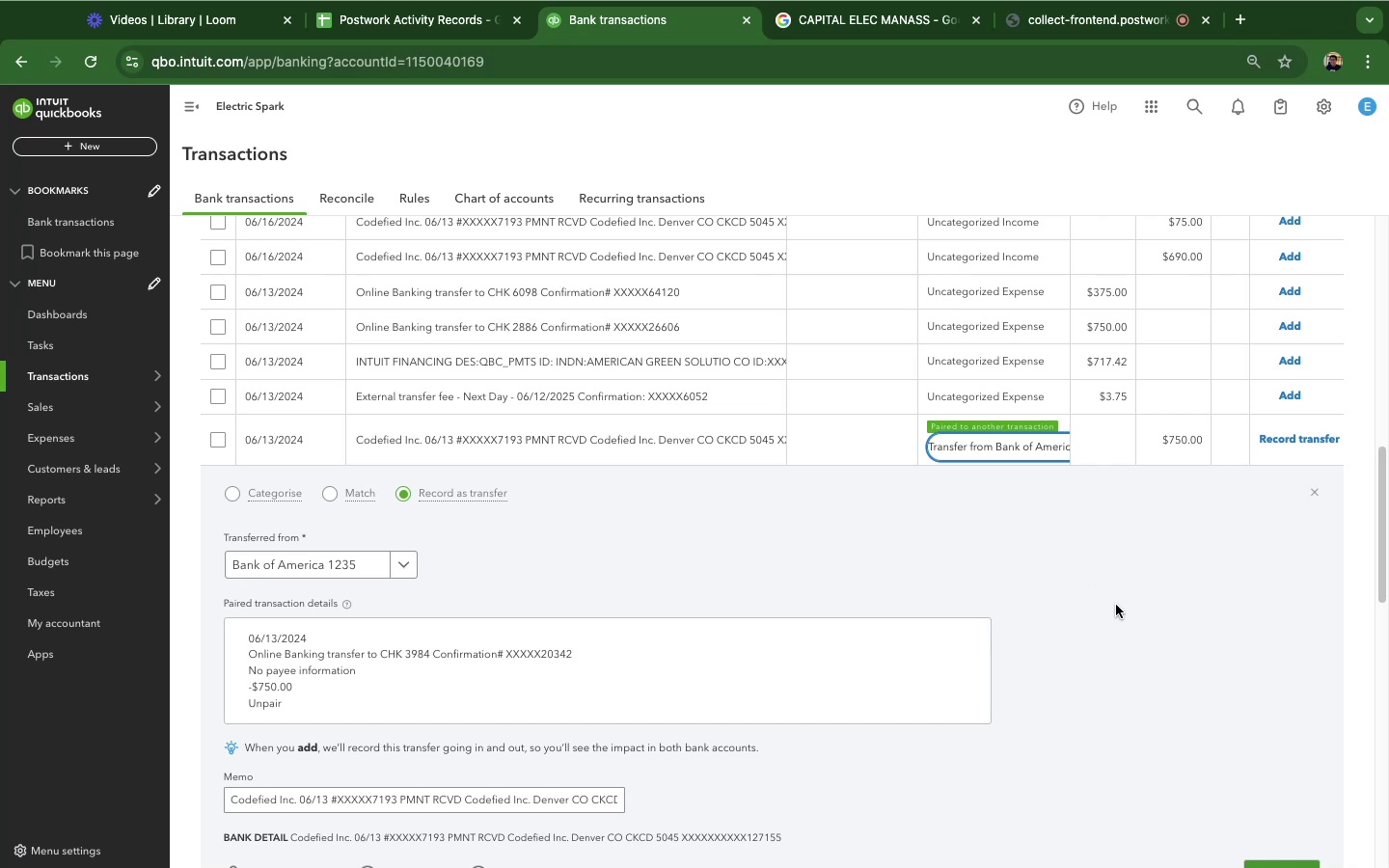 
wait(22.21)
 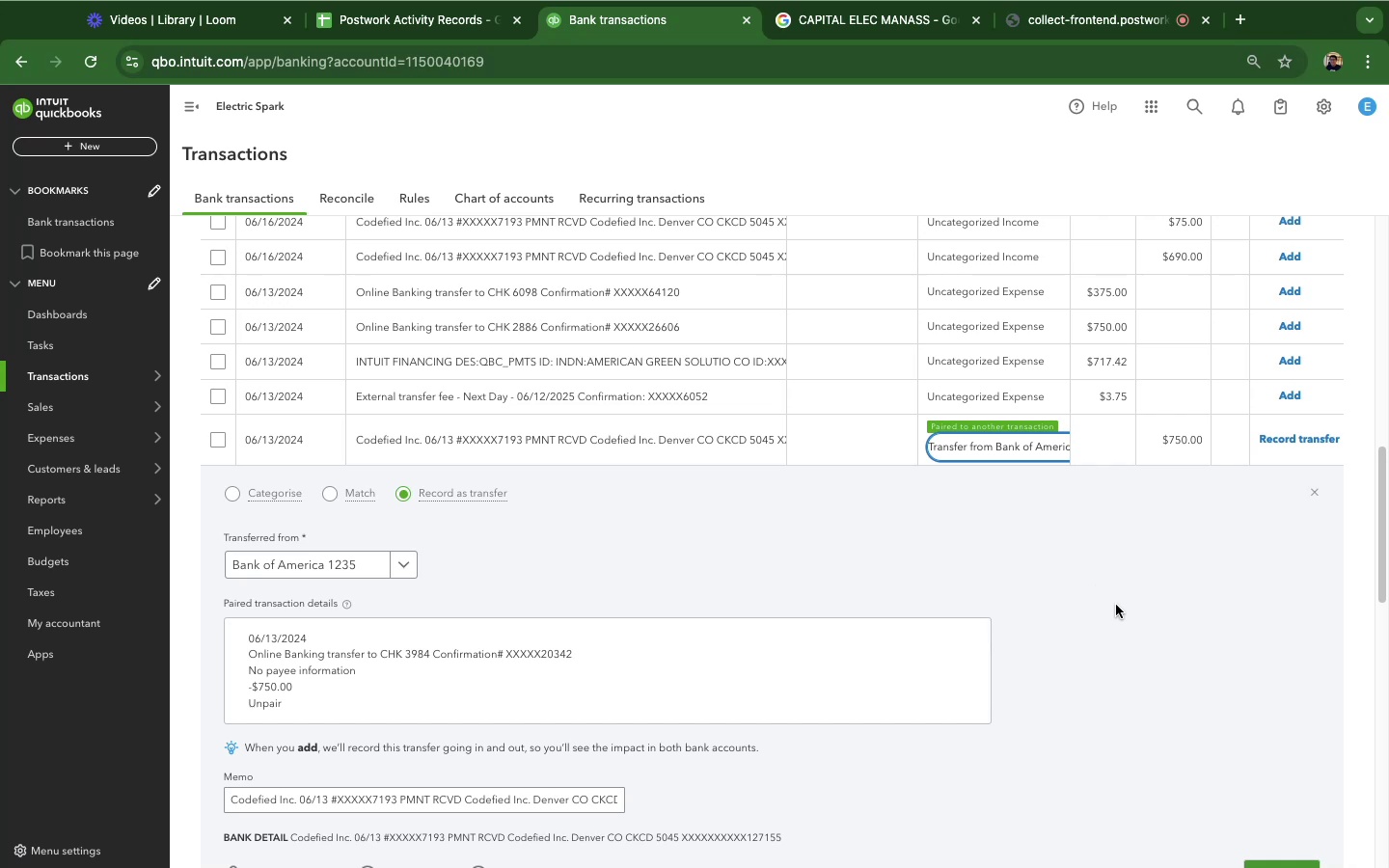 
left_click([1123, 608])
 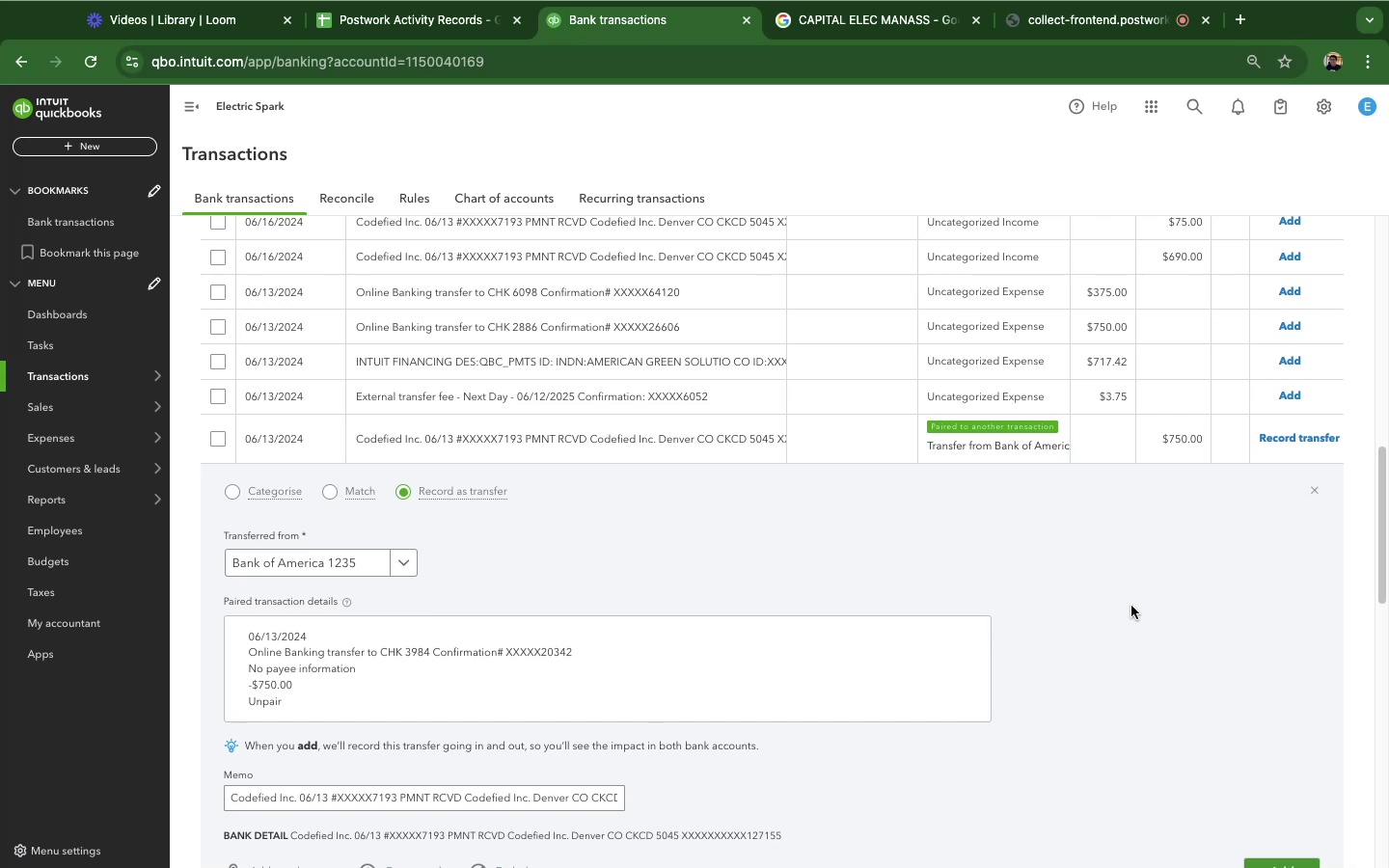 
left_click([1131, 605])
 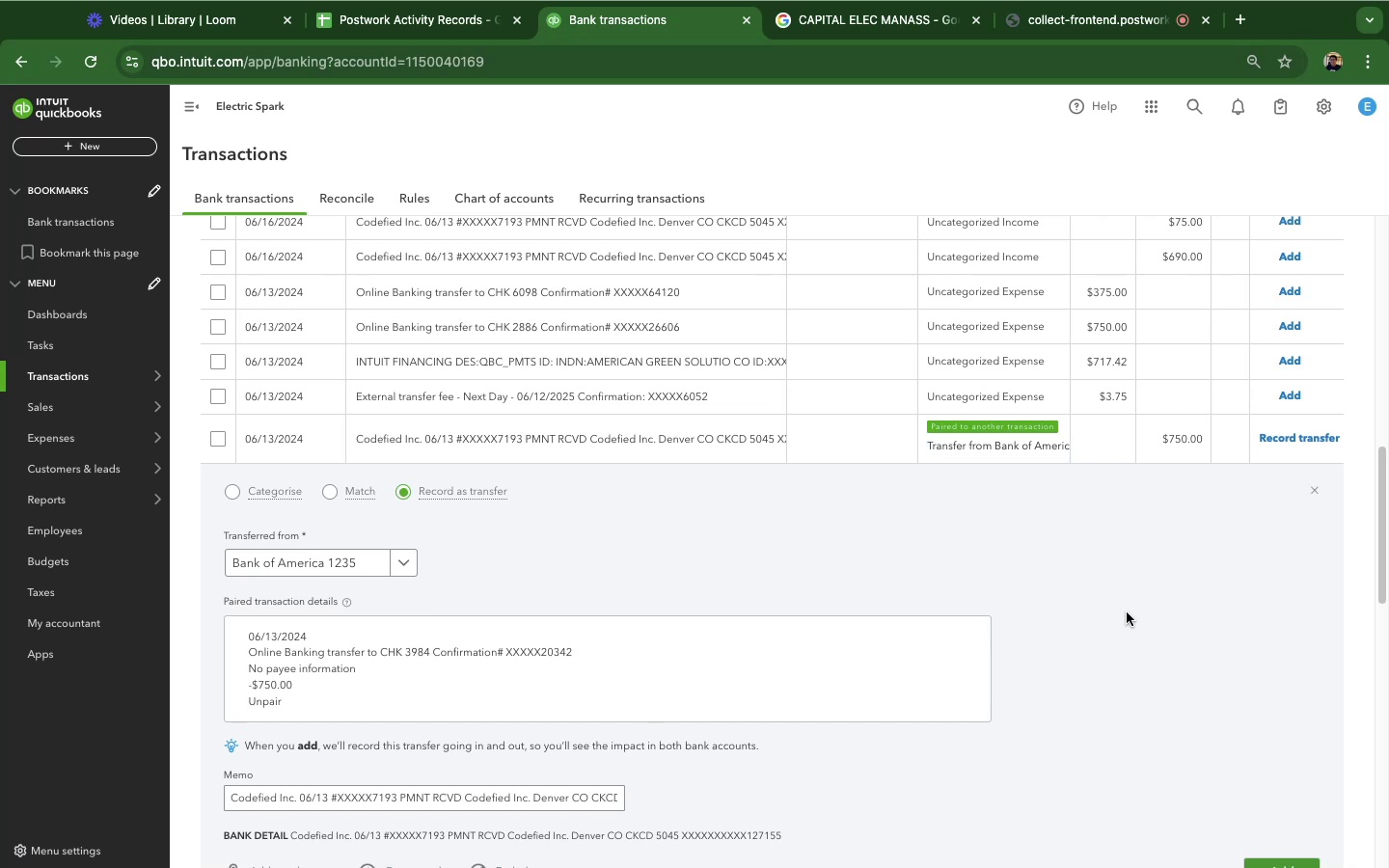 
left_click([1143, 603])
 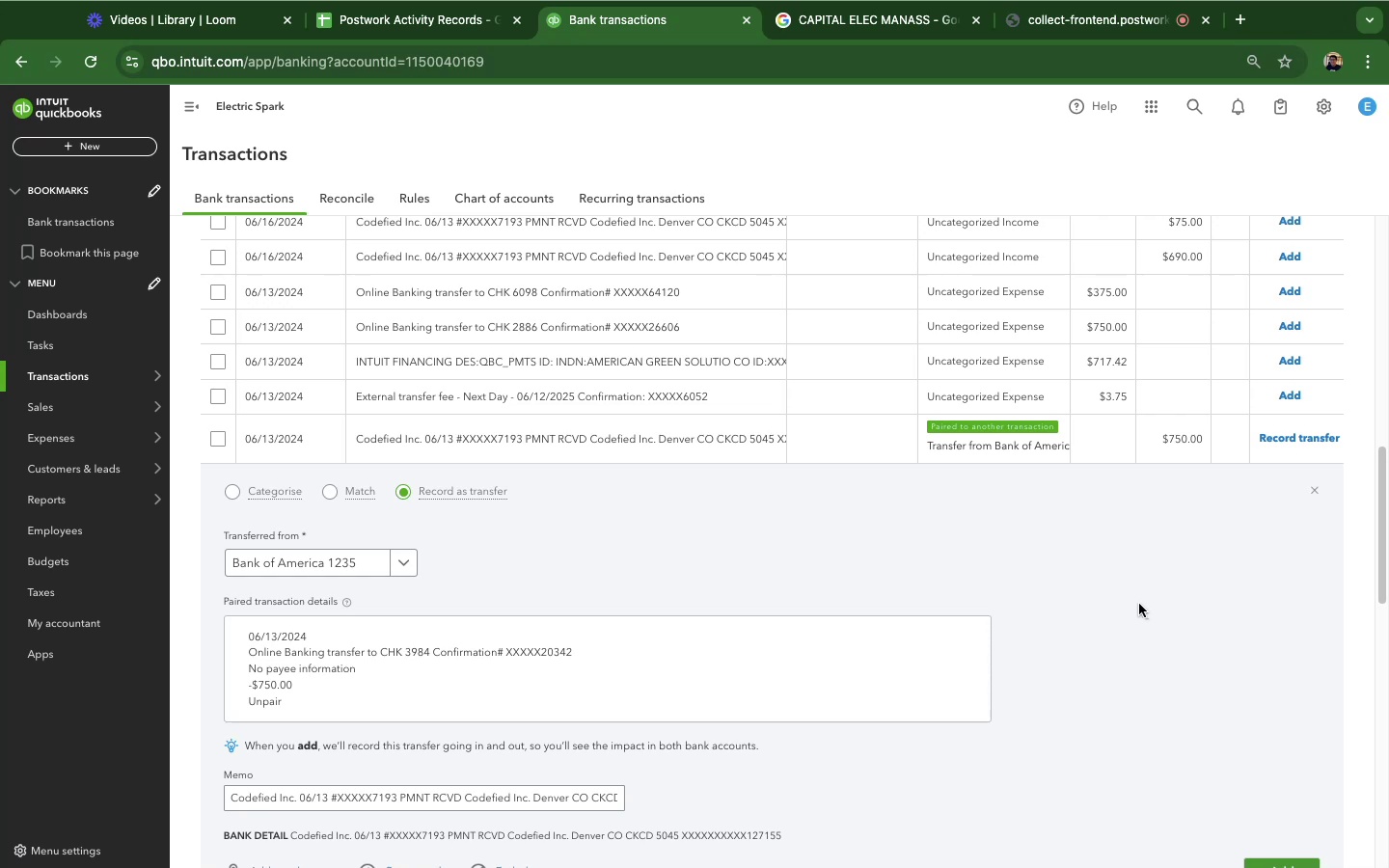 
scroll: coordinate [1138, 604], scroll_direction: down, amount: 8.0
 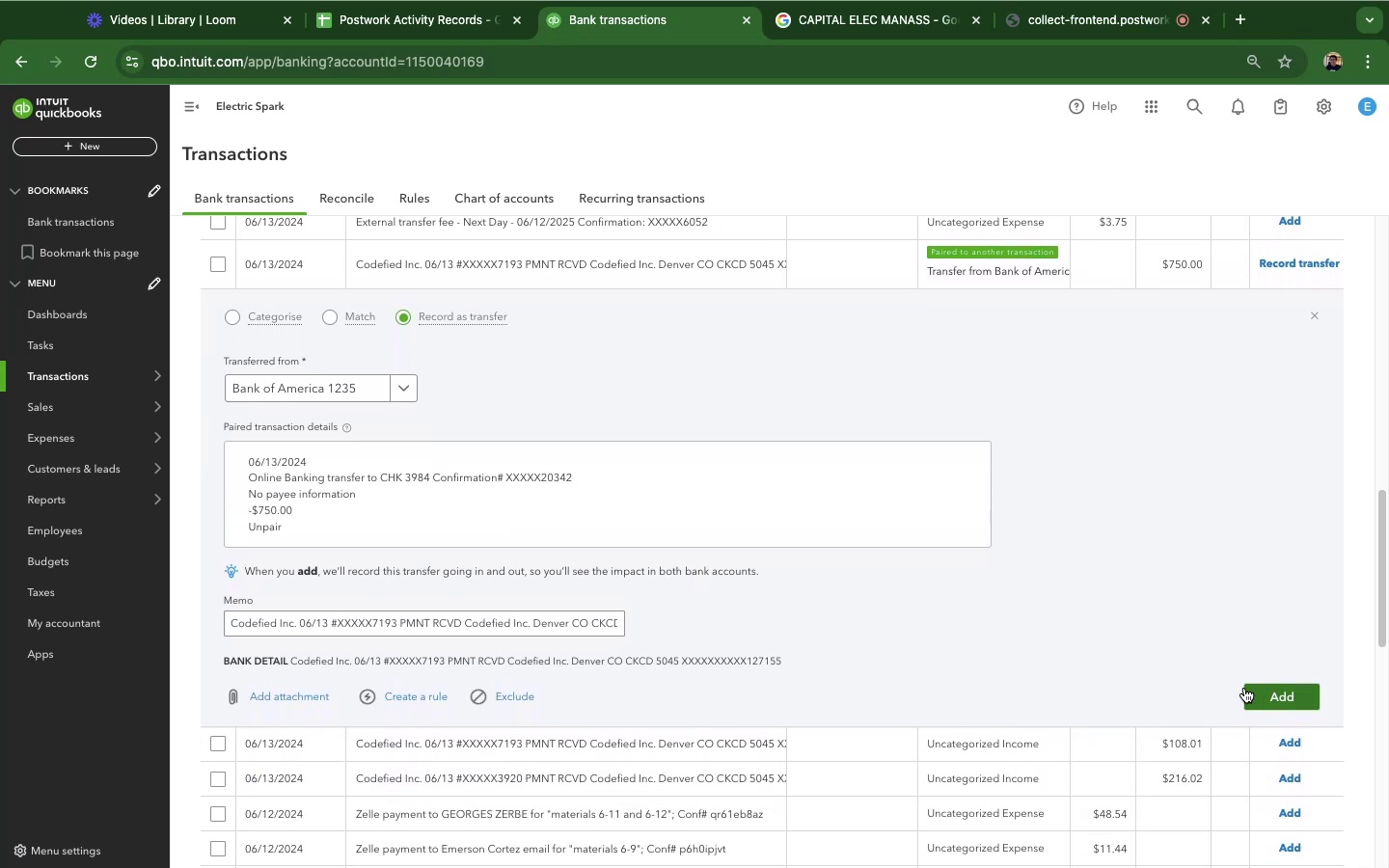 
left_click([1244, 688])
 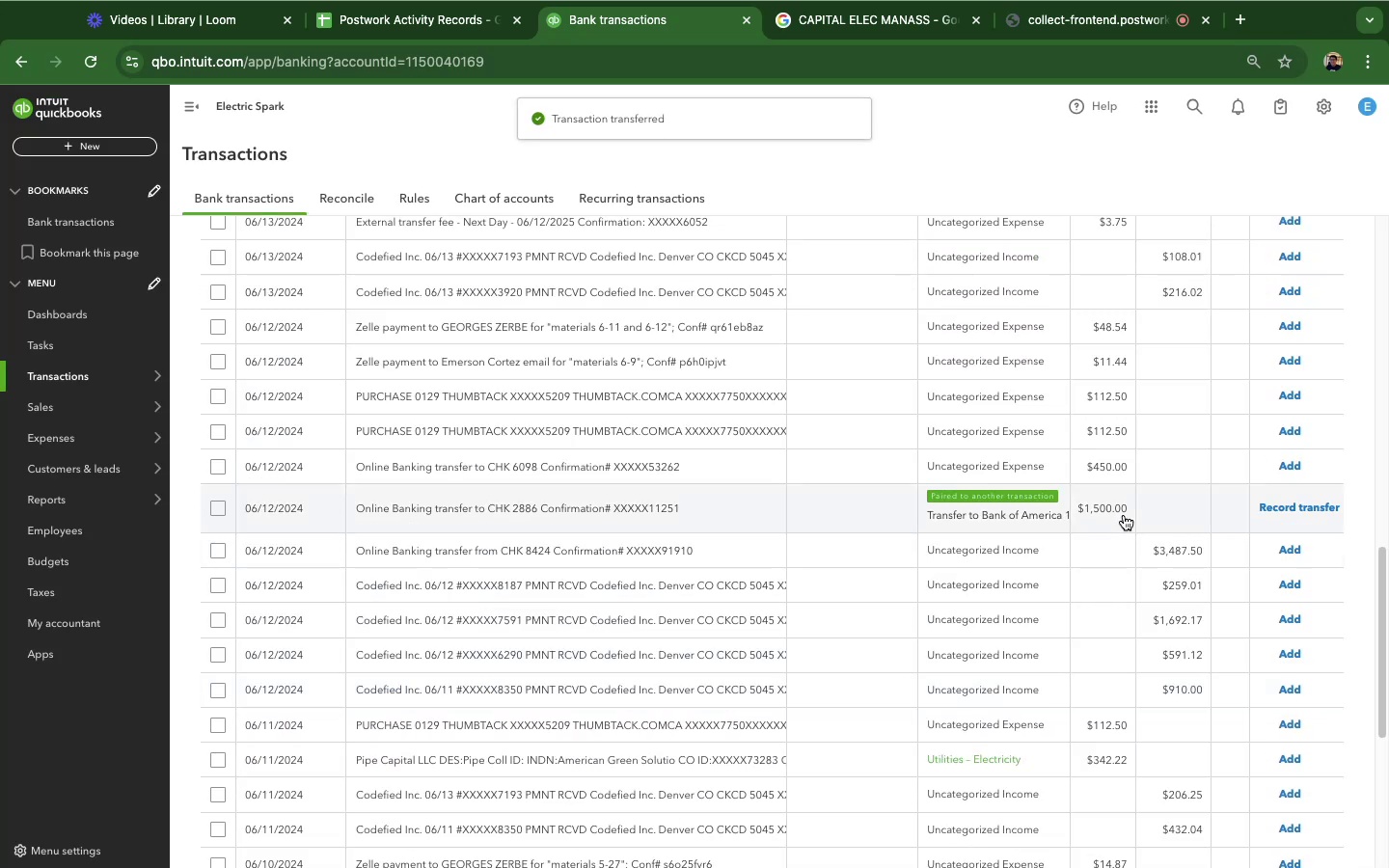 
left_click([1124, 505])
 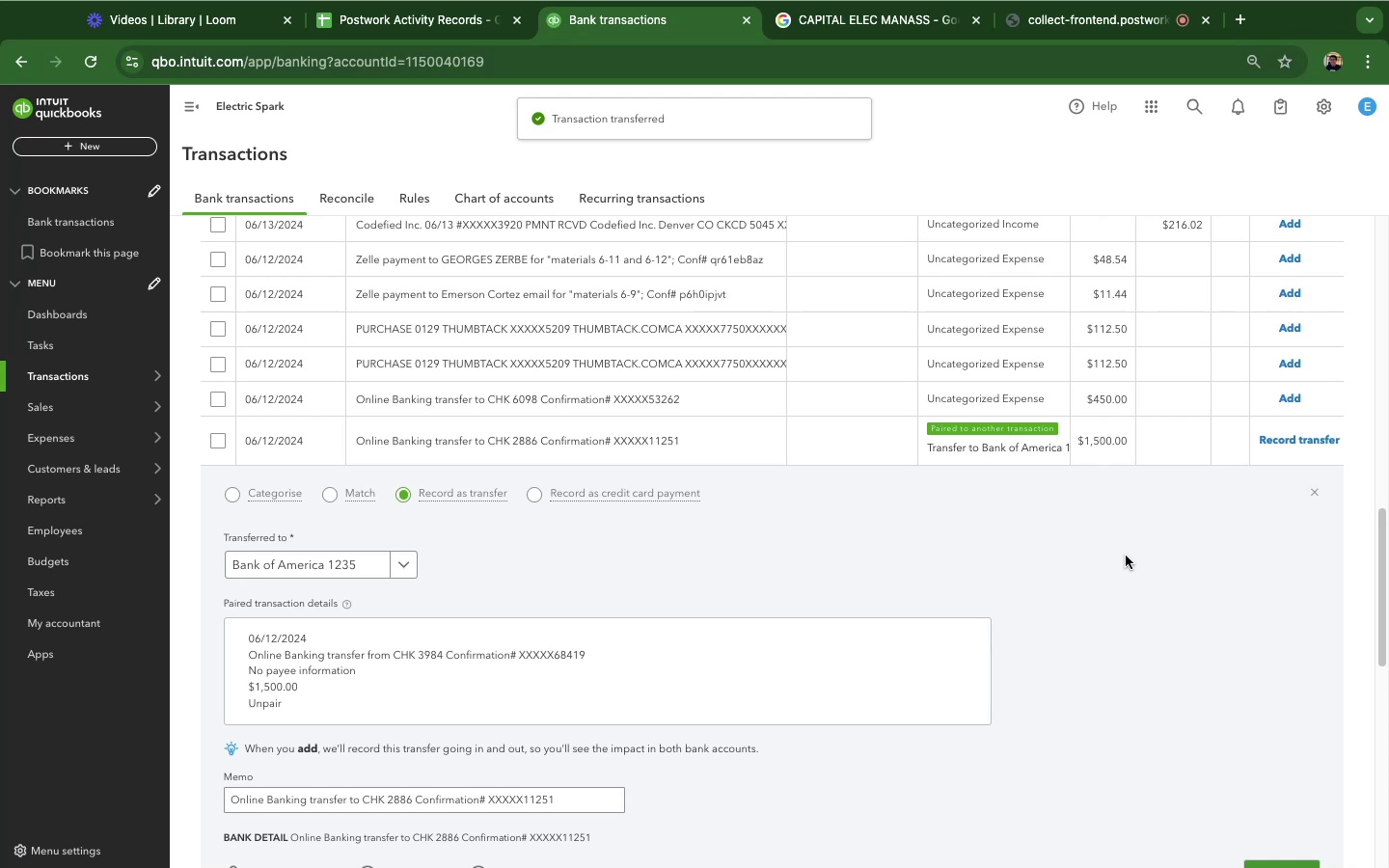 
left_click([1130, 563])
 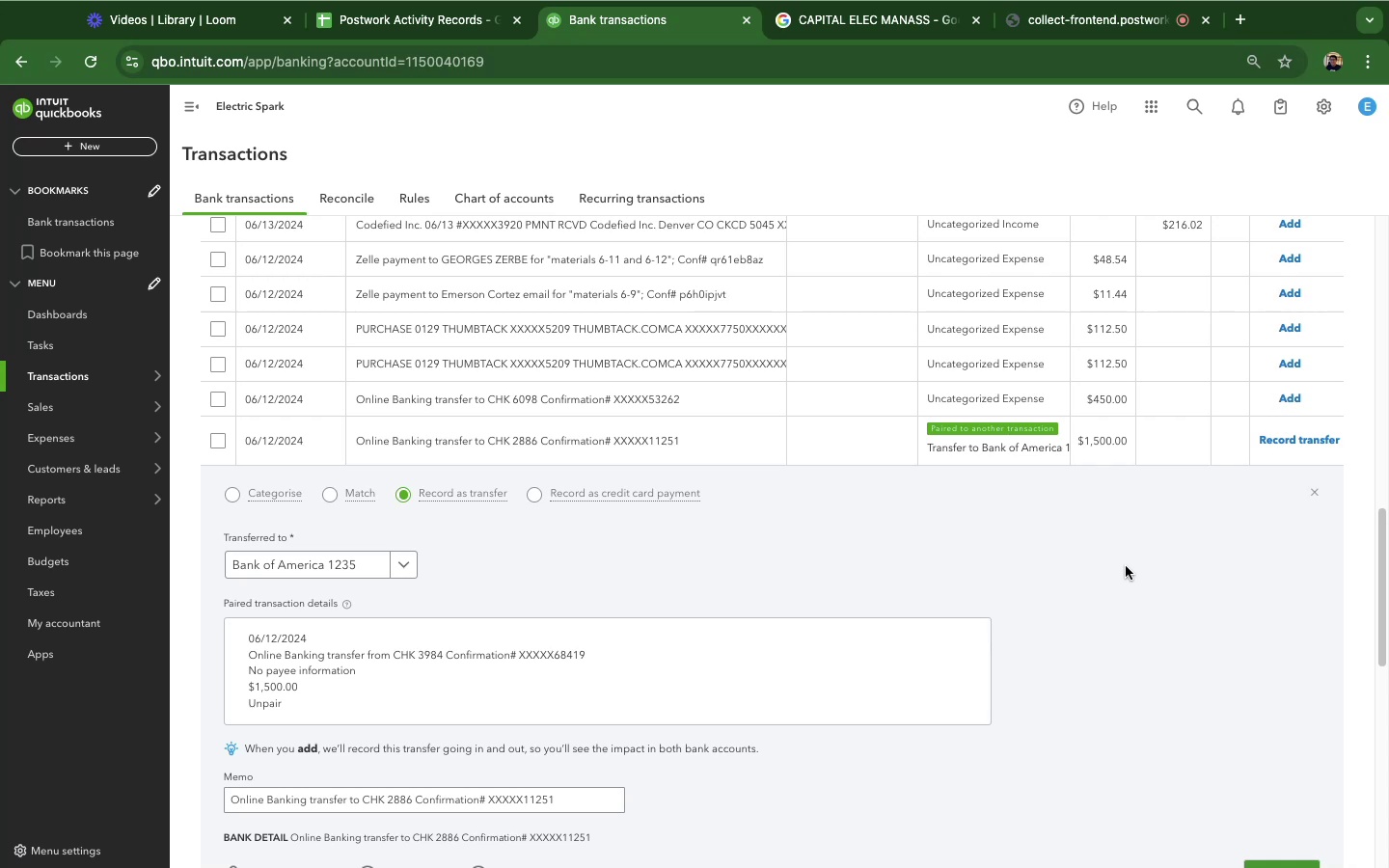 
scroll: coordinate [1136, 575], scroll_direction: down, amount: 7.0
 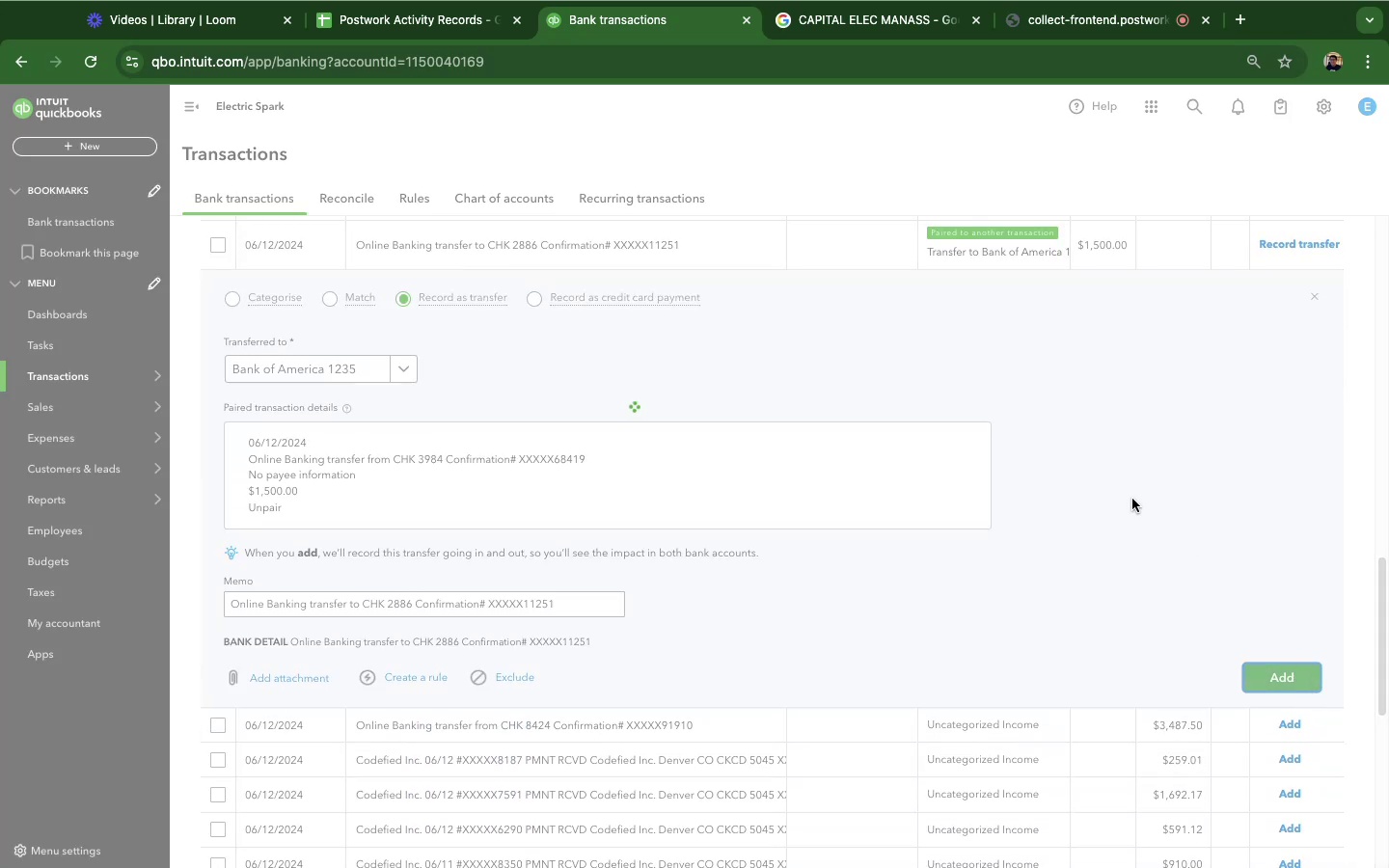 
wait(5.59)
 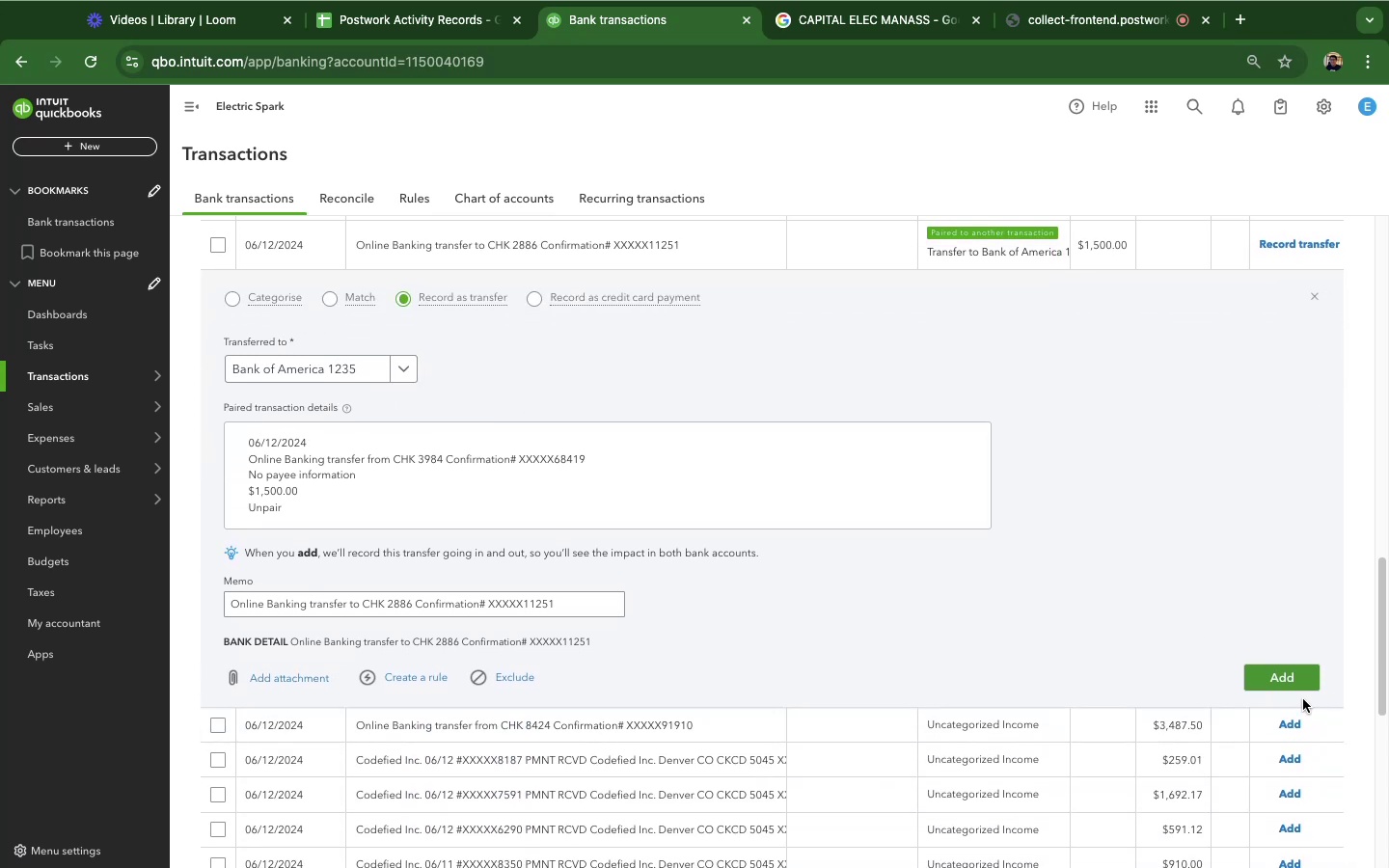 
scroll: coordinate [1029, 414], scroll_direction: up, amount: 40.0
 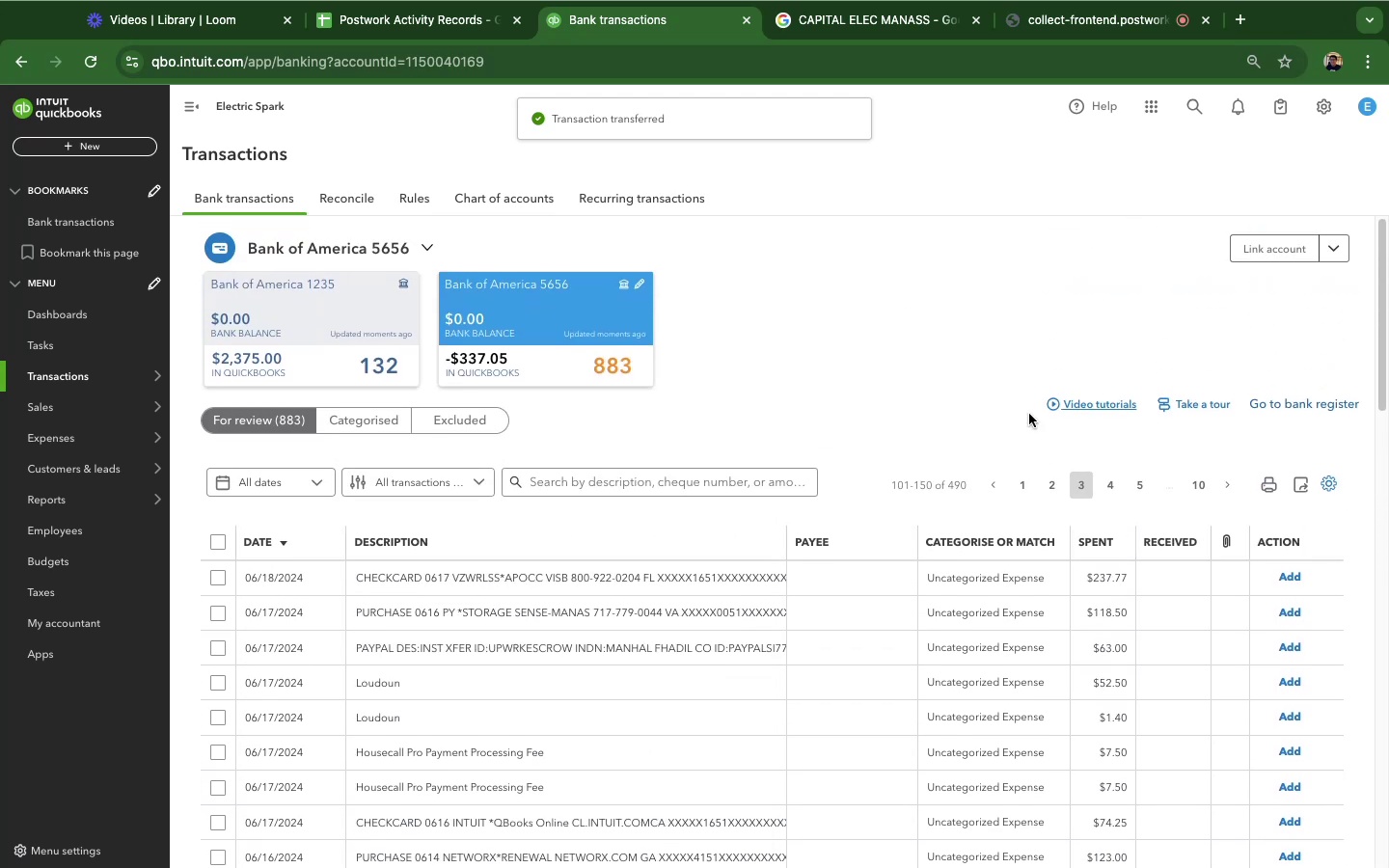 
scroll: coordinate [1040, 427], scroll_direction: down, amount: 32.0
 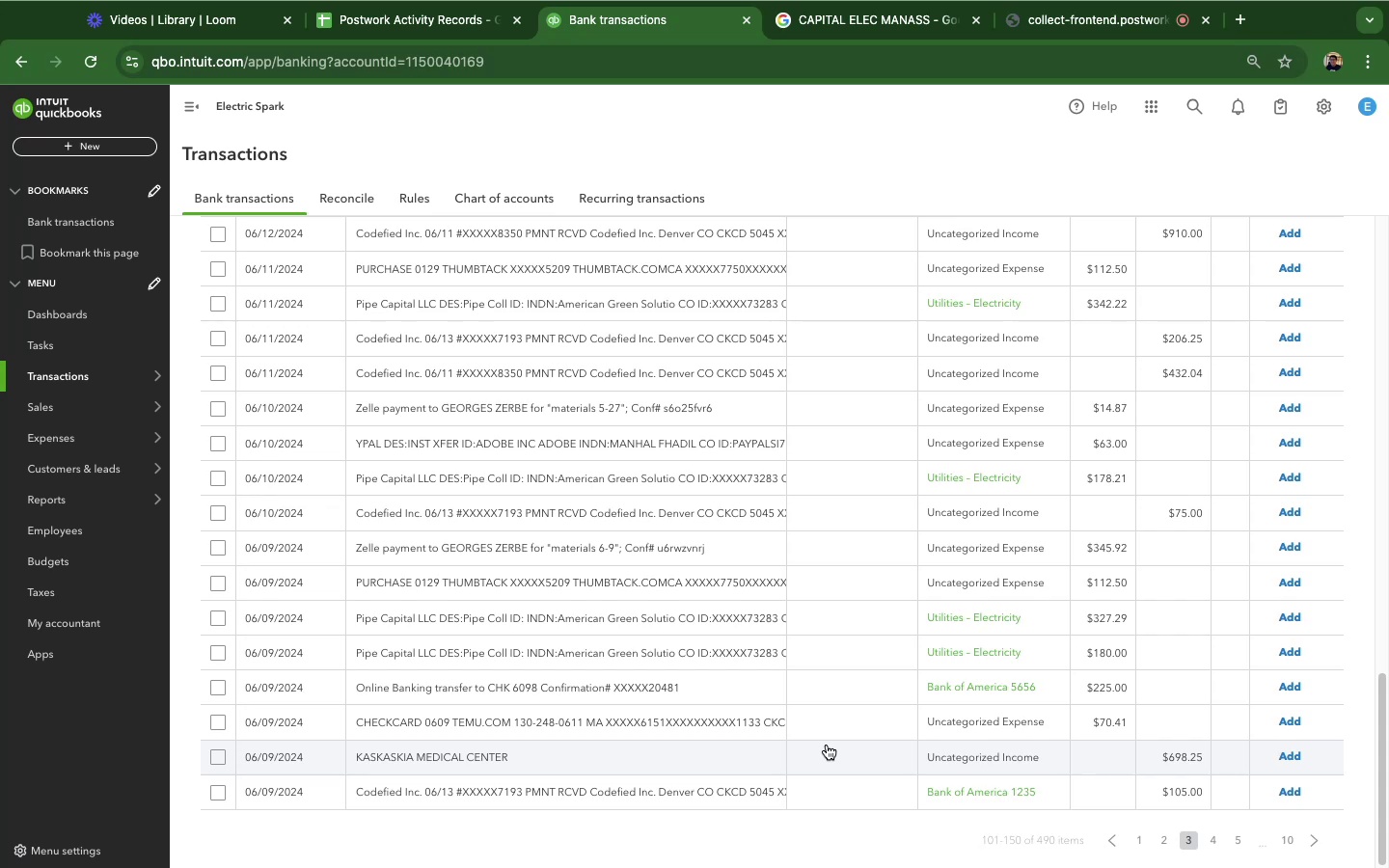 
wait(19.35)
 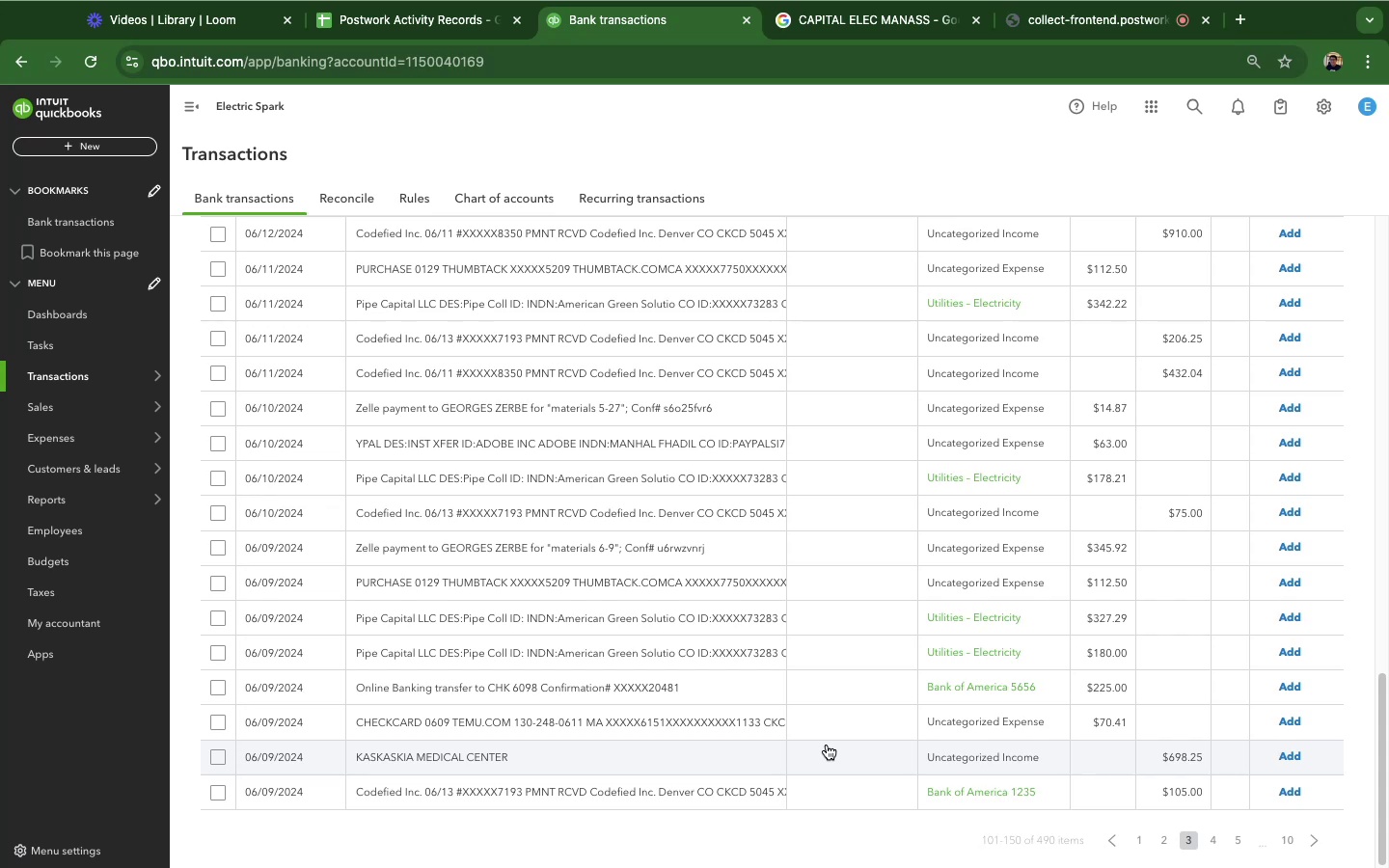 
scroll: coordinate [833, 746], scroll_direction: up, amount: 58.0
 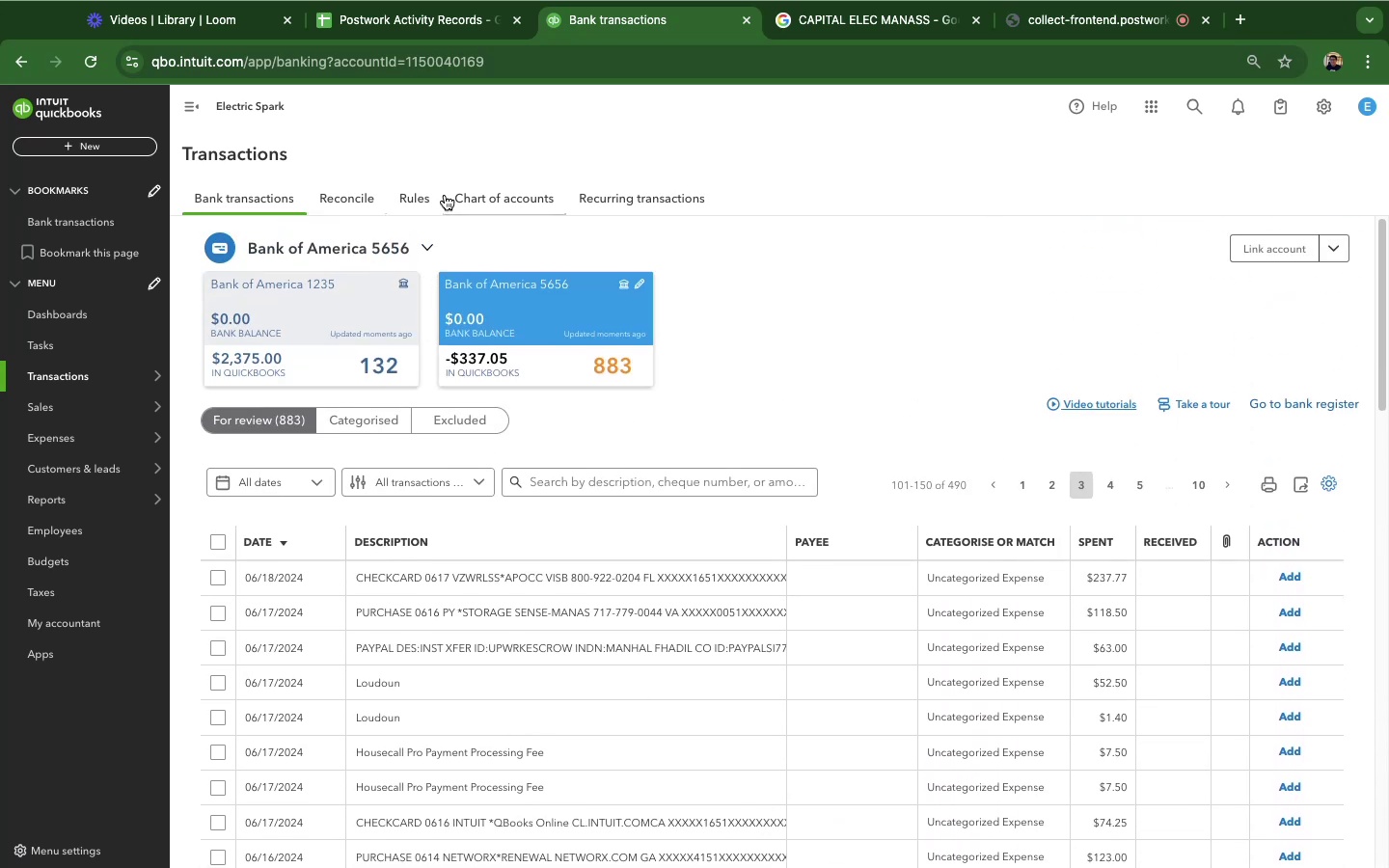 
left_click([453, 199])
 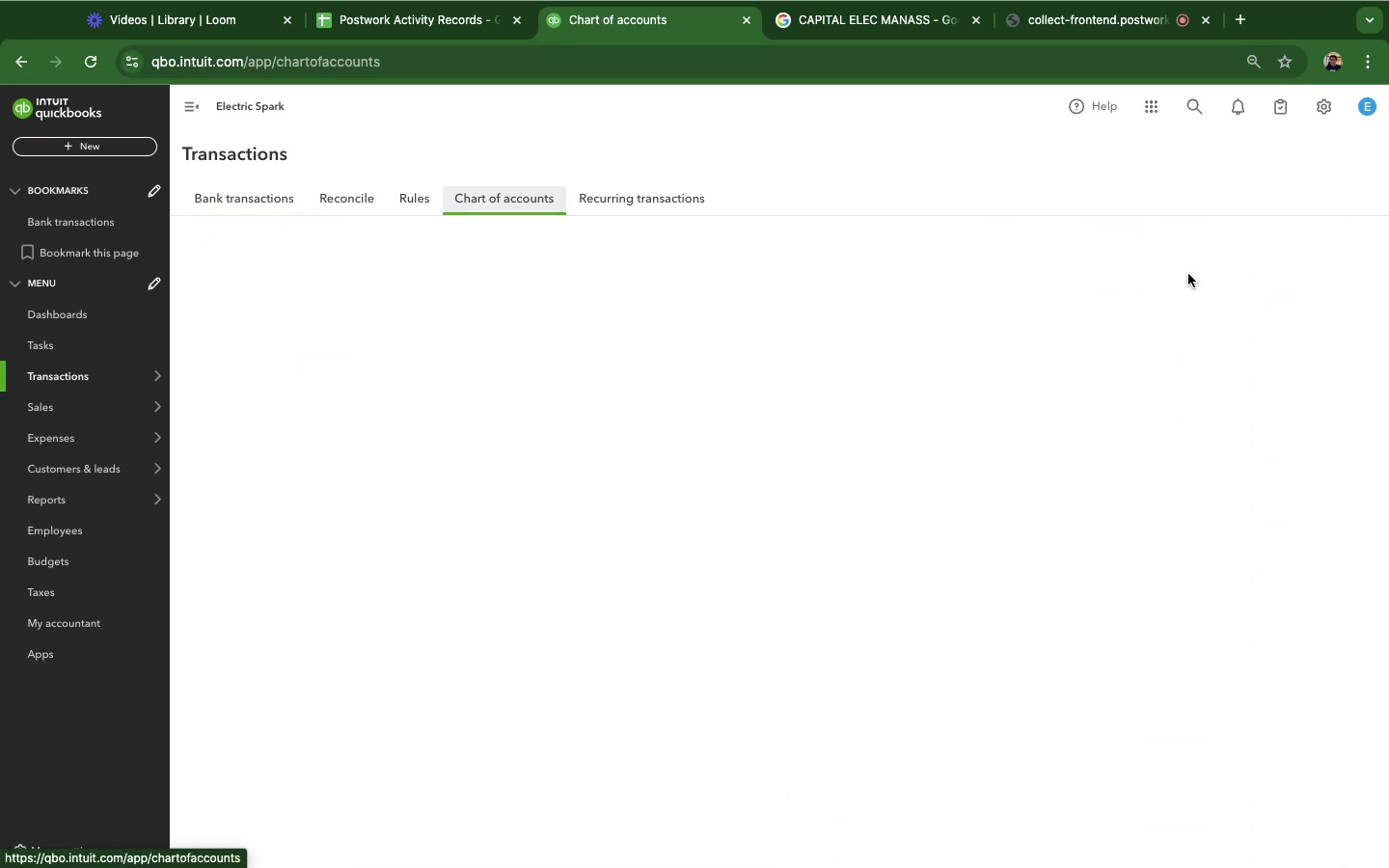 
mouse_move([1219, 360])
 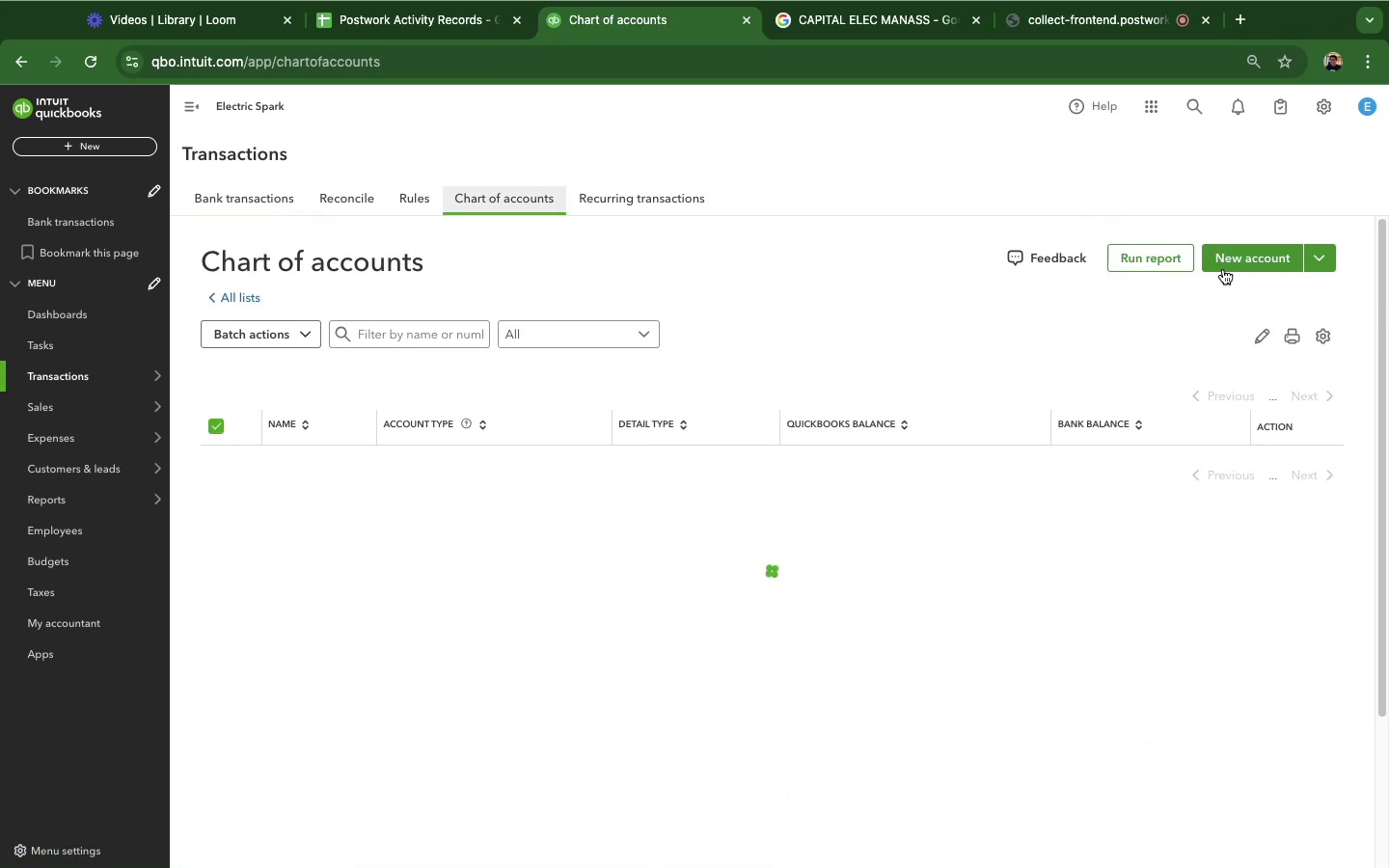 
left_click([1232, 267])
 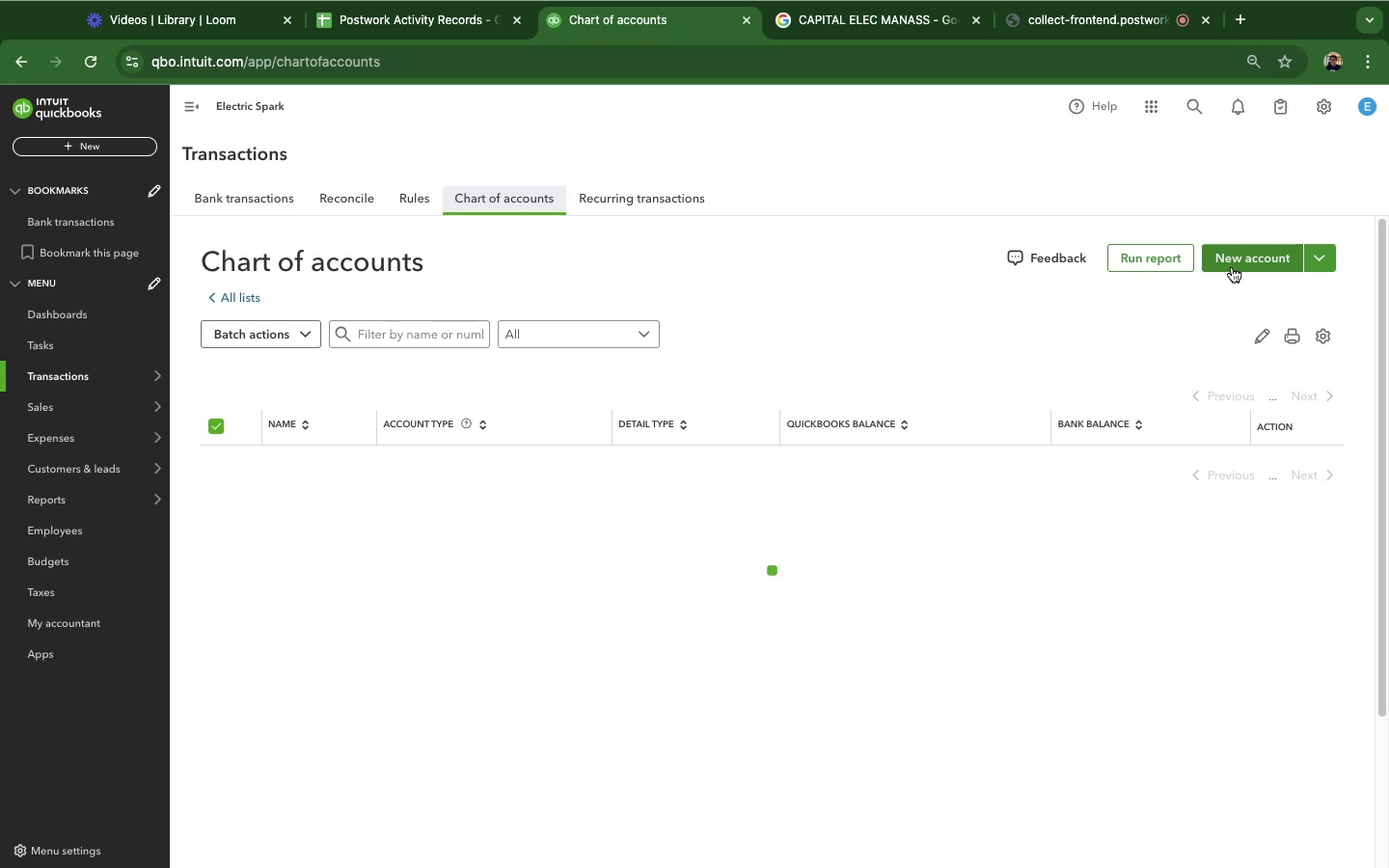 
mouse_move([1215, 248])
 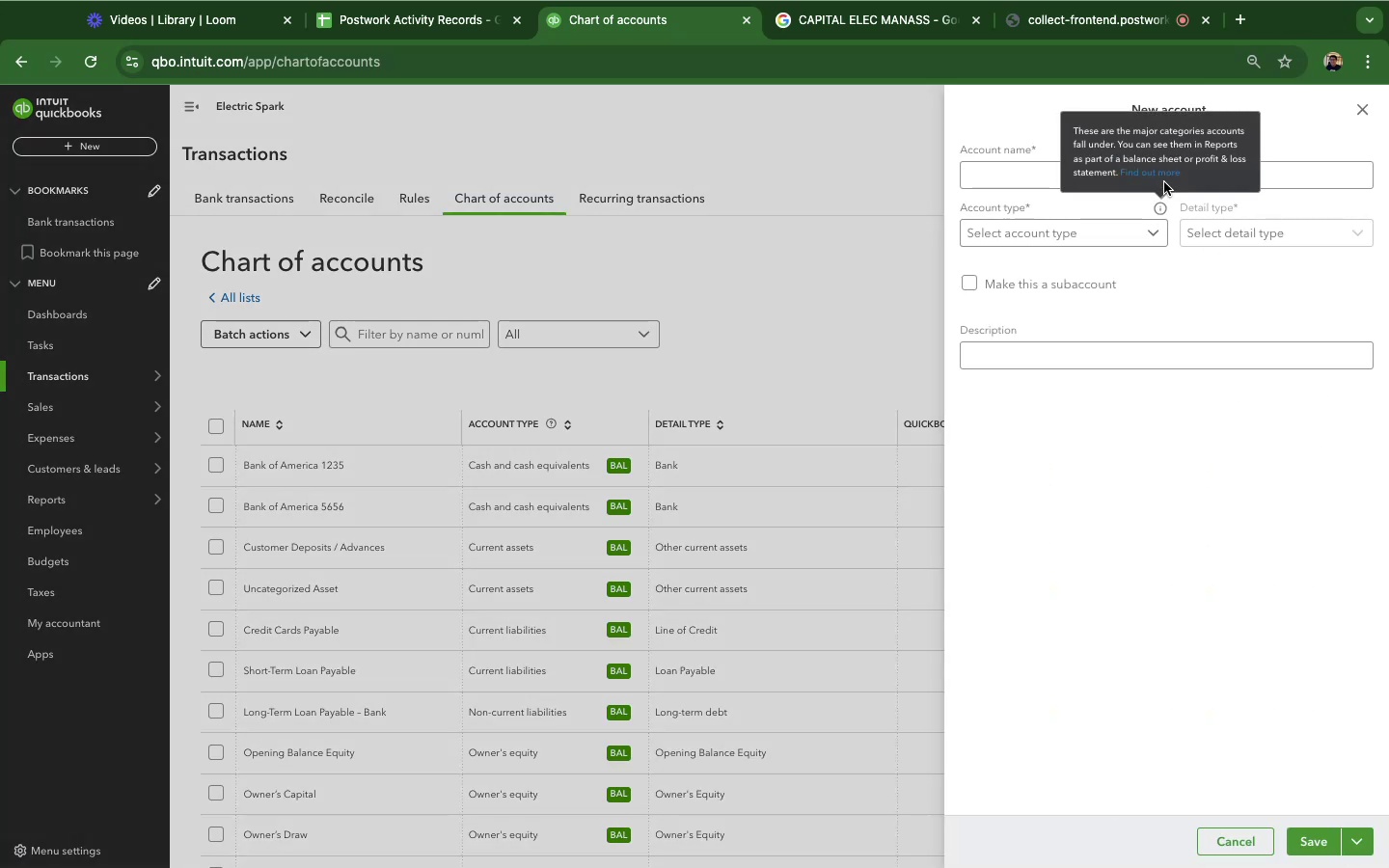 
left_click([1164, 182])
 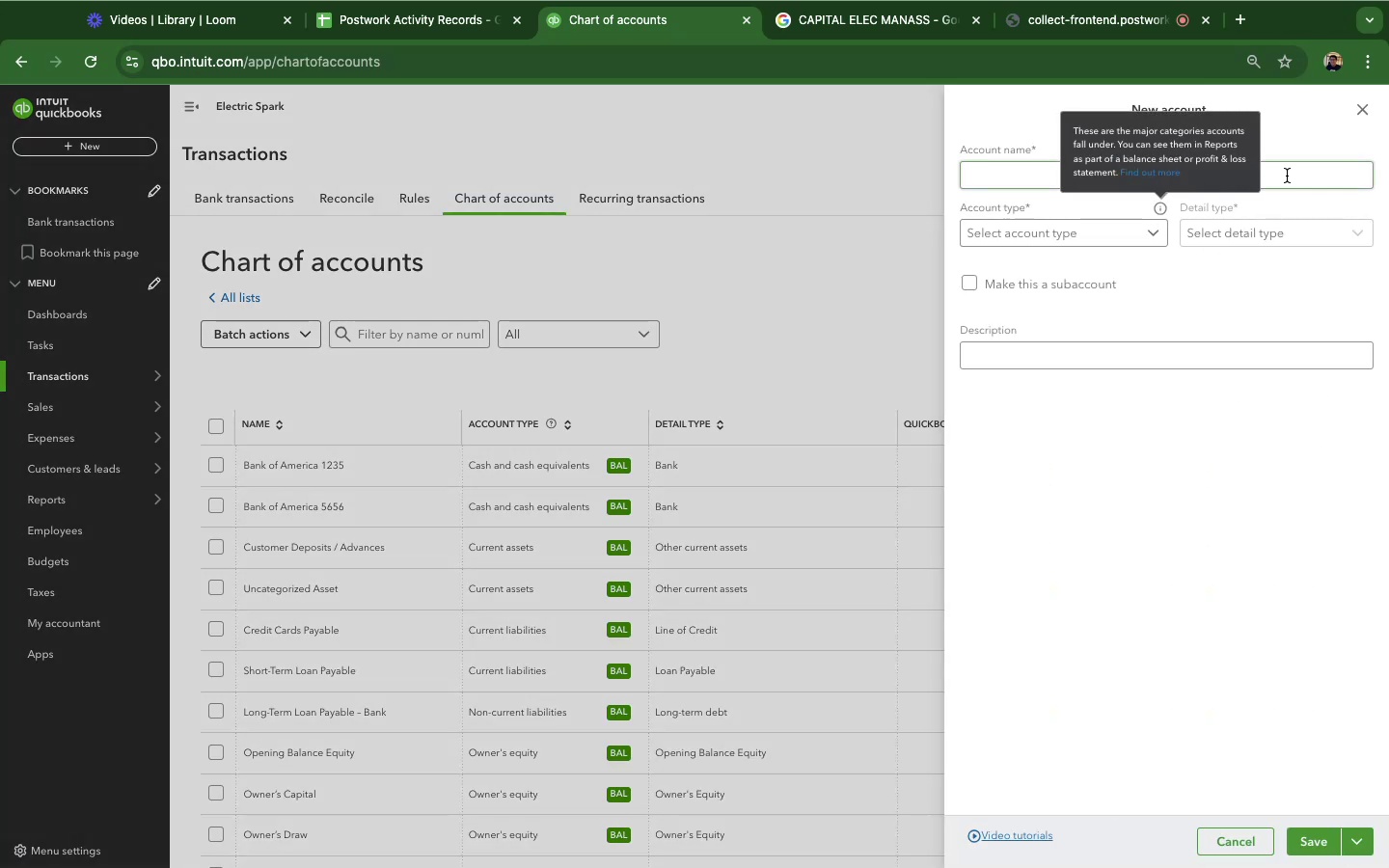 
left_click([1287, 176])
 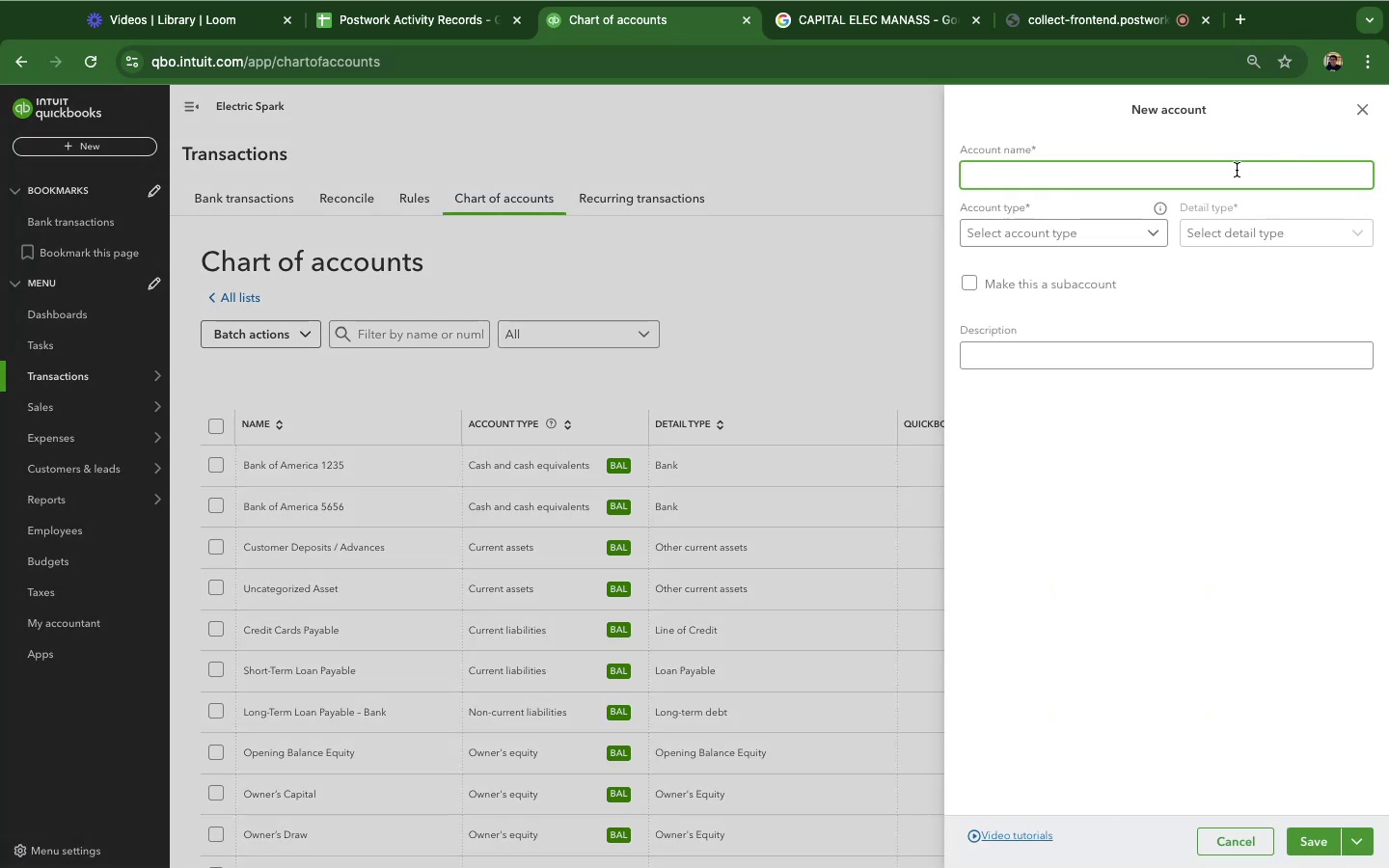 
type(Insuranse )
key(Backspace)
key(Backspace)
key(Backspace)
type(ce Claims)
key(Backspace)
 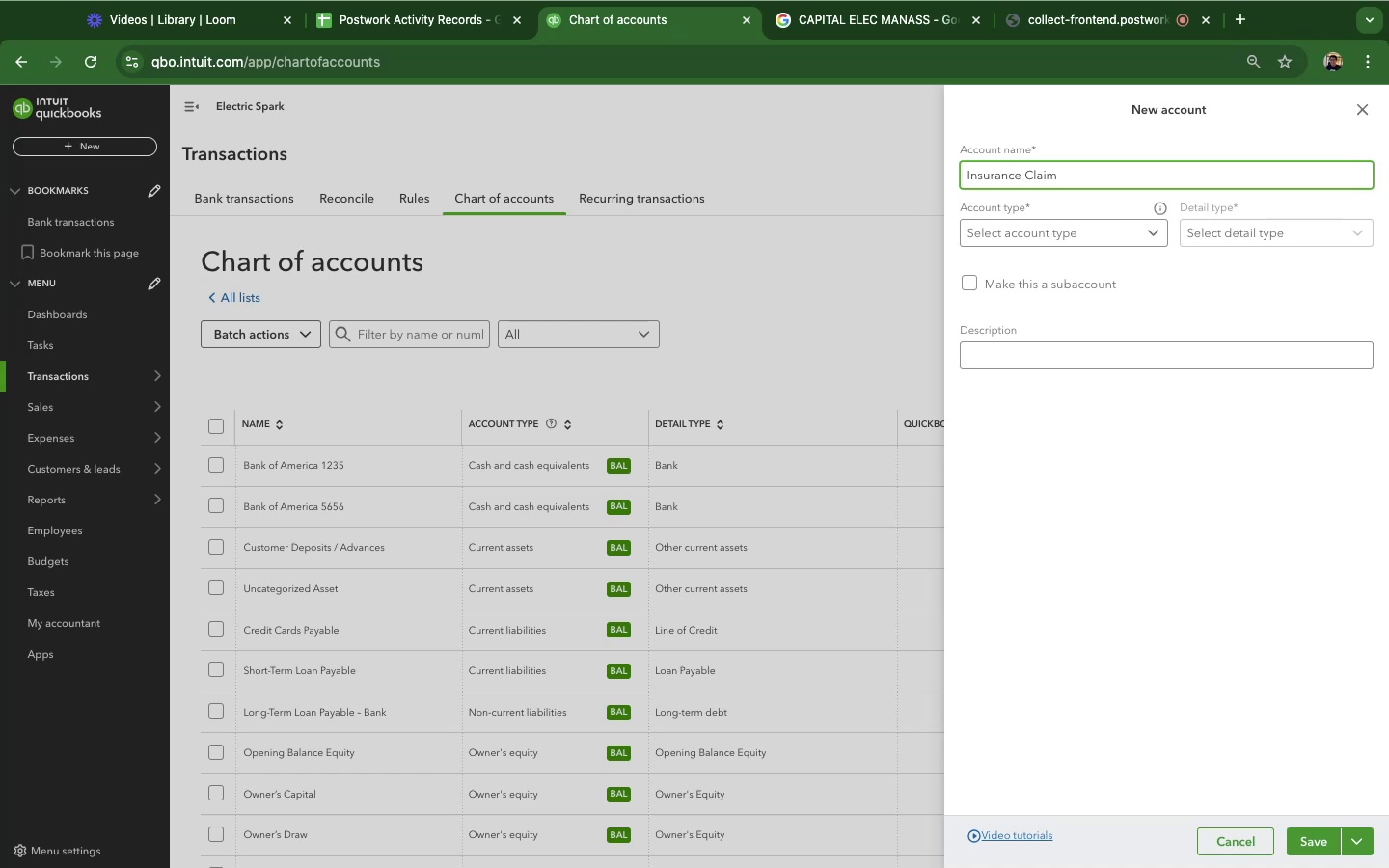 
left_click([1138, 225])
 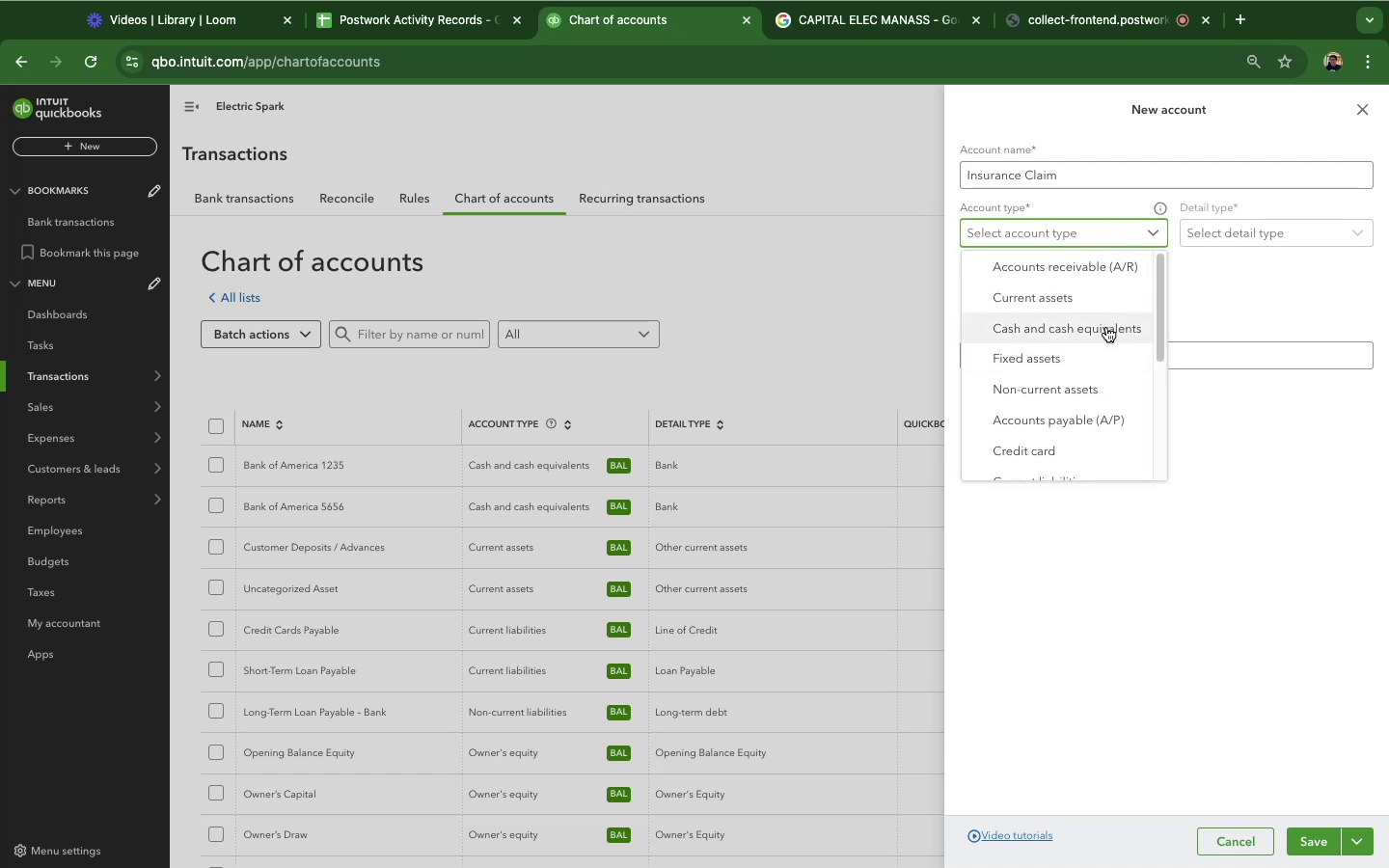 
wait(5.95)
 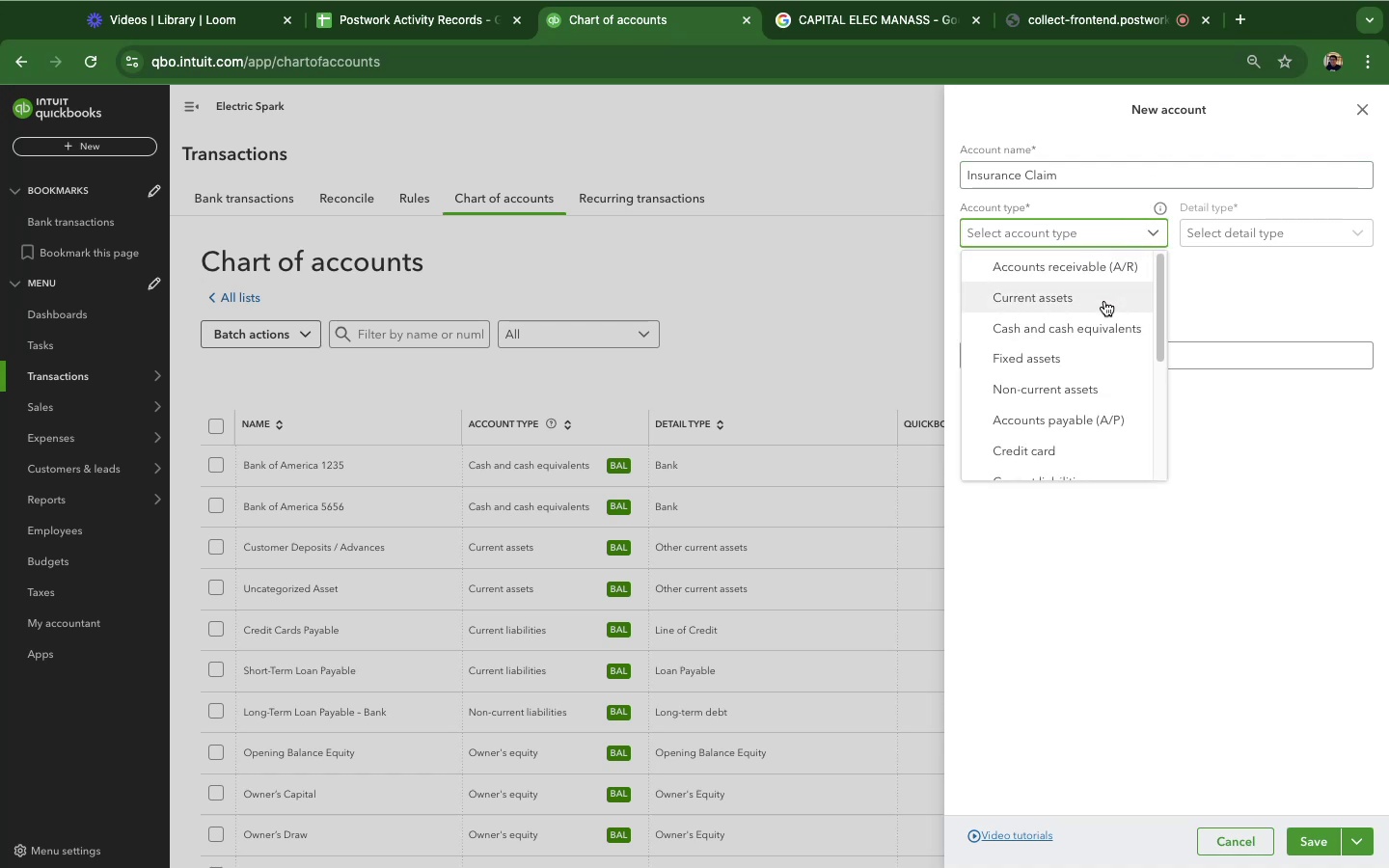 
left_click([1110, 303])
 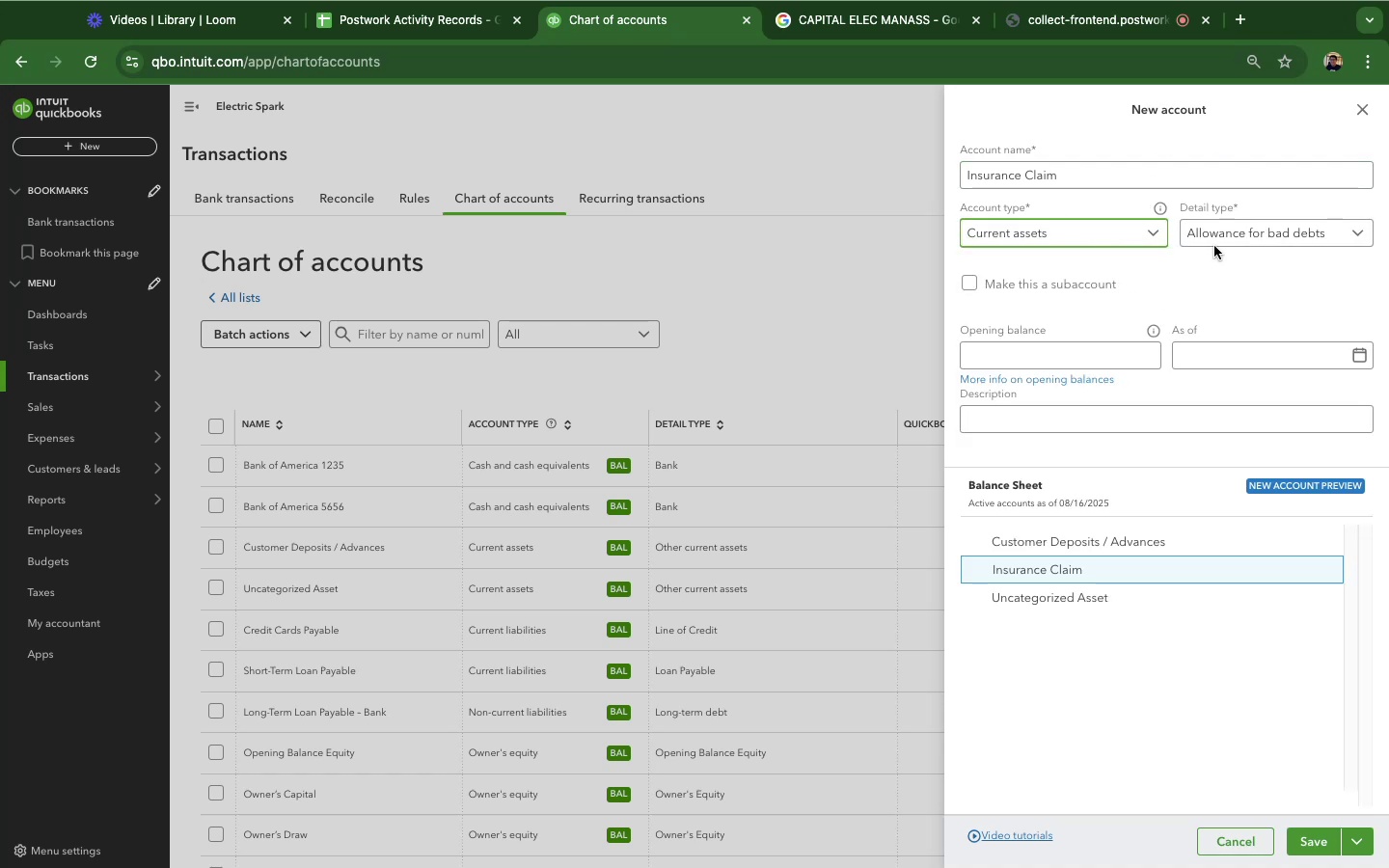 
left_click([1214, 244])
 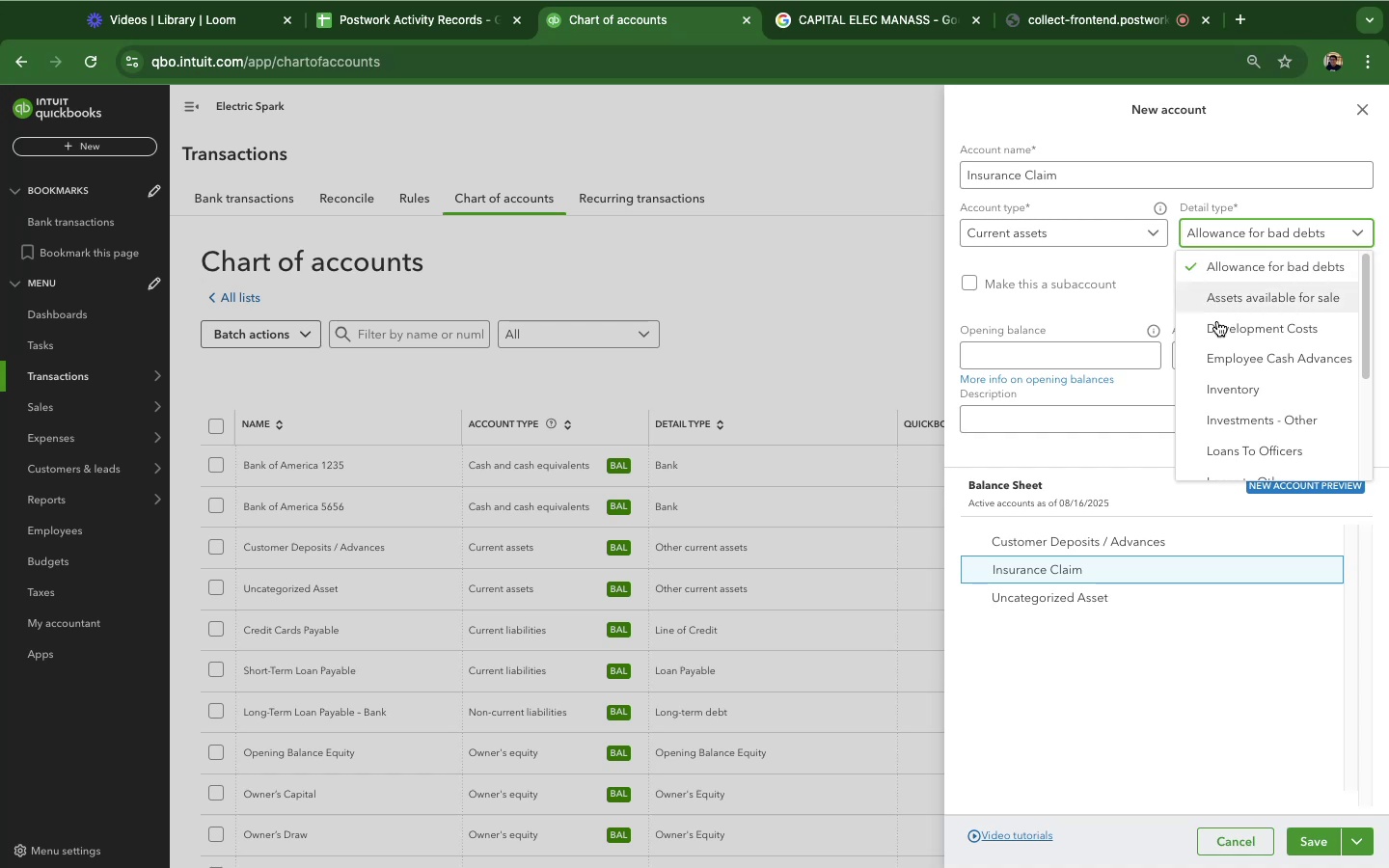 
scroll: coordinate [1226, 358], scroll_direction: down, amount: 3.0
 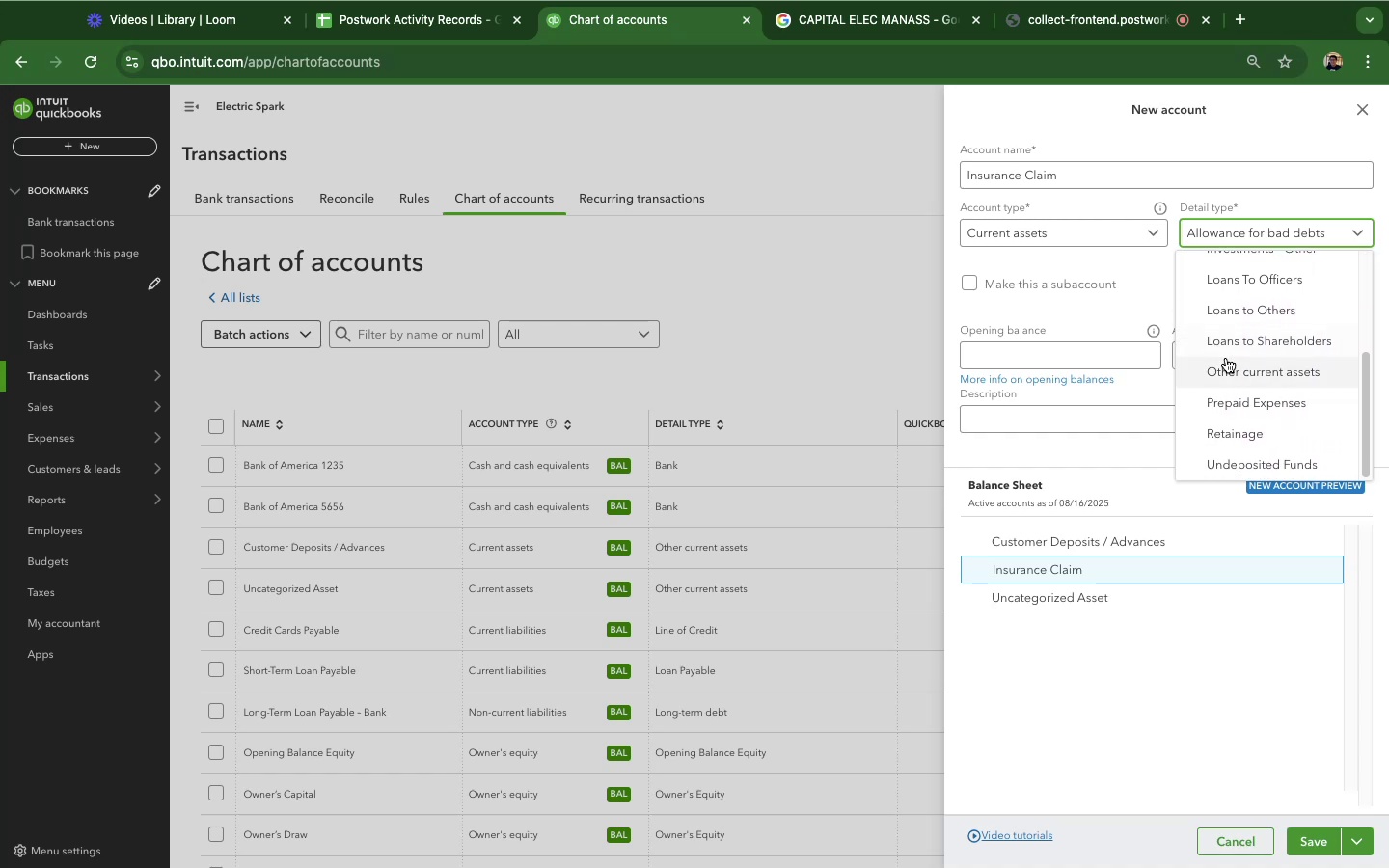 
scroll: coordinate [1229, 354], scroll_direction: up, amount: 5.0
 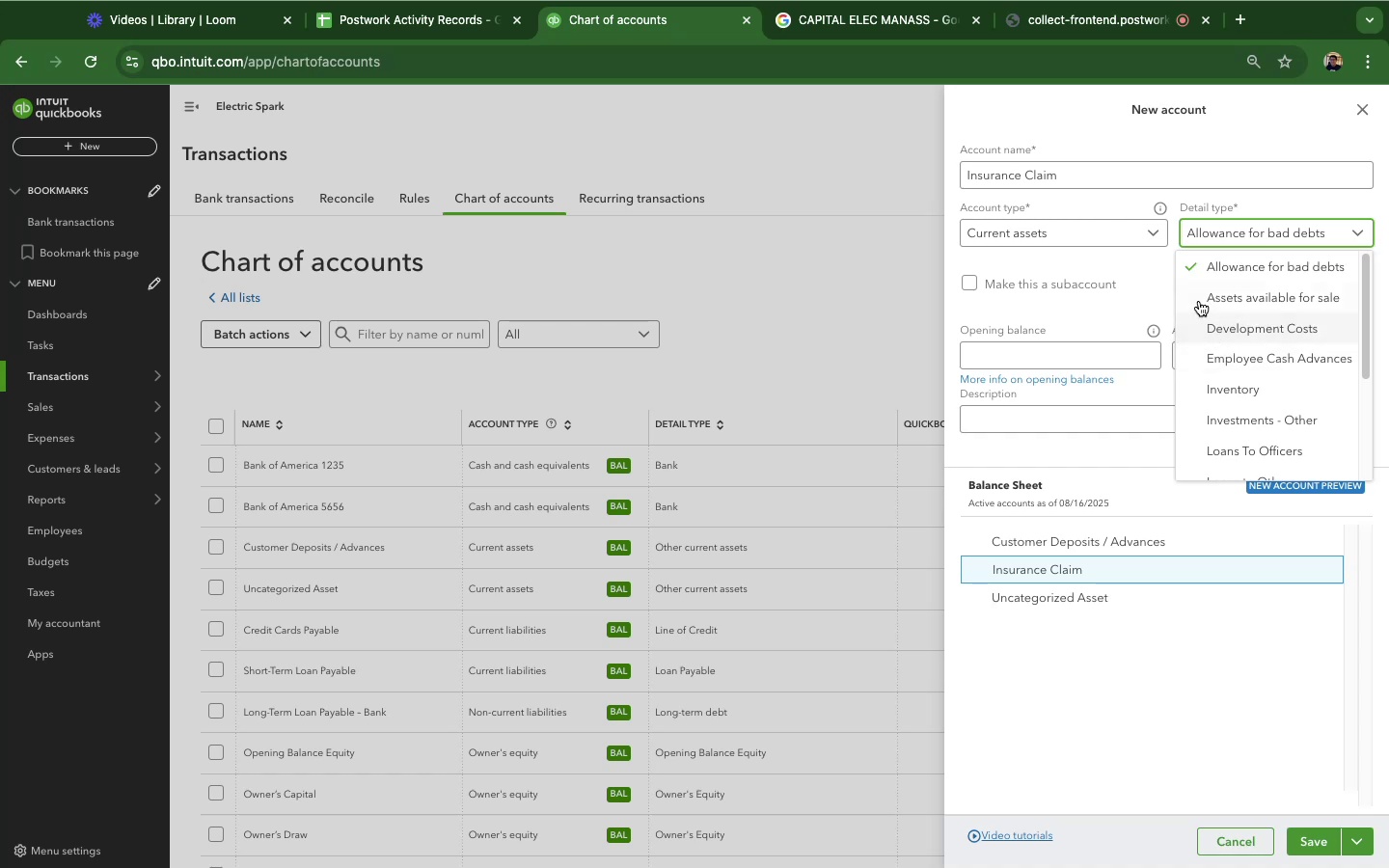 
wait(7.26)
 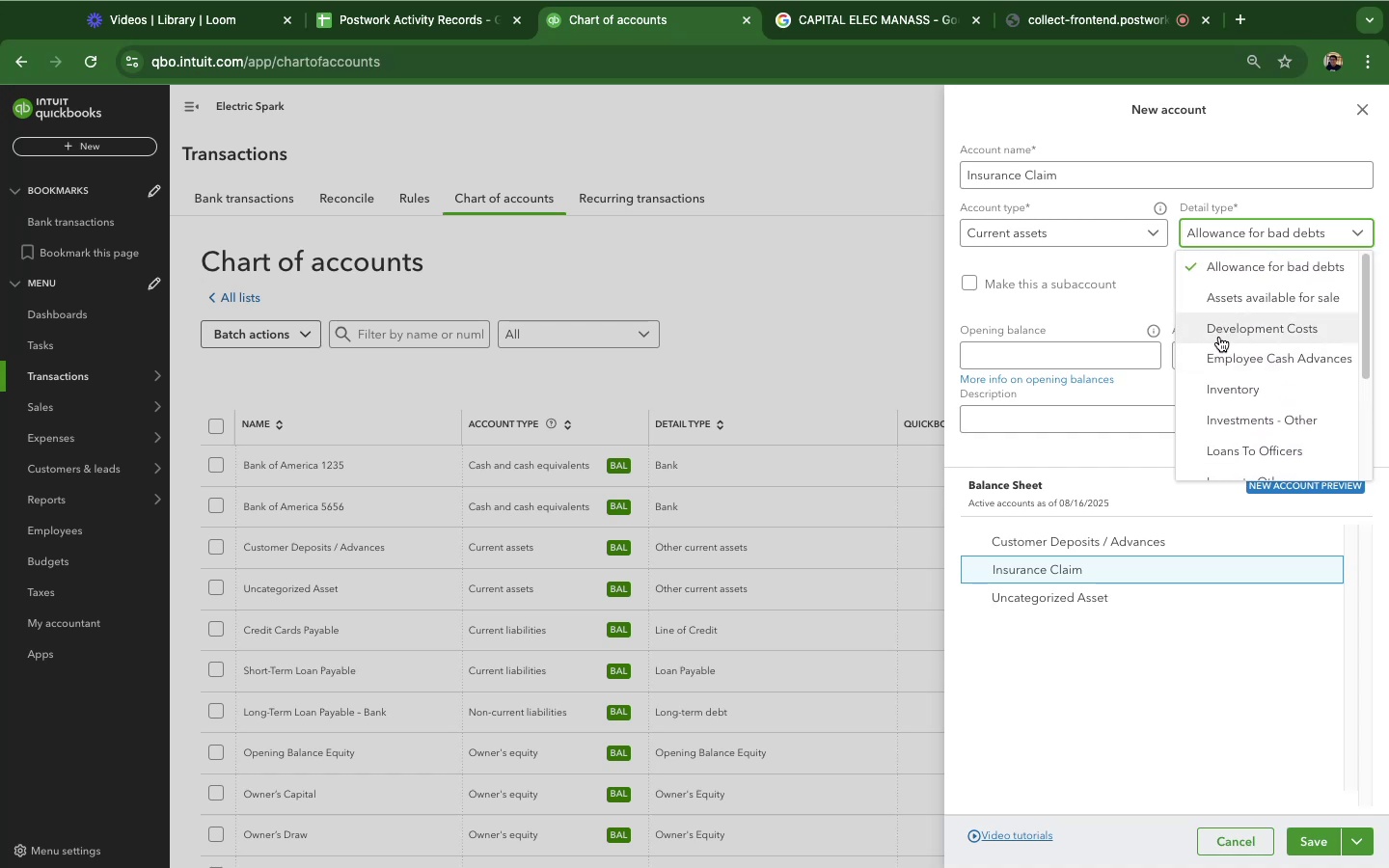 
left_click([1134, 241])
 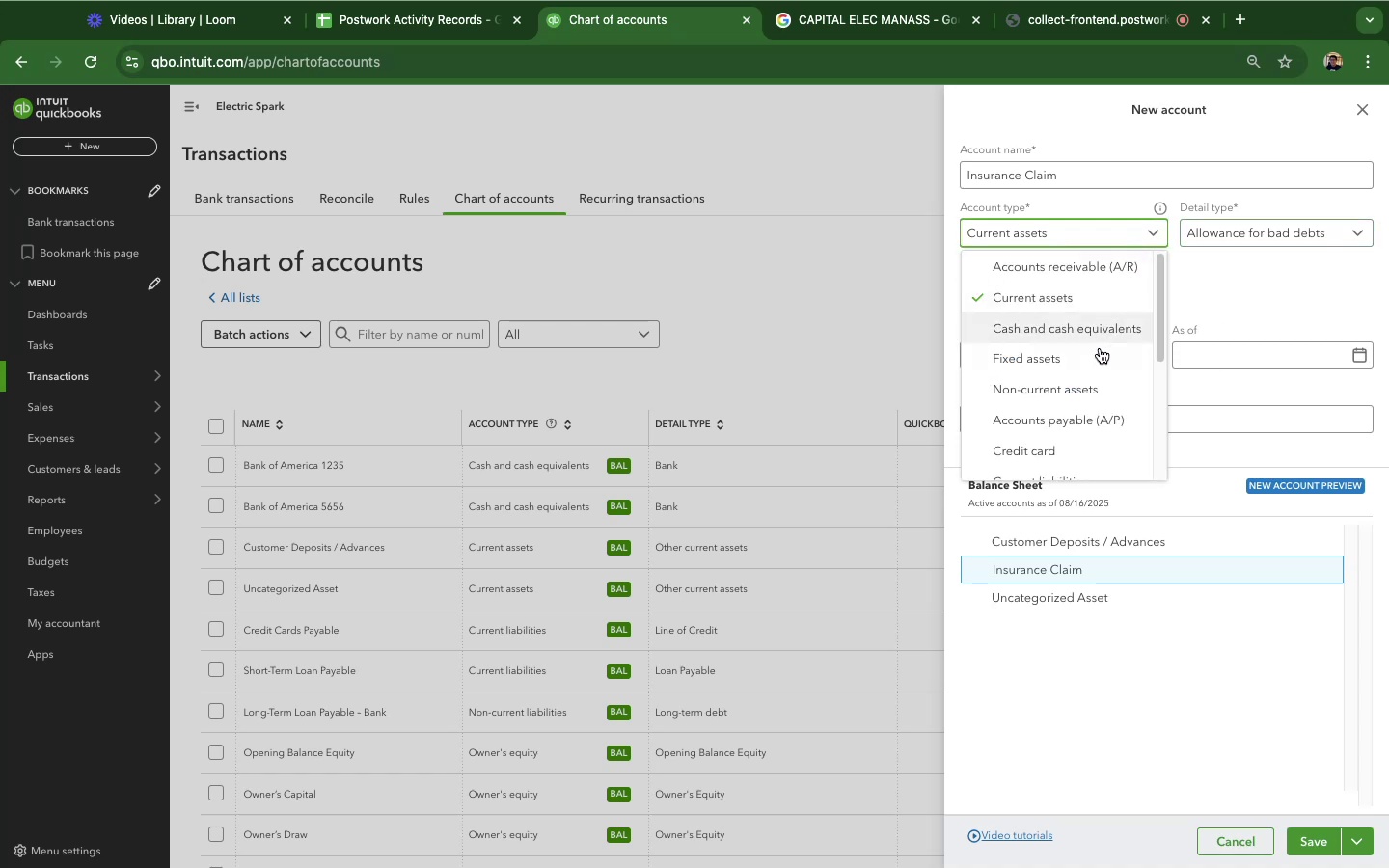 
scroll: coordinate [1089, 366], scroll_direction: down, amount: 7.0
 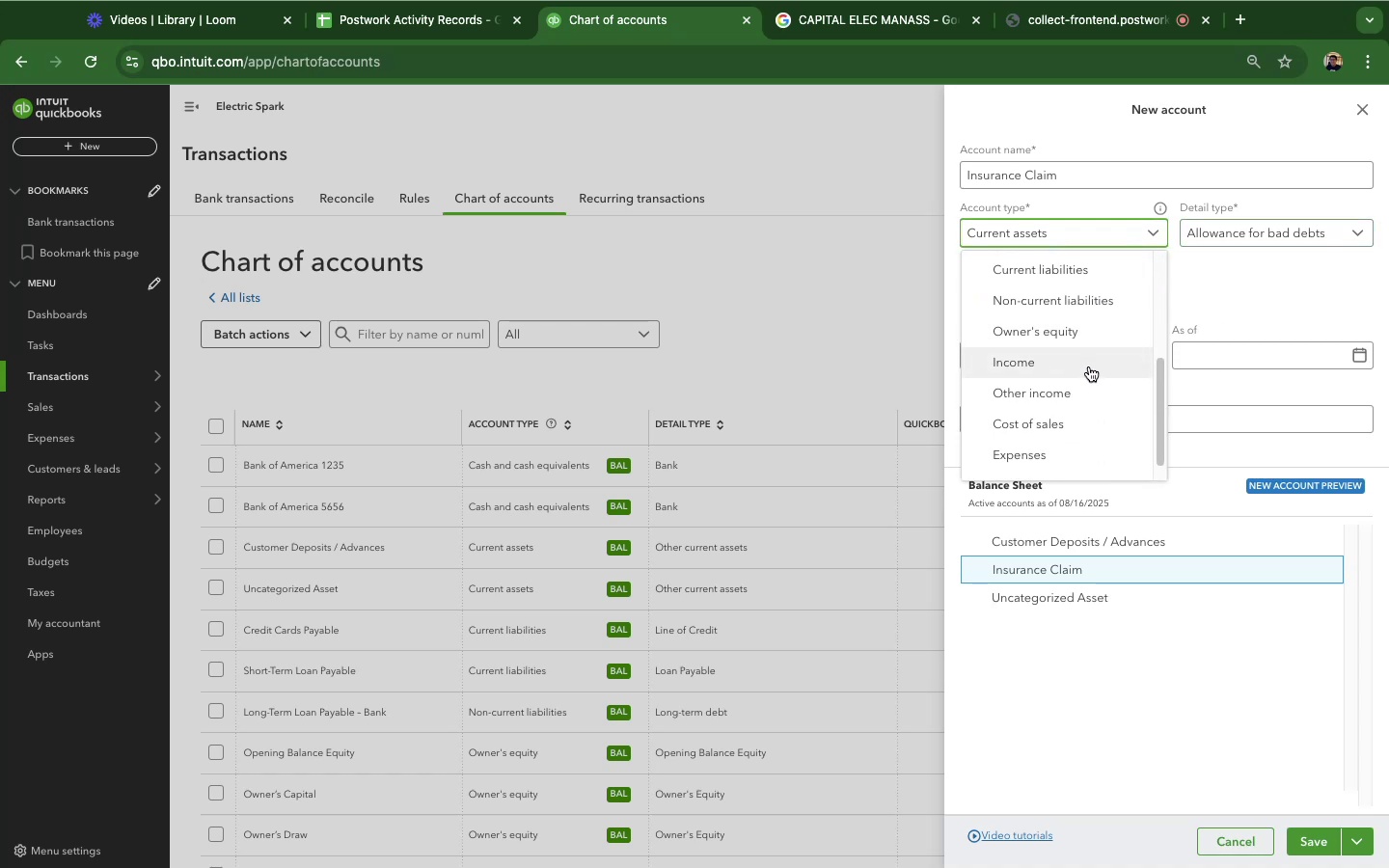 
scroll: coordinate [1094, 362], scroll_direction: up, amount: 13.0
 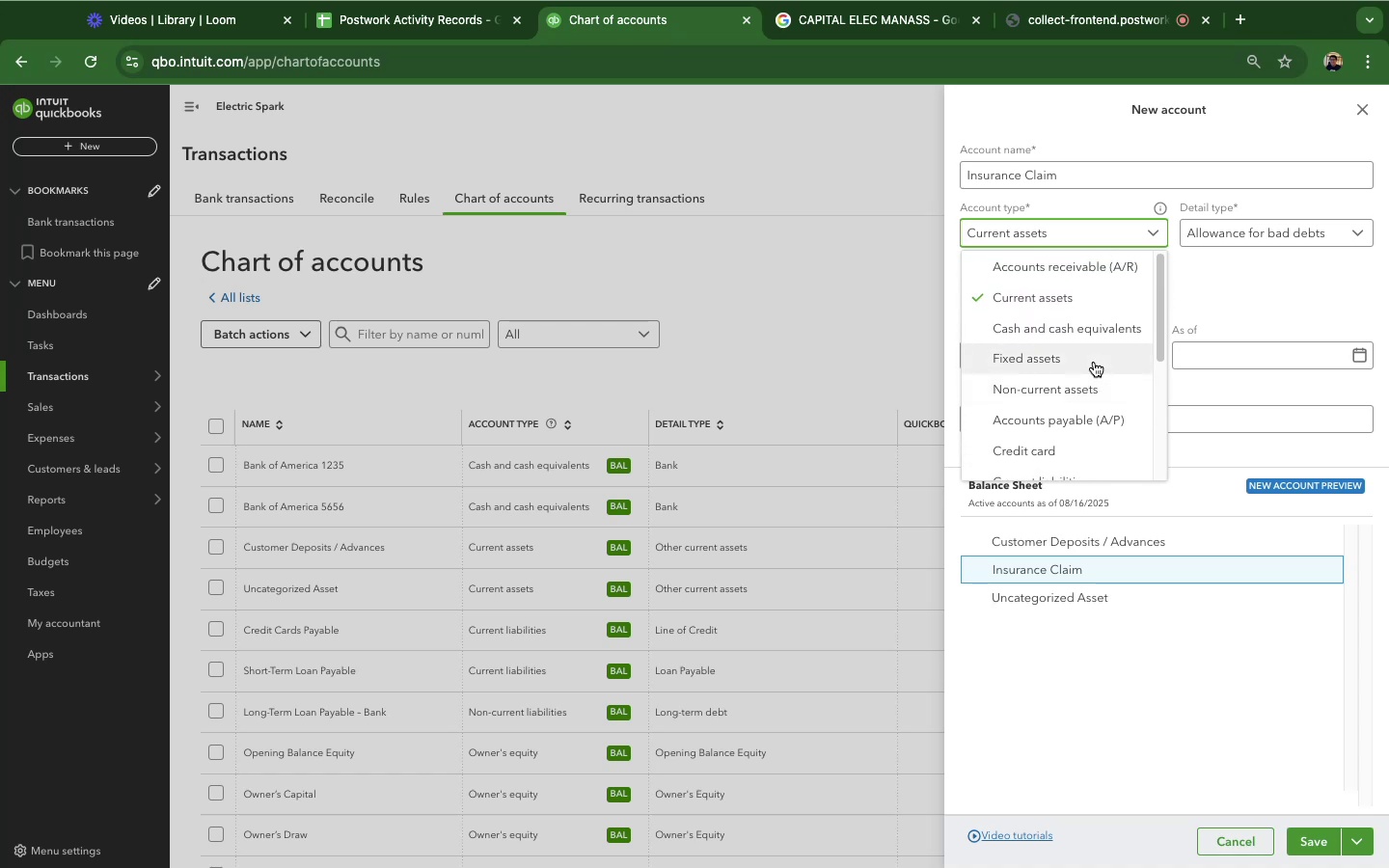 
scroll: coordinate [1094, 362], scroll_direction: down, amount: 3.0
 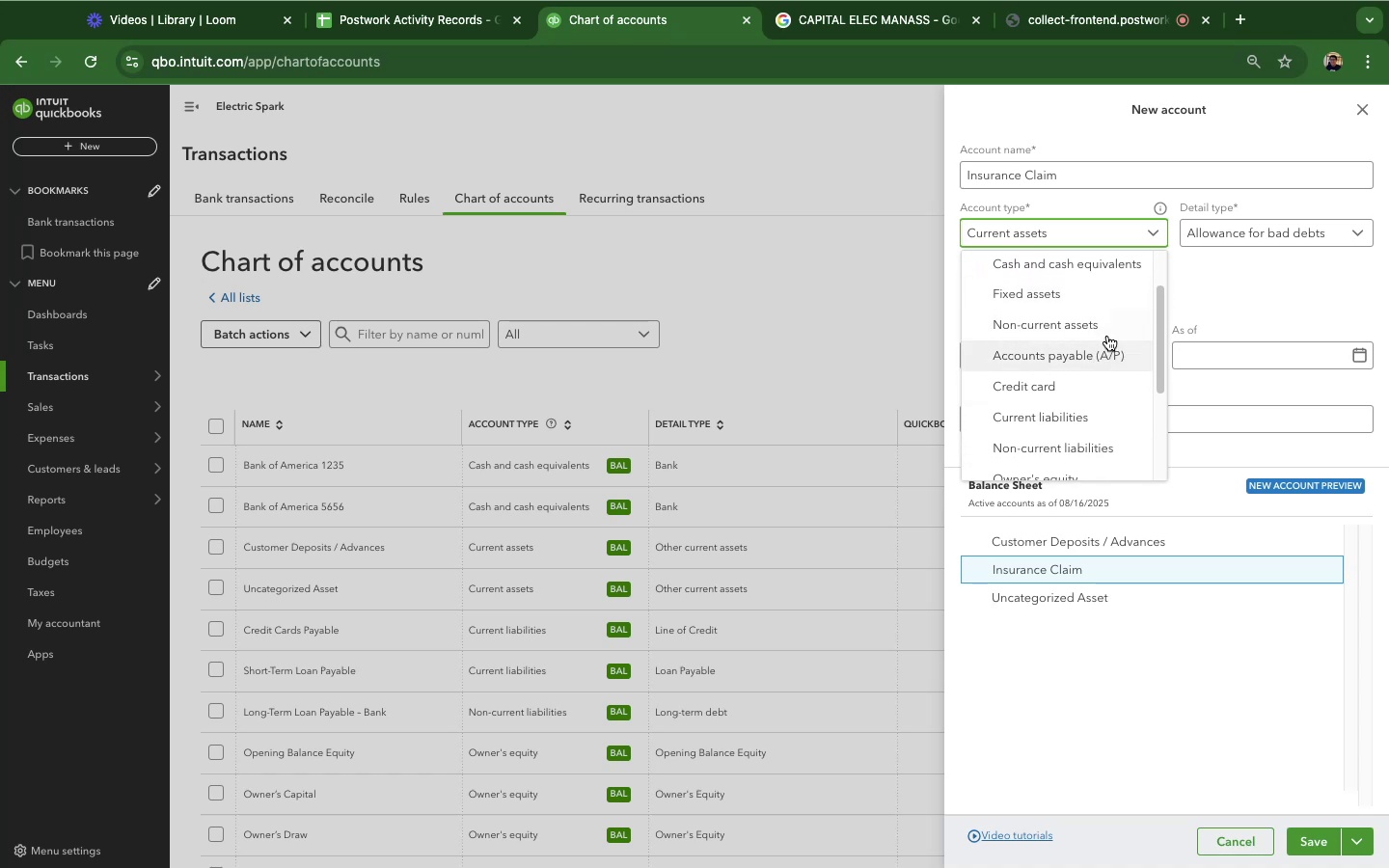 
left_click([1108, 334])
 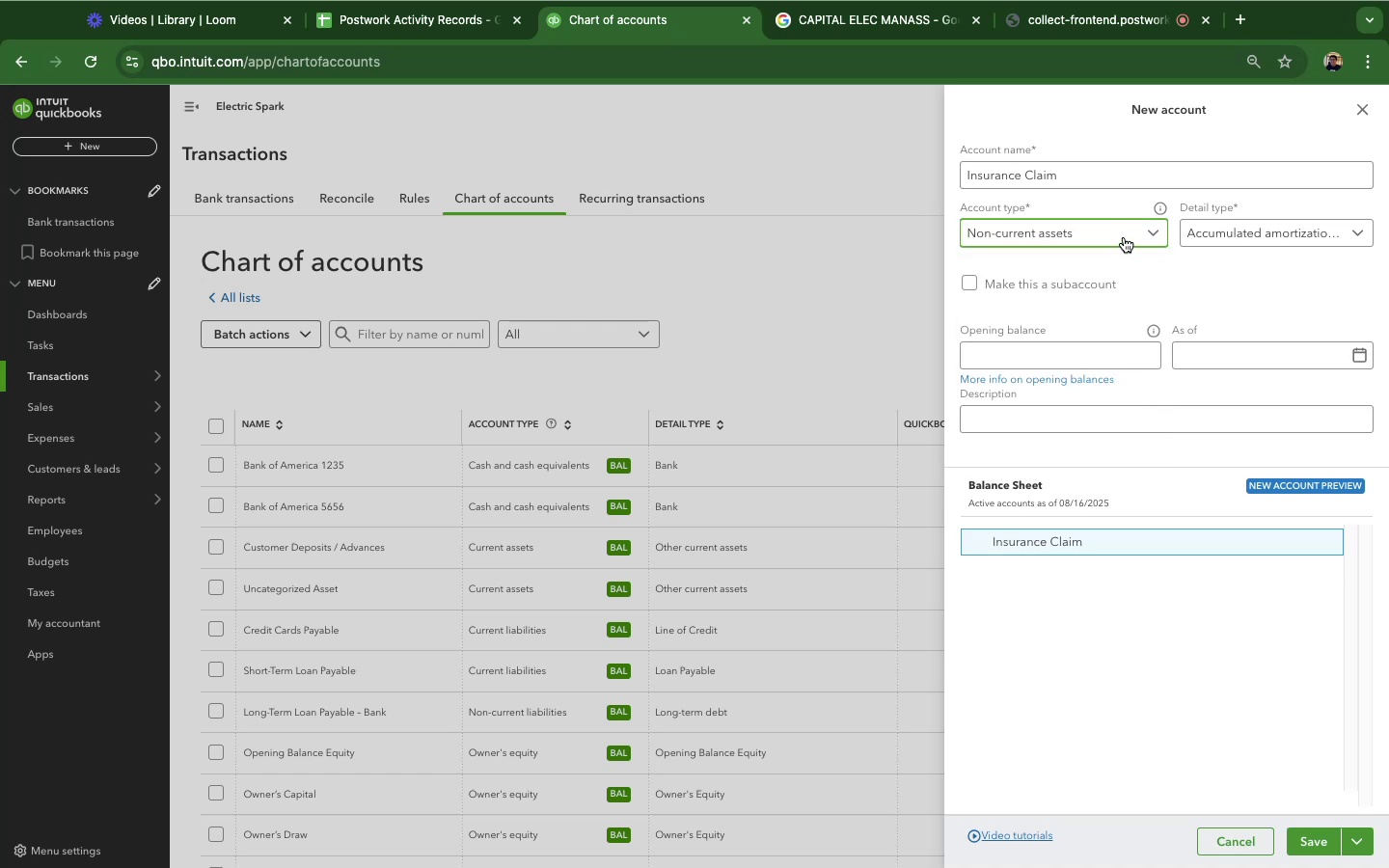 
left_click([1124, 237])
 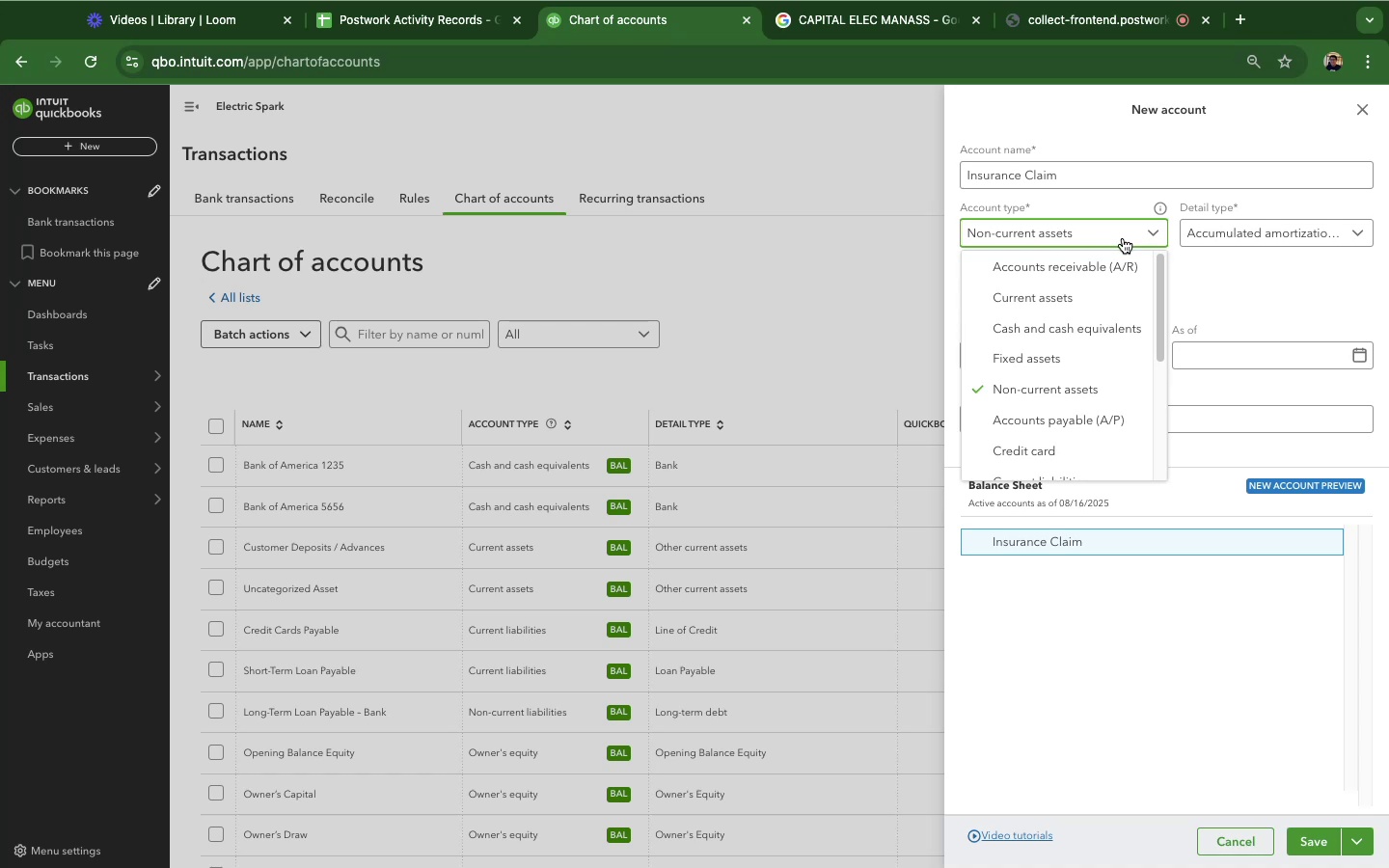 
wait(6.65)
 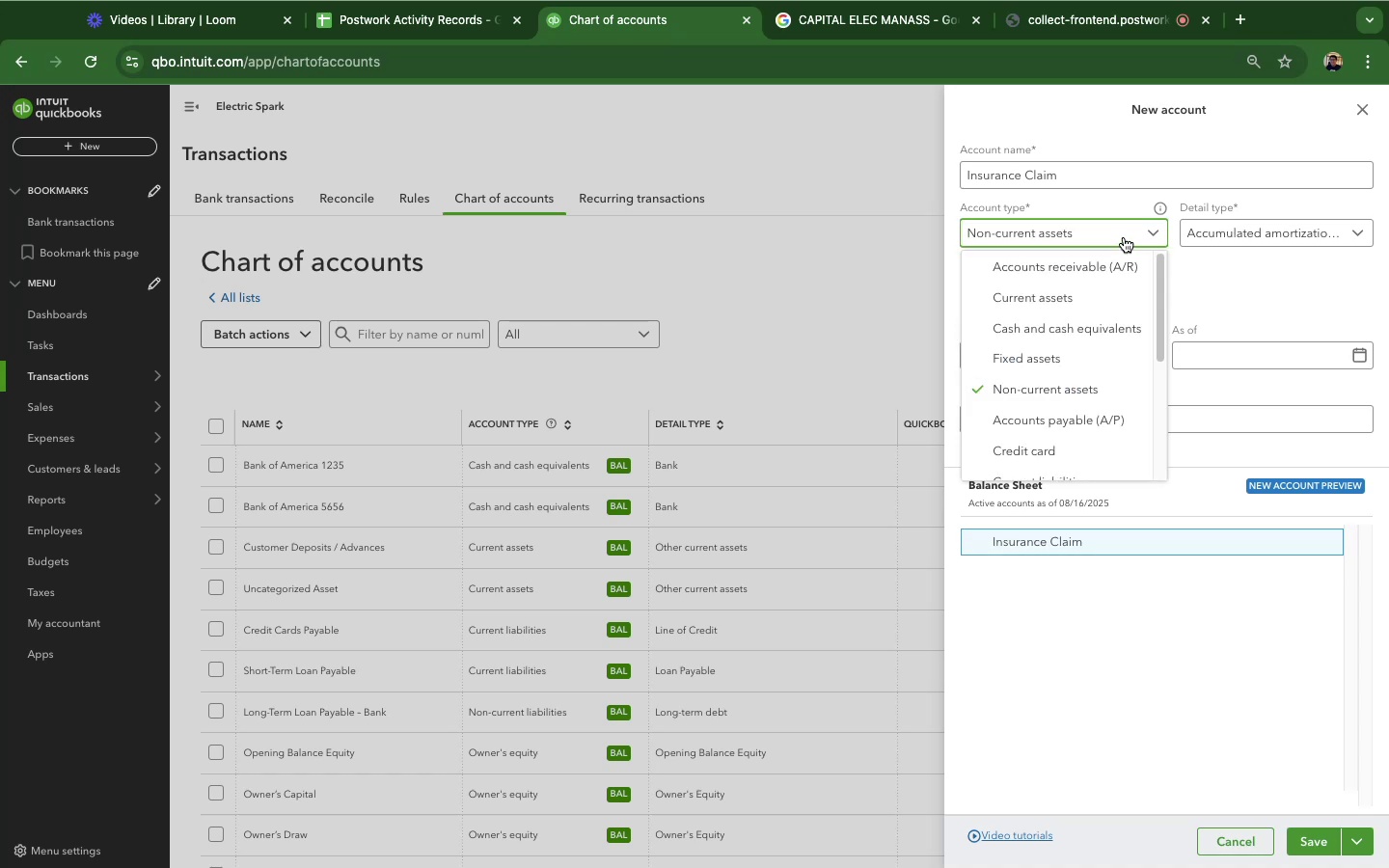 
scroll: coordinate [1105, 348], scroll_direction: down, amount: 7.0
 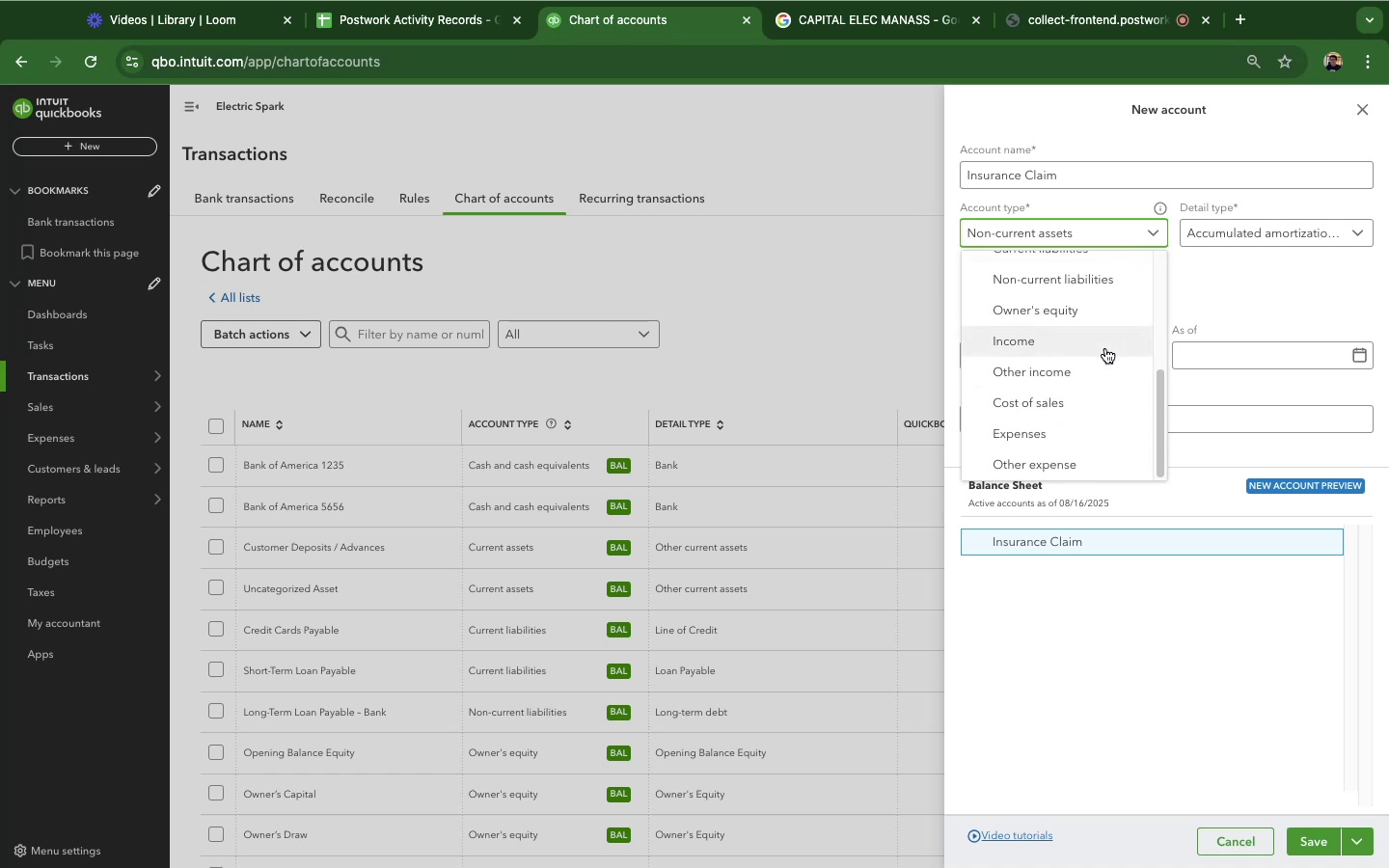 
wait(11.59)
 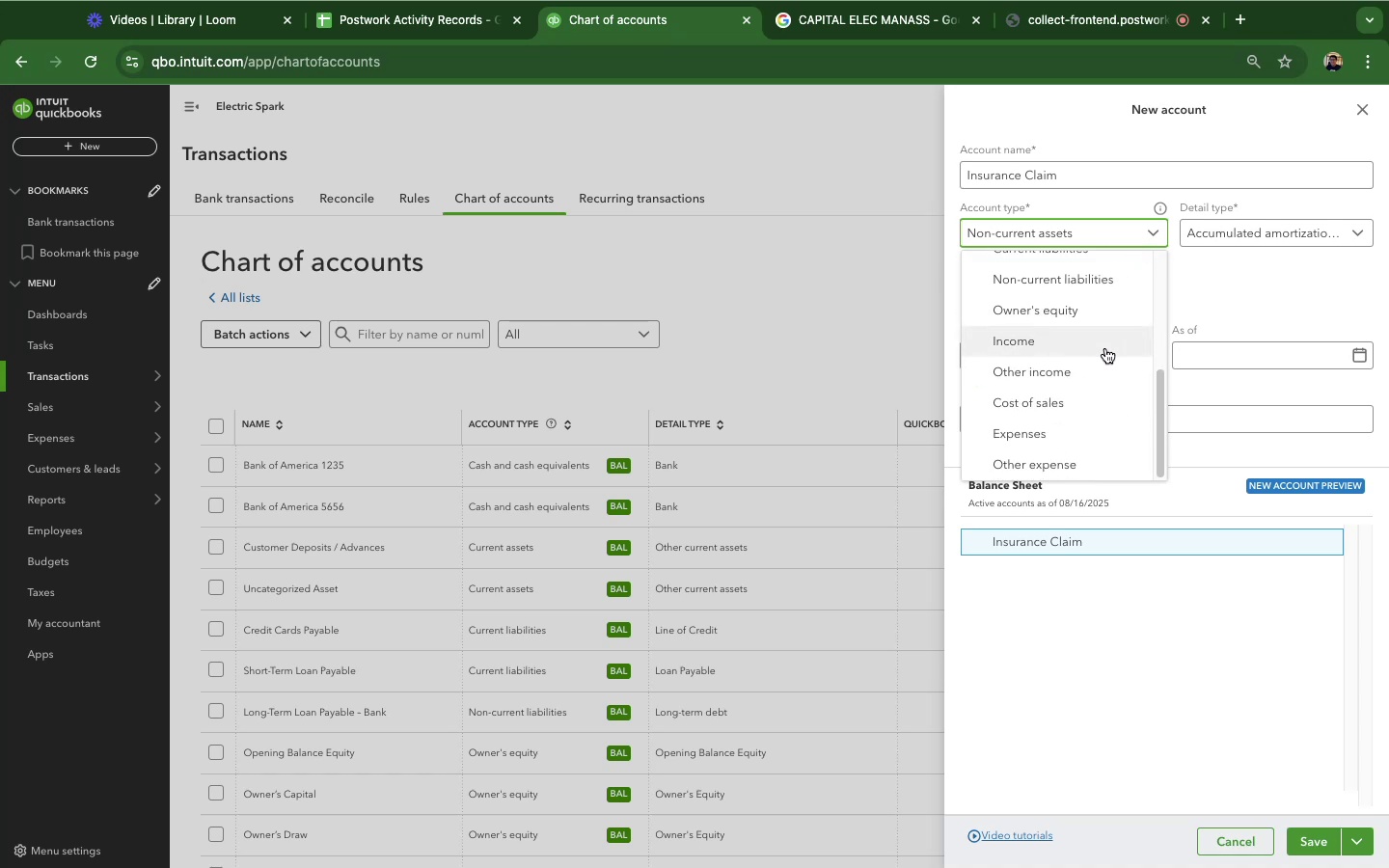 
scroll: coordinate [1110, 296], scroll_direction: up, amount: 4.0
 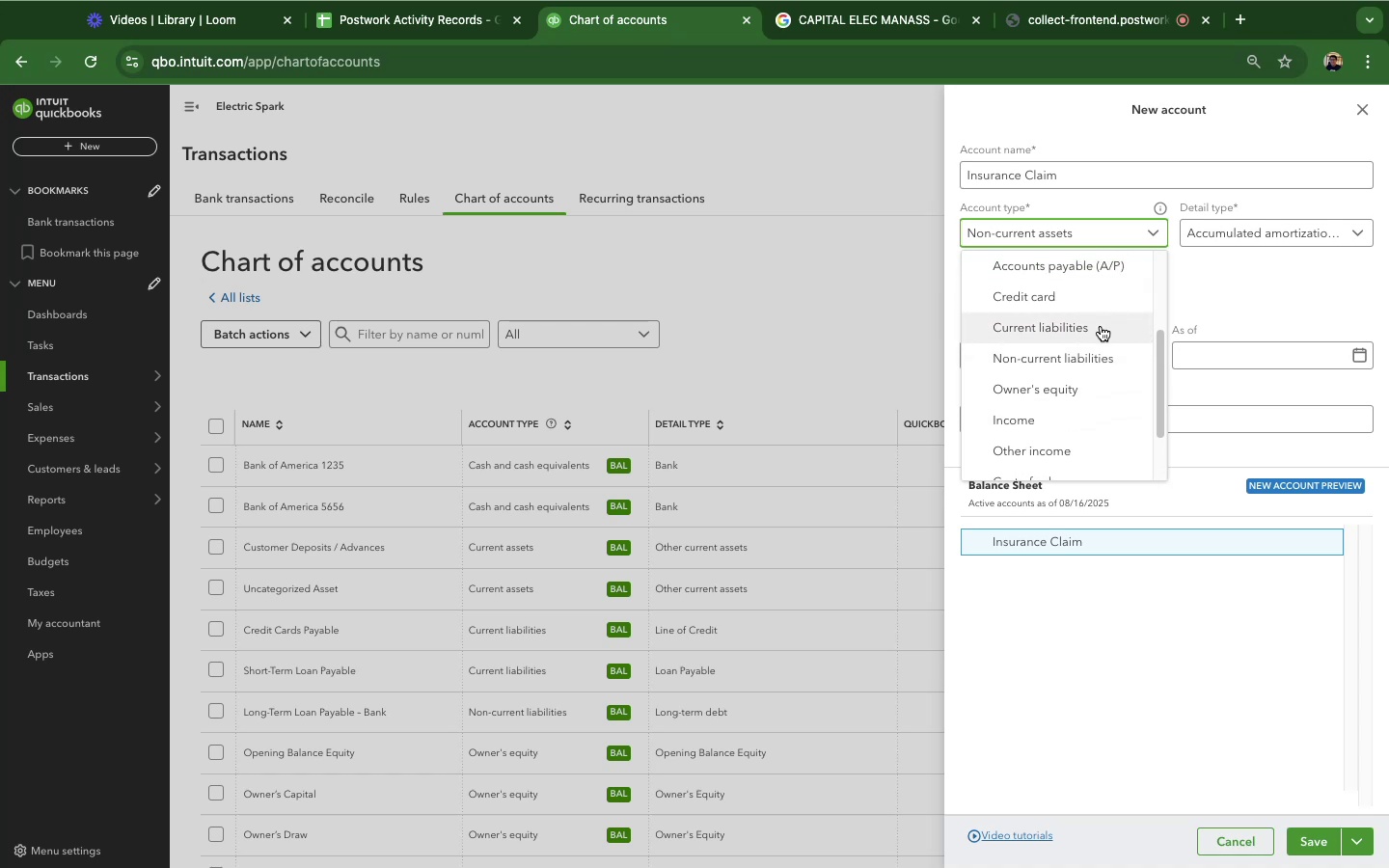 
scroll: coordinate [1088, 373], scroll_direction: down, amount: 27.0
 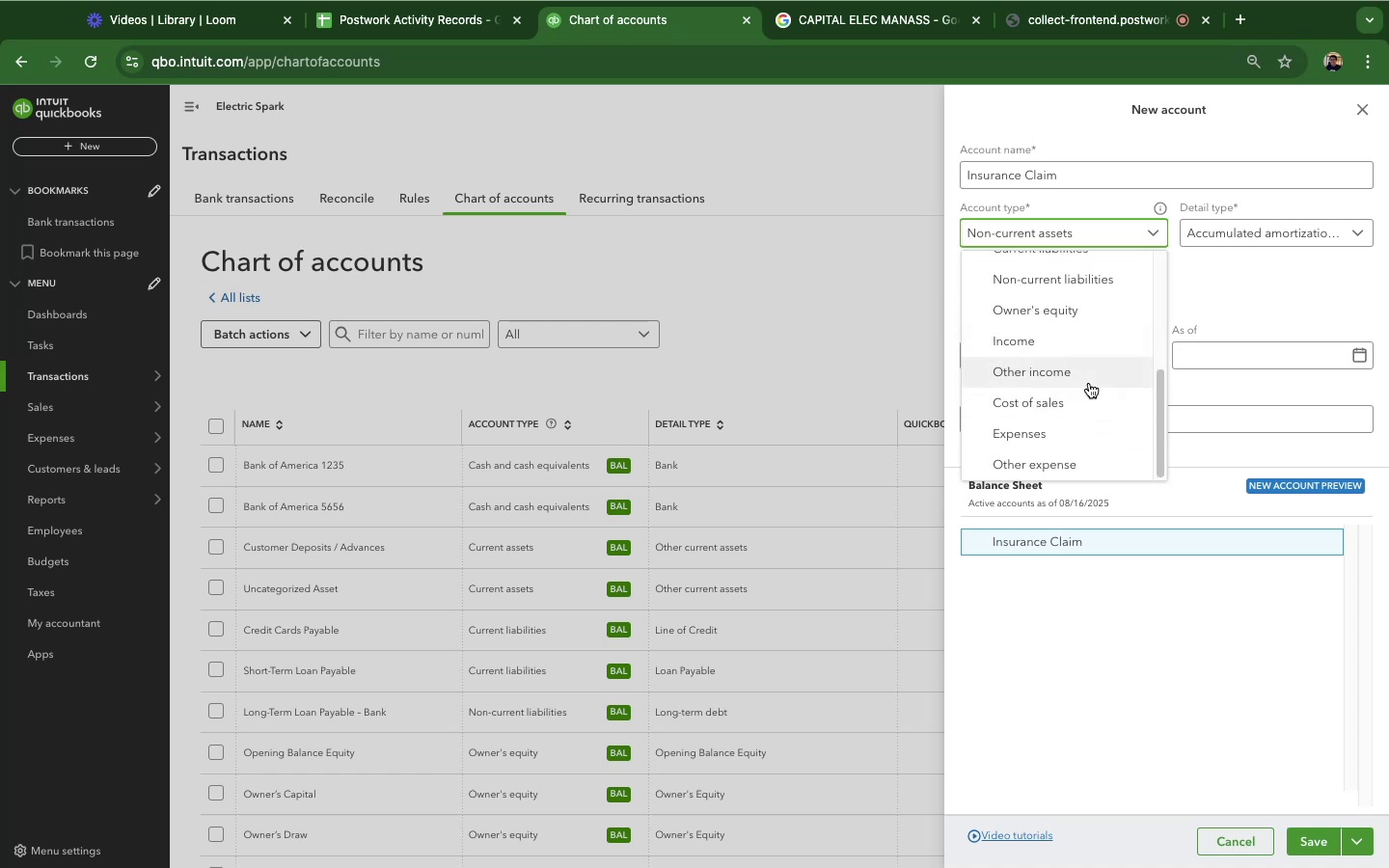 
scroll: coordinate [1089, 375], scroll_direction: up, amount: 6.0
 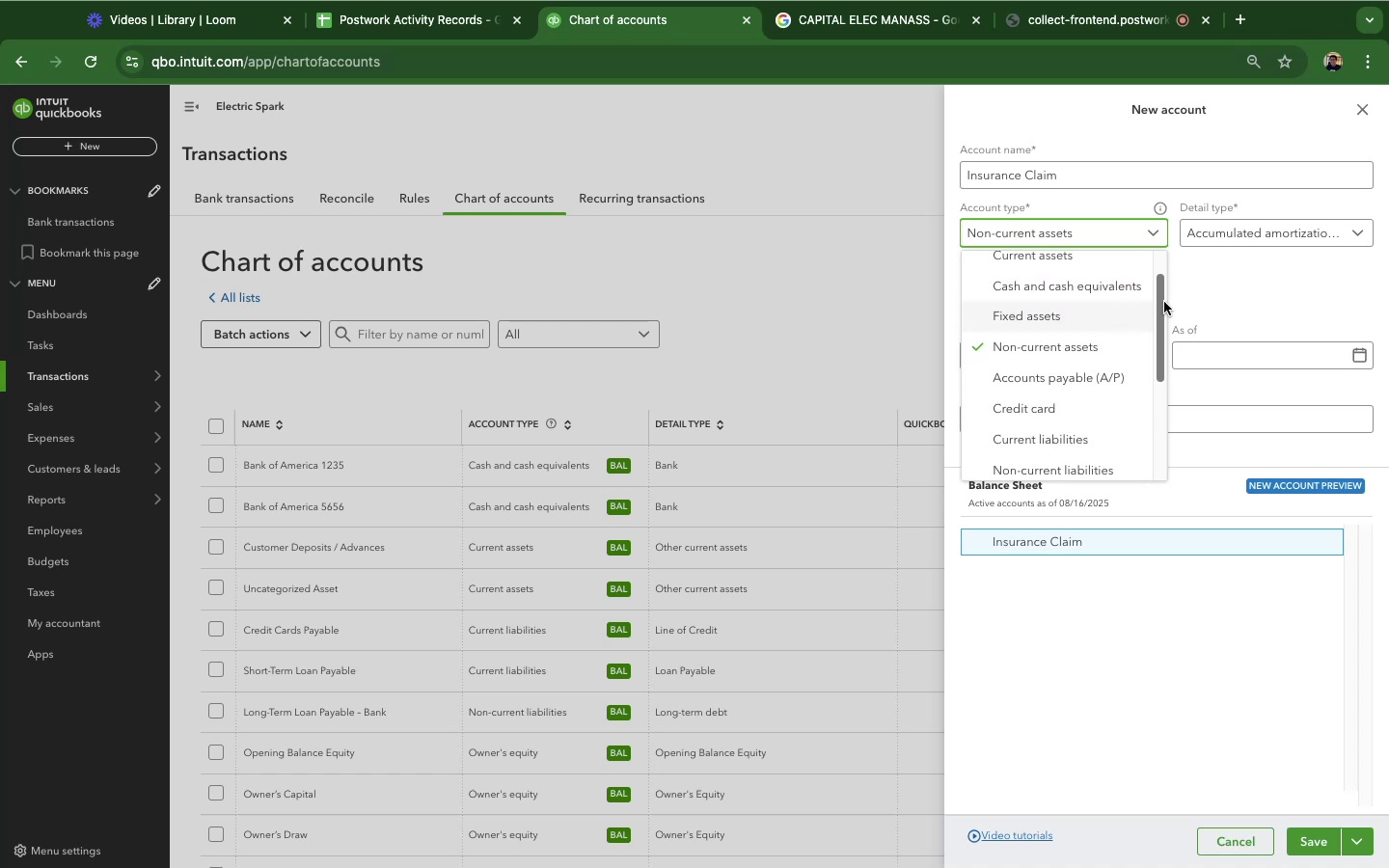 
left_click([1226, 299])
 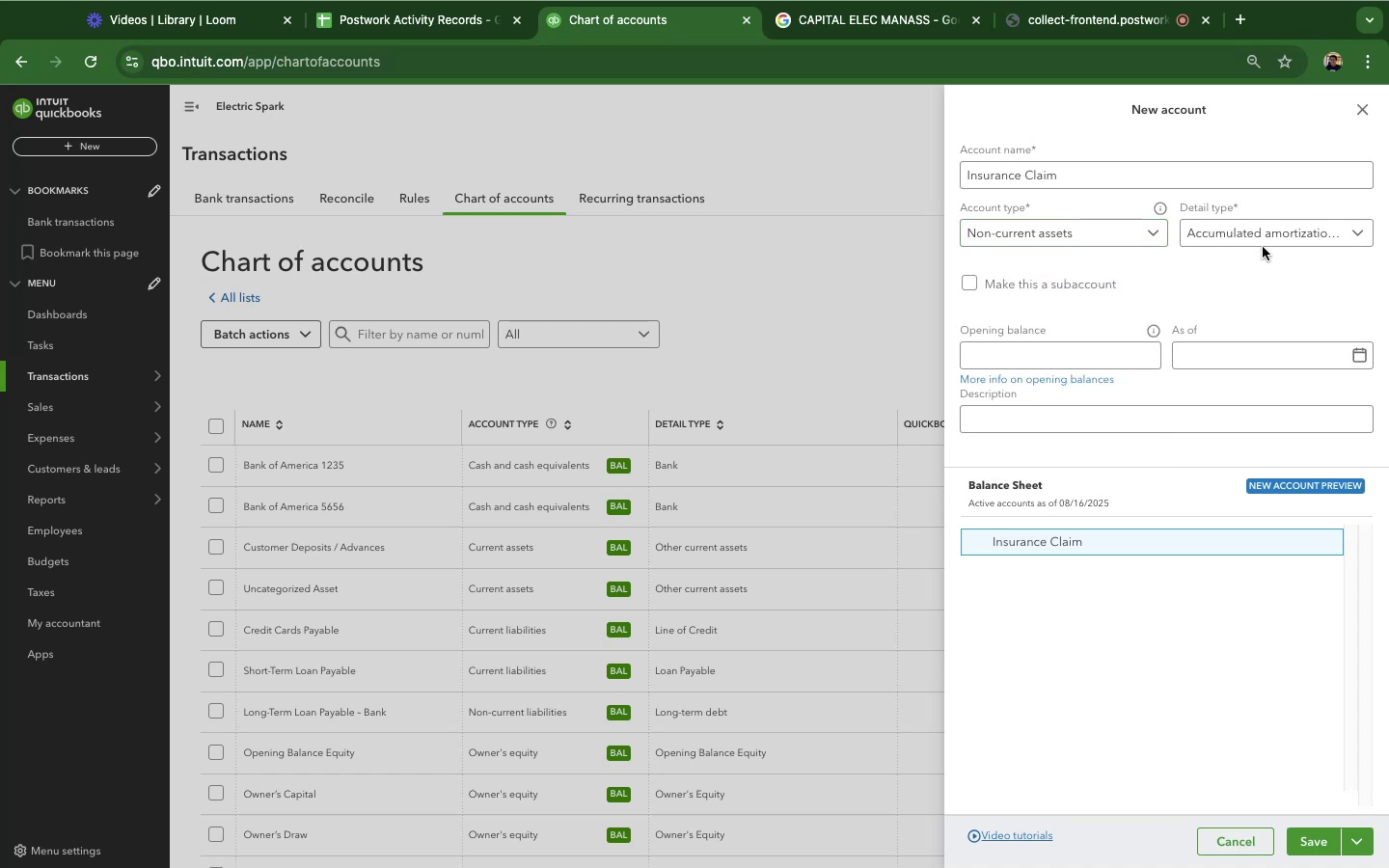 
left_click([1266, 239])
 